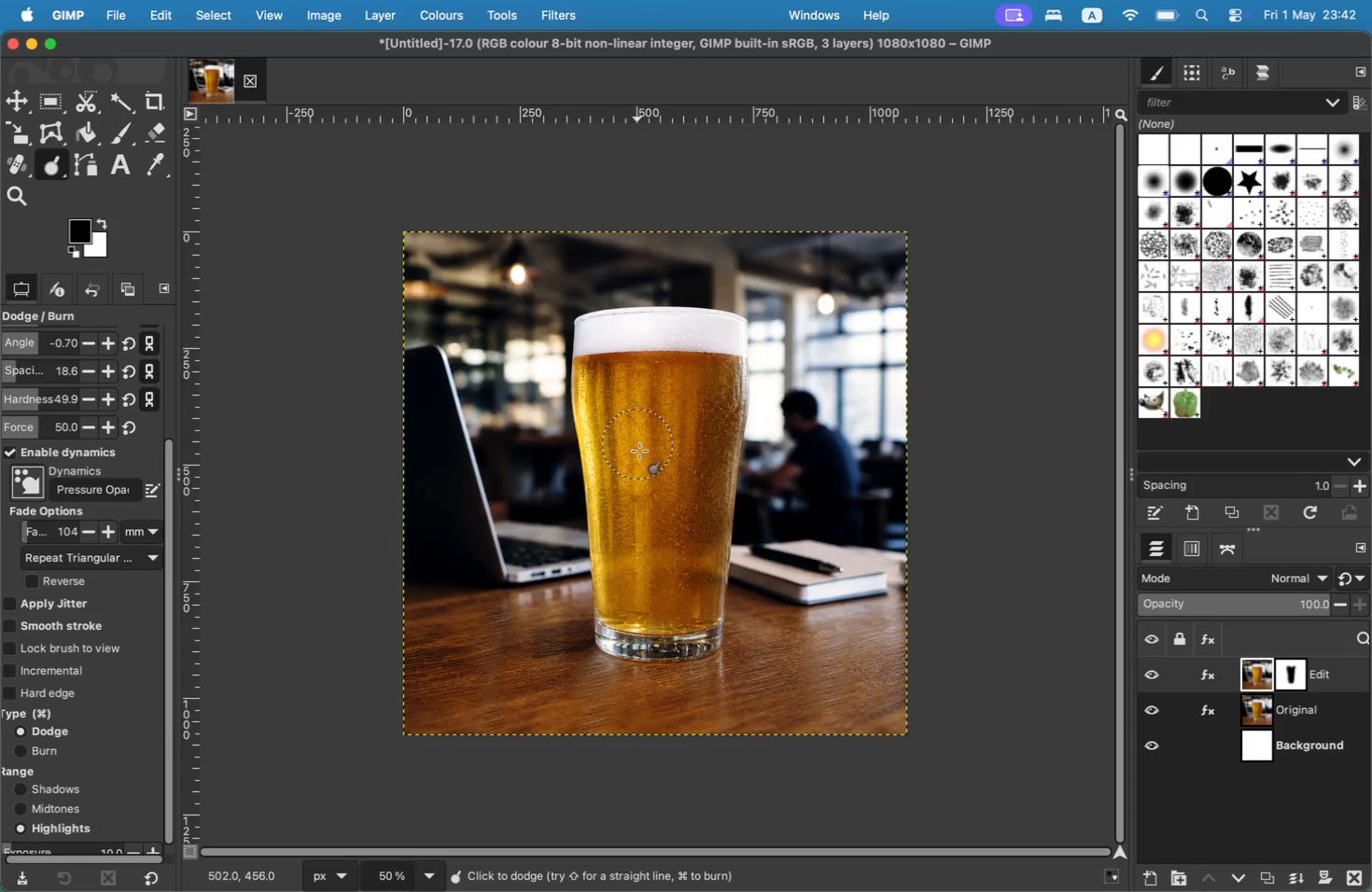 
triple_click([639, 451])
 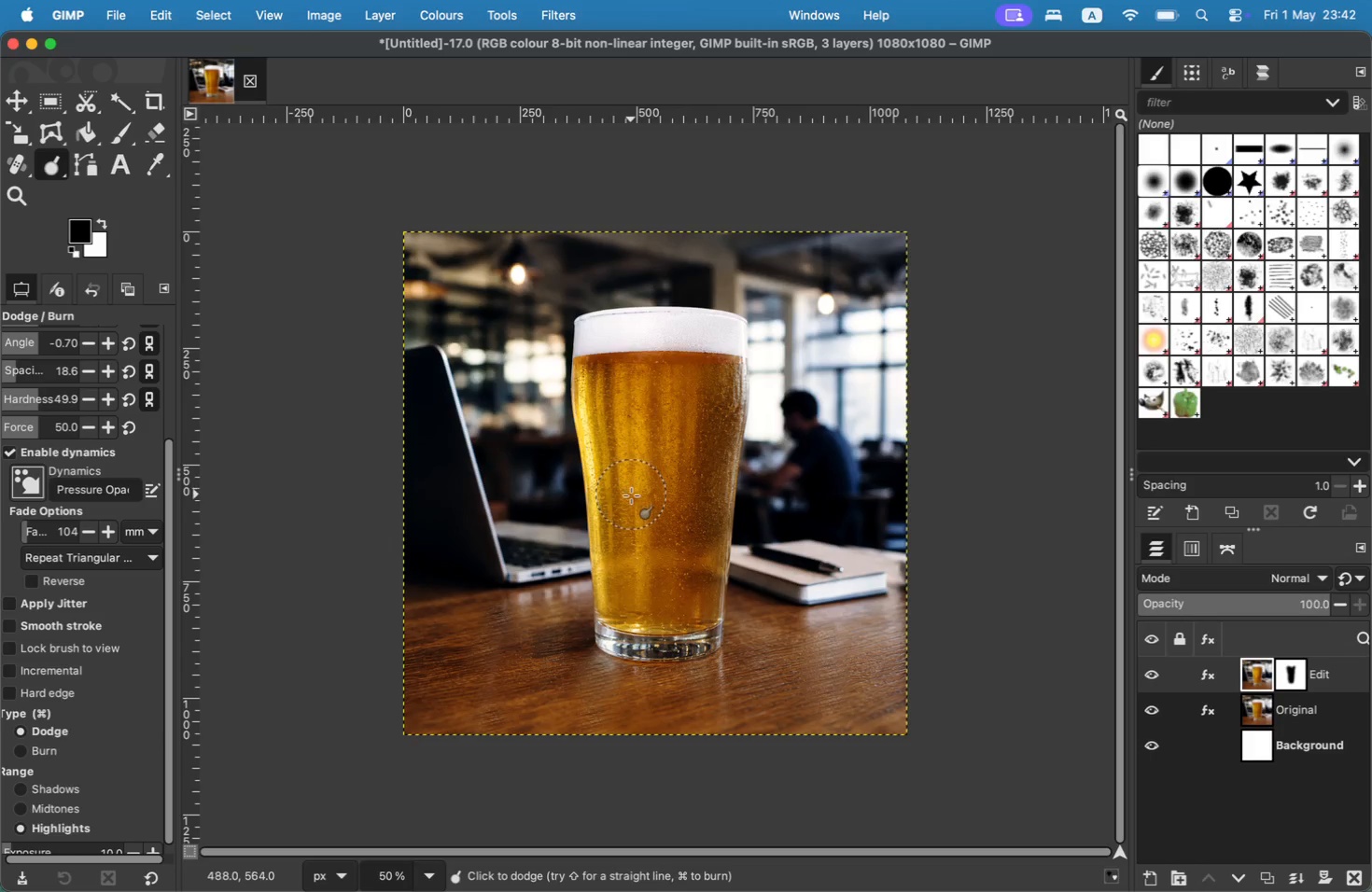 
left_click_drag(start_coordinate=[644, 530], to_coordinate=[652, 554])
 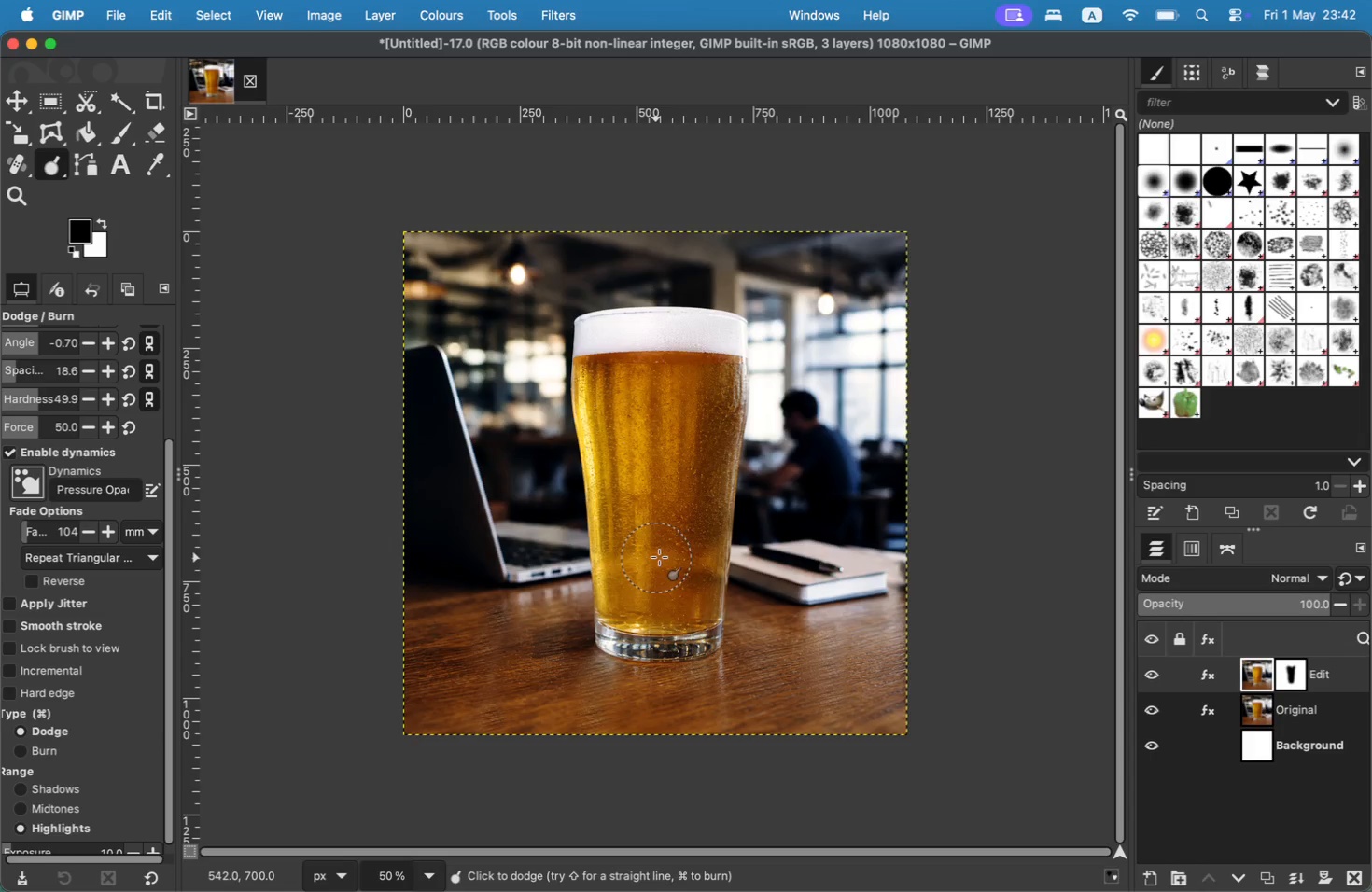 
left_click_drag(start_coordinate=[679, 537], to_coordinate=[681, 488])
 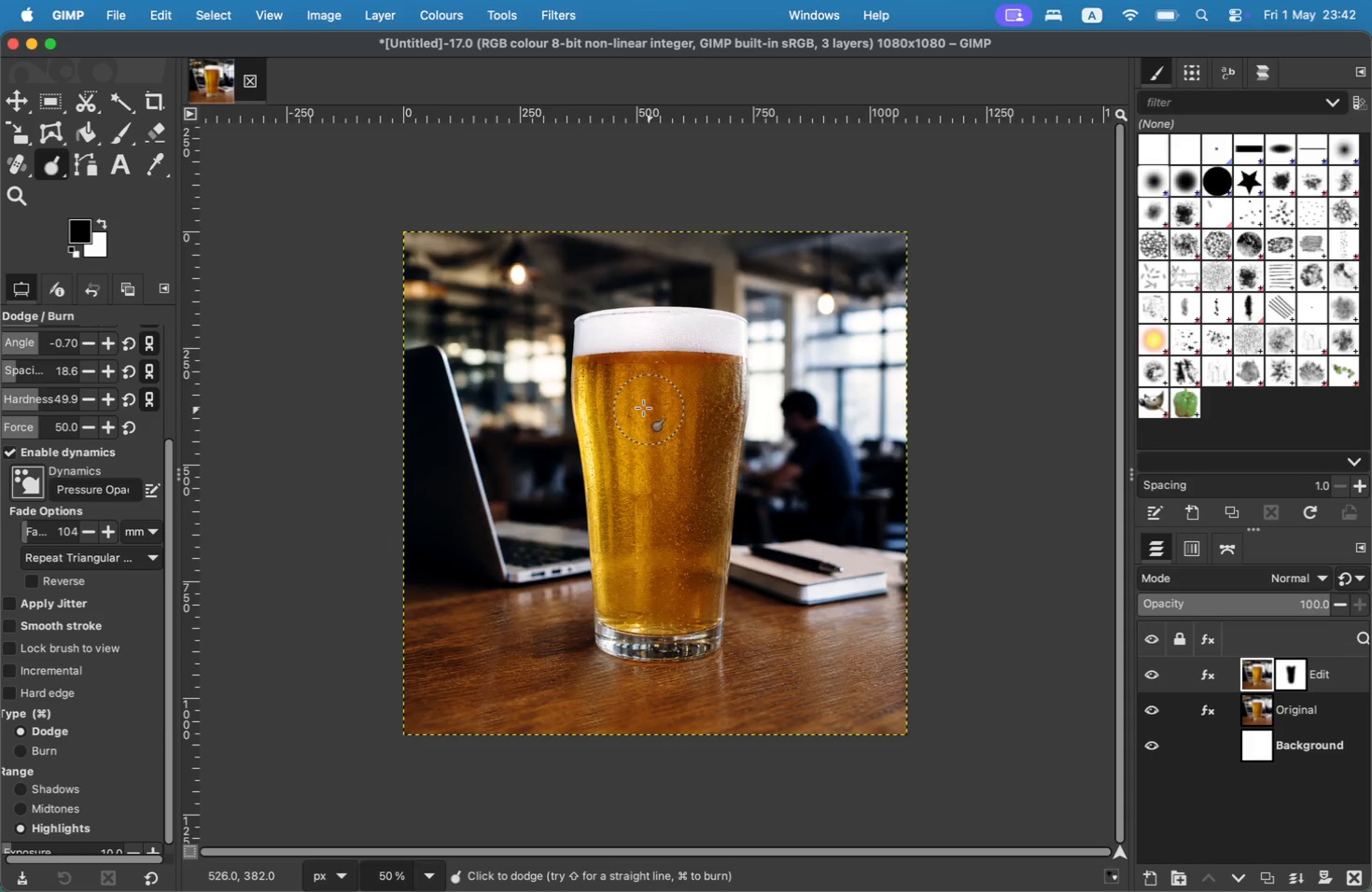 
left_click_drag(start_coordinate=[637, 400], to_coordinate=[650, 439])
 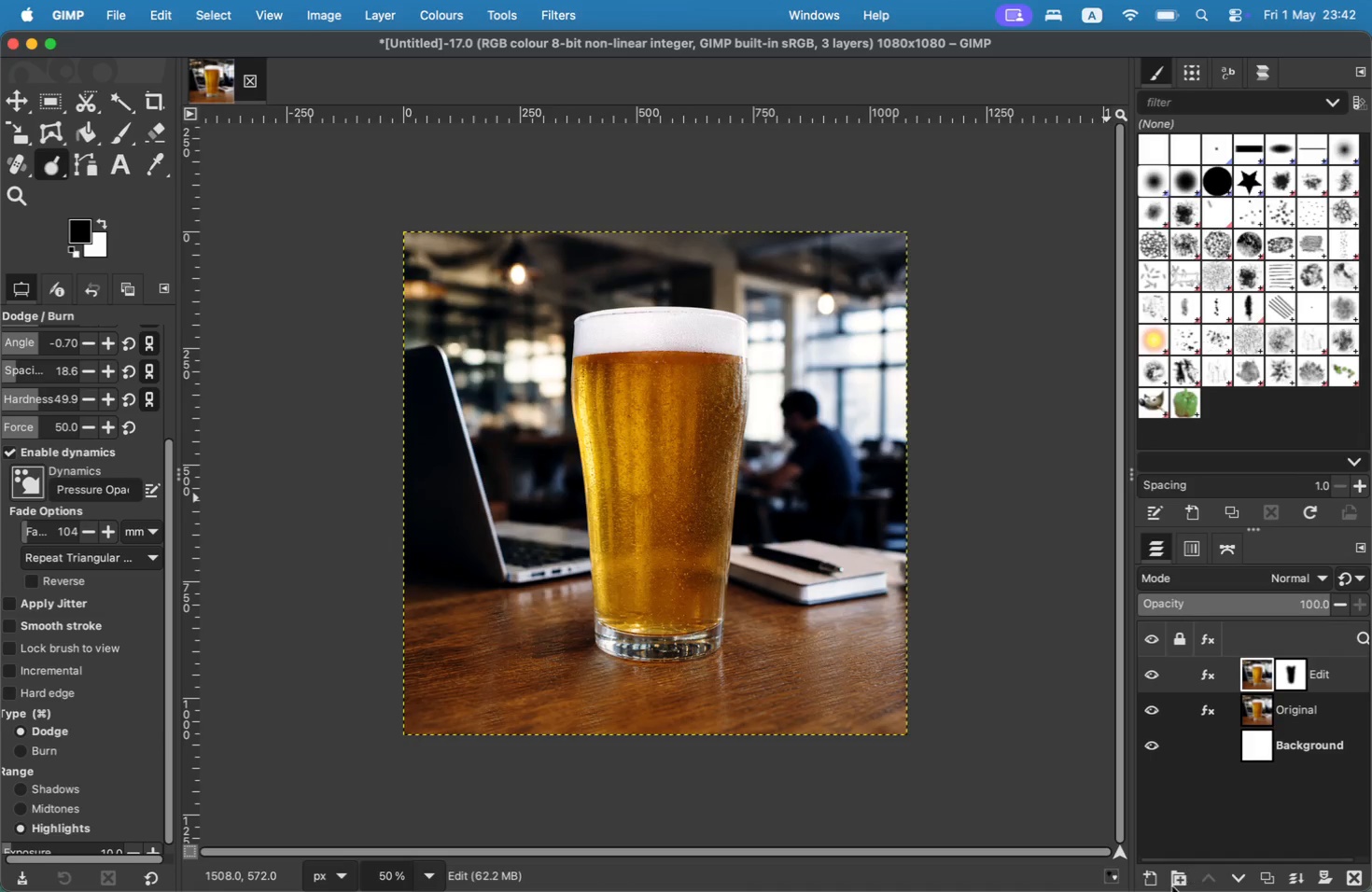 
left_click([1153, 885])
 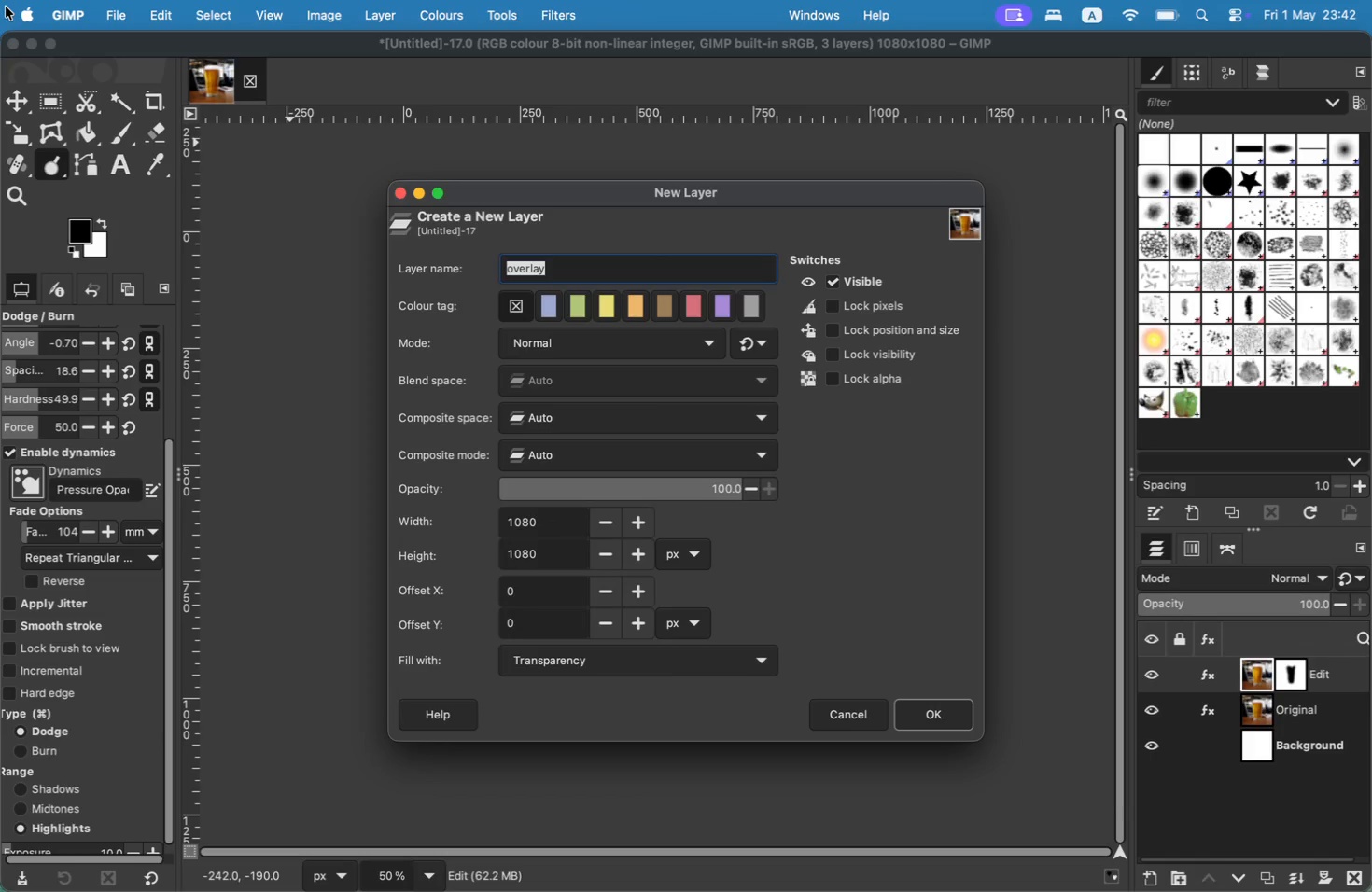 
left_click_drag(start_coordinate=[613, 624], to_coordinate=[729, 706])
 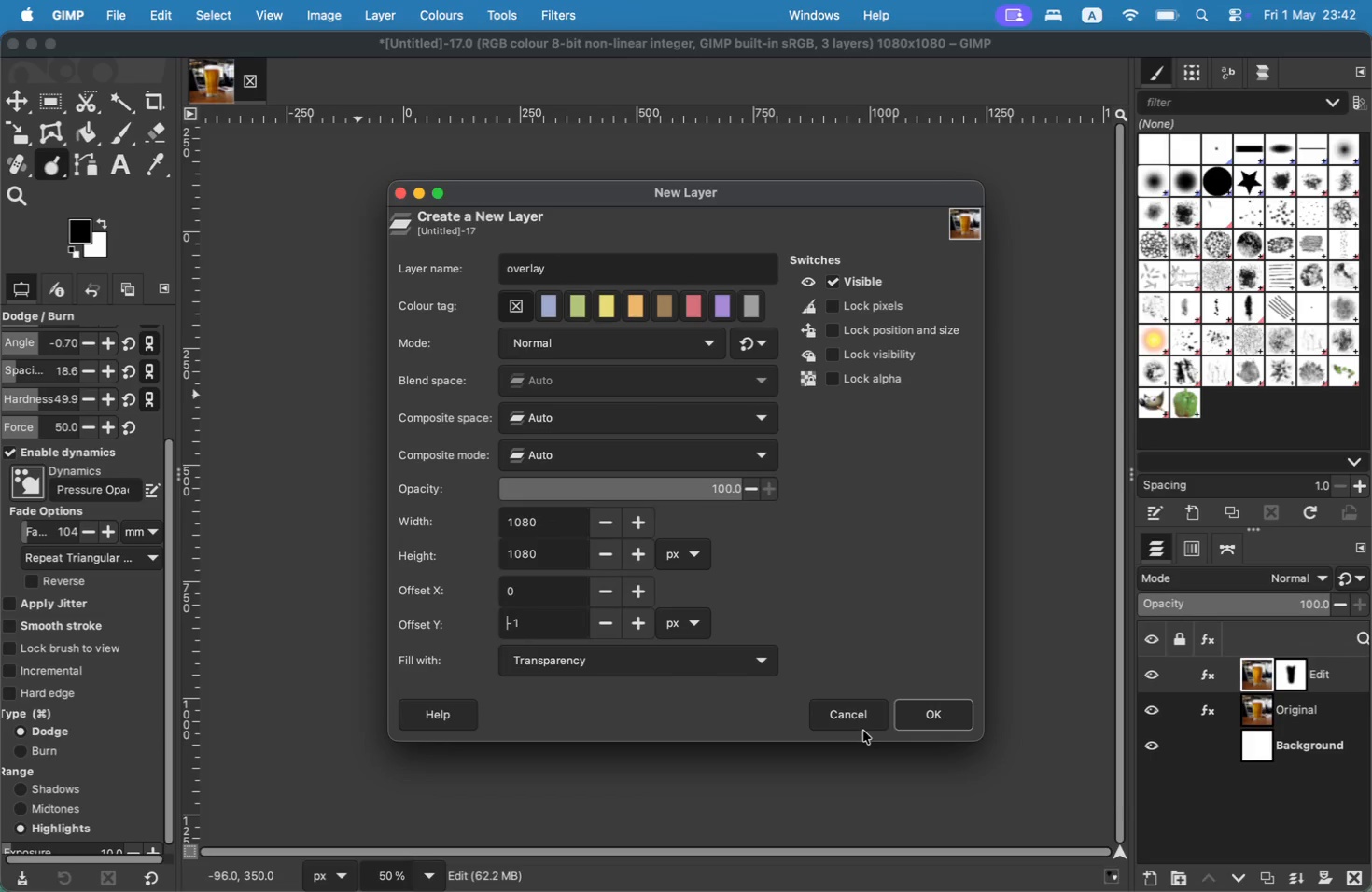 
left_click([863, 722])
 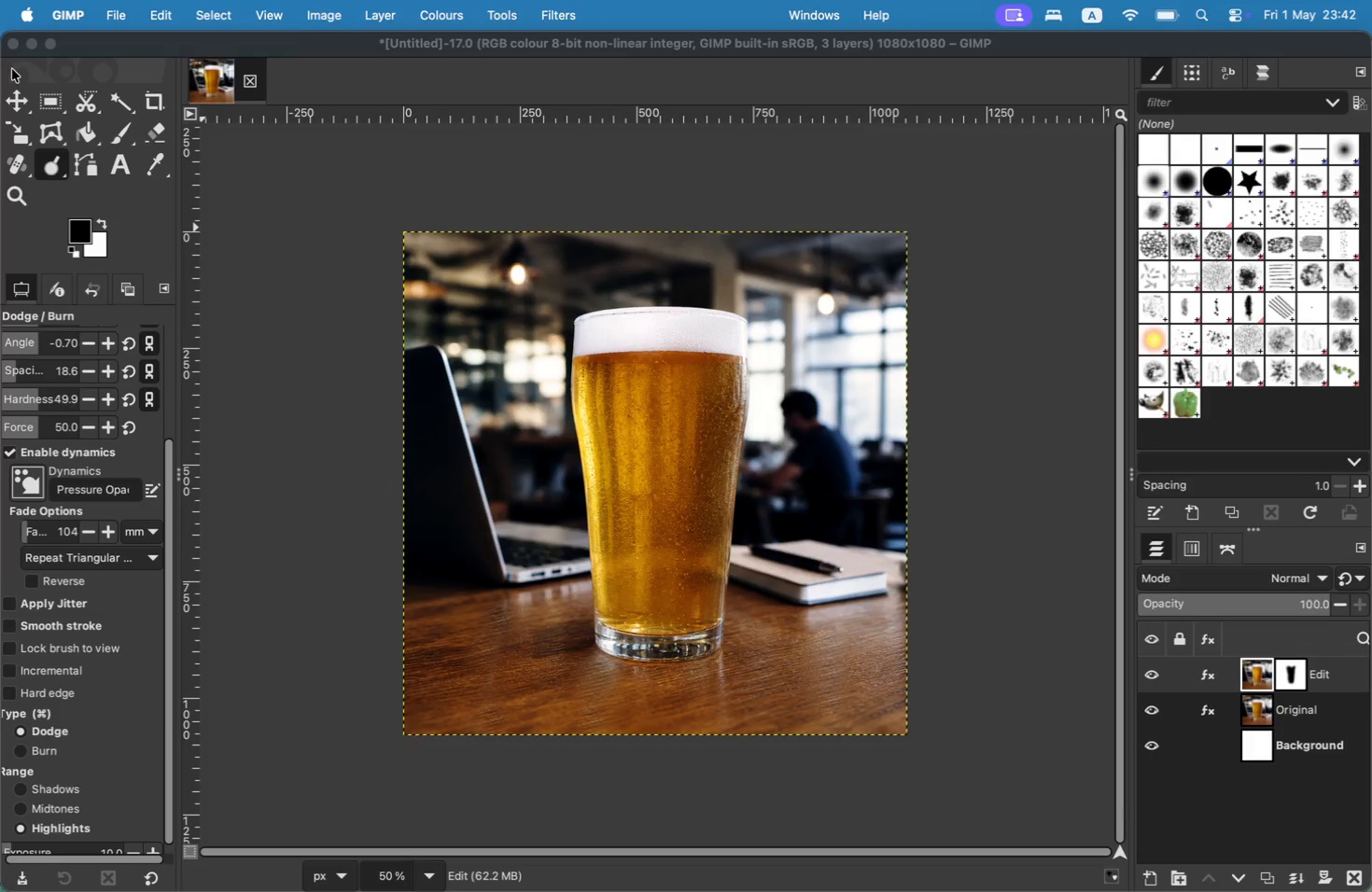 
left_click([17, 87])
 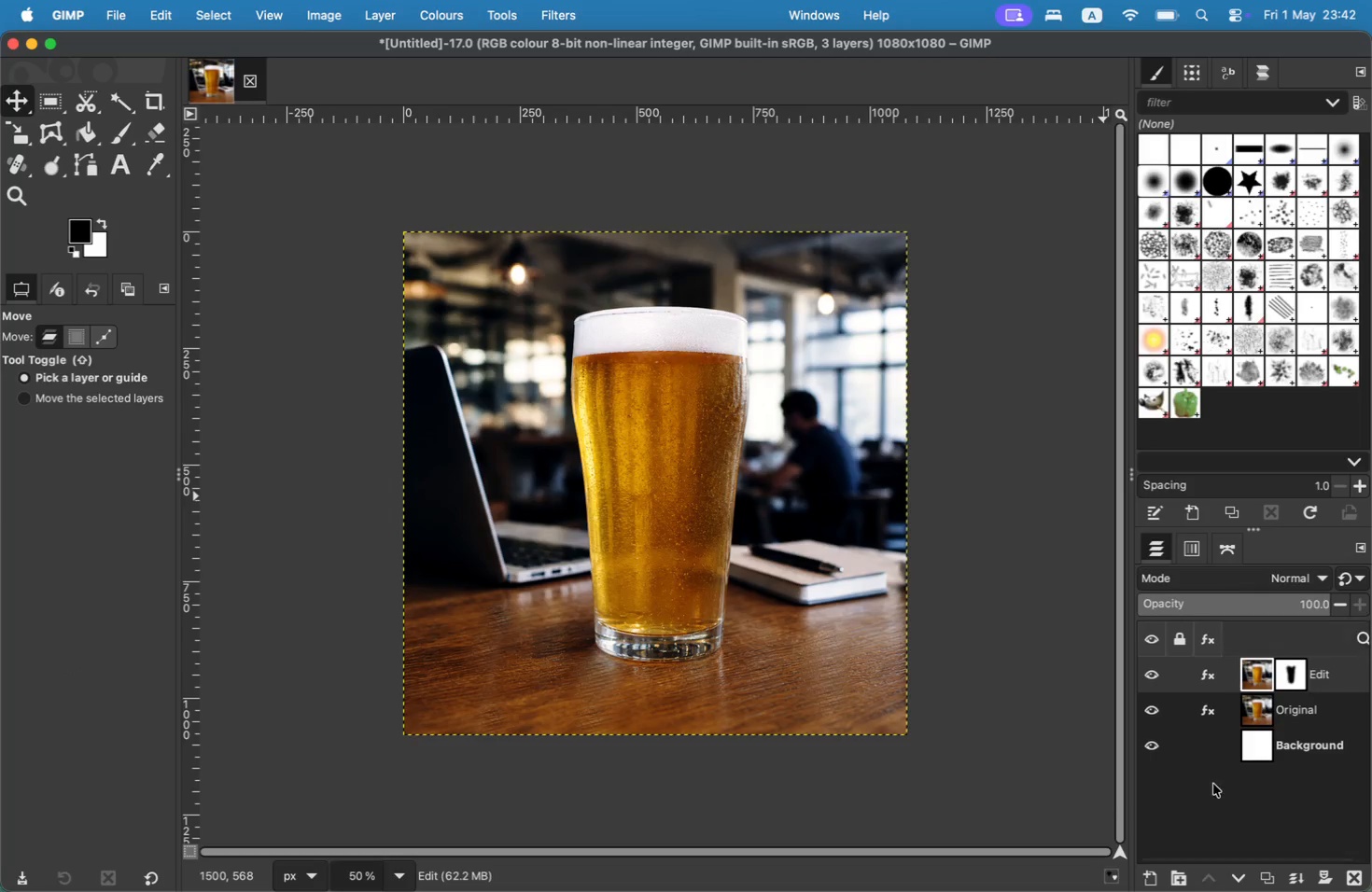 
left_click([1157, 879])
 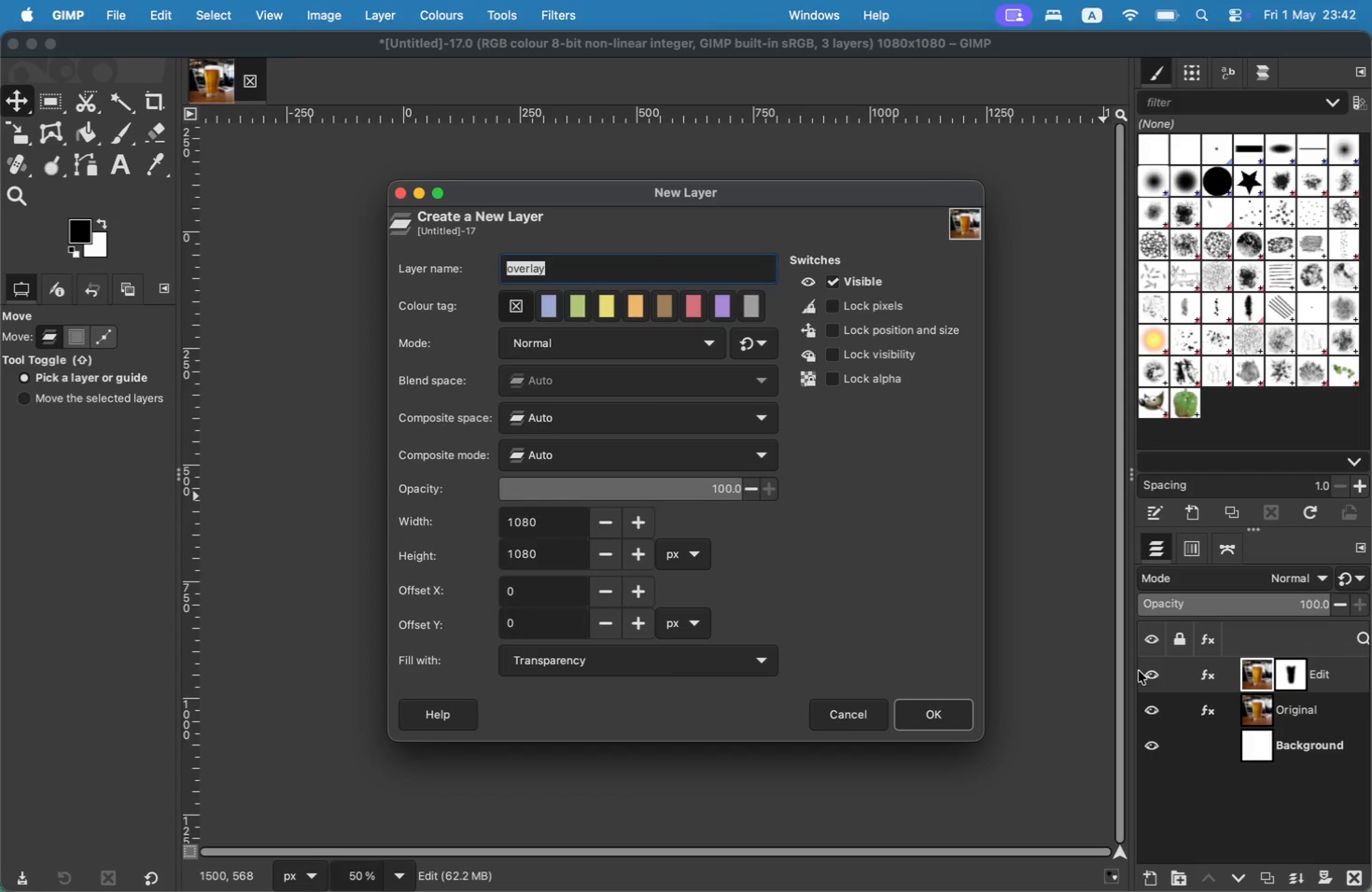 
wait(11.06)
 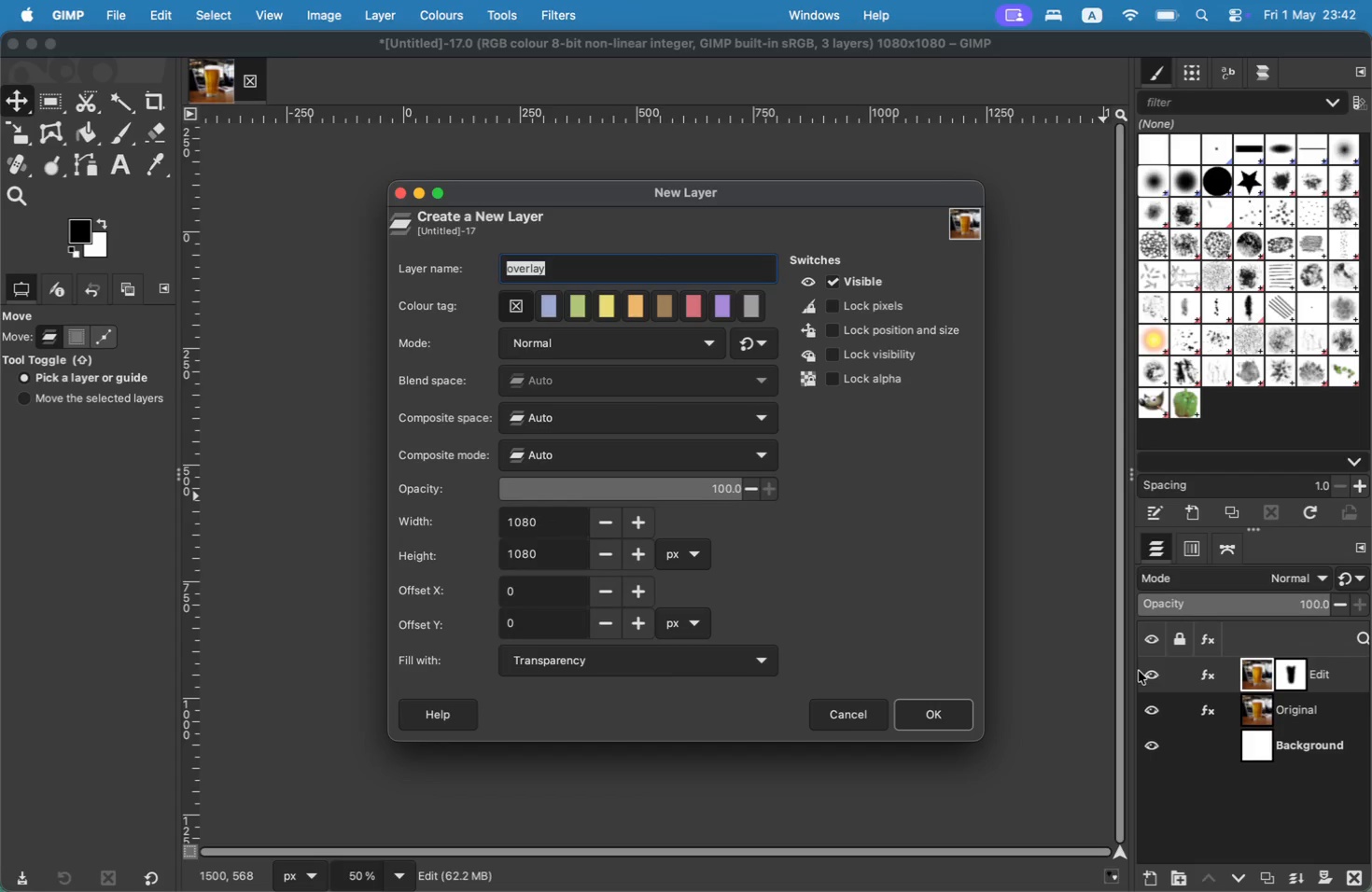 
type(Conde)
key(Backspace)
key(Backspace)
key(Backspace)
key(Backspace)
key(Backspace)
key(Backspace)
type(Enhancement)
 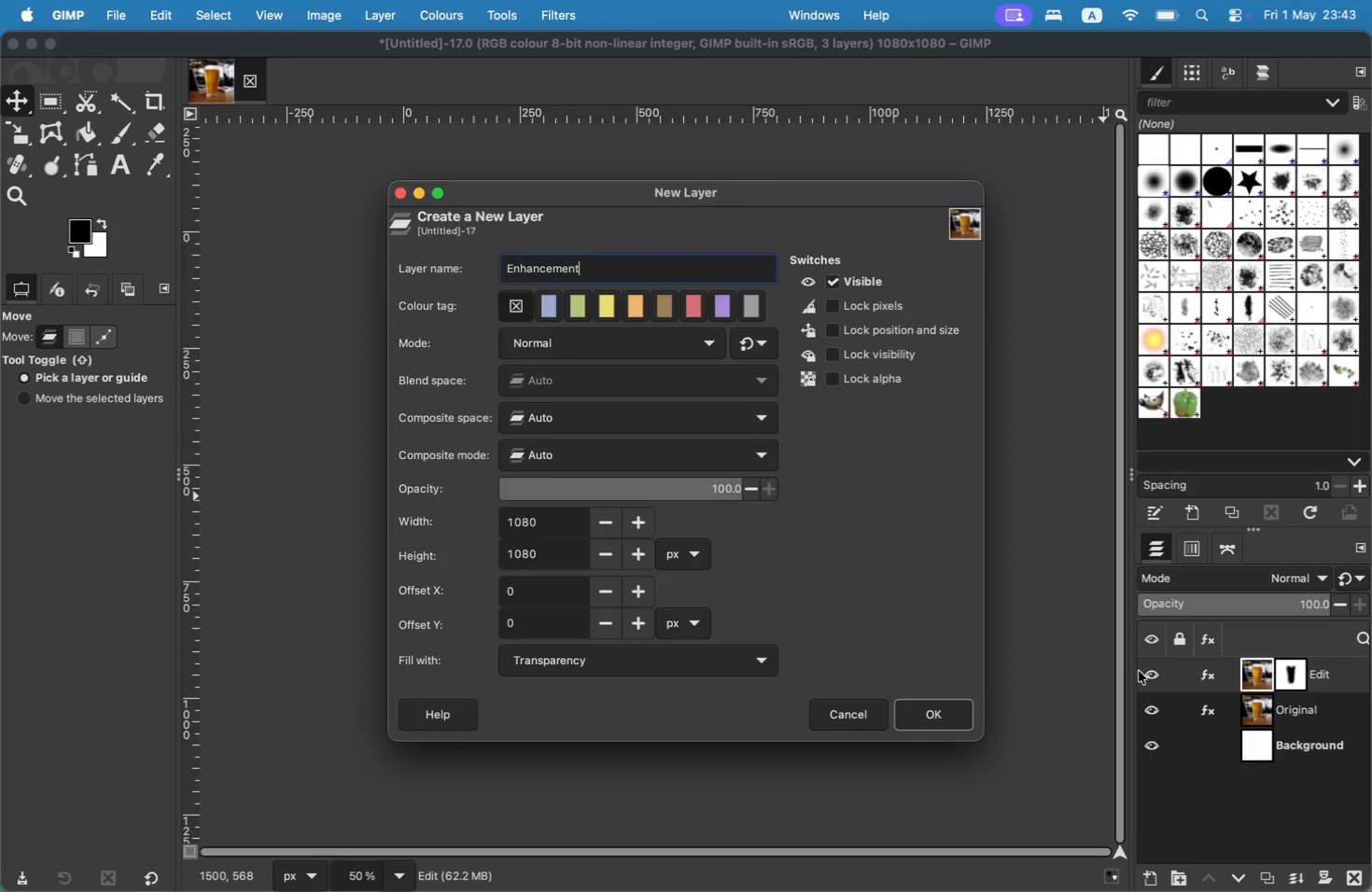 
 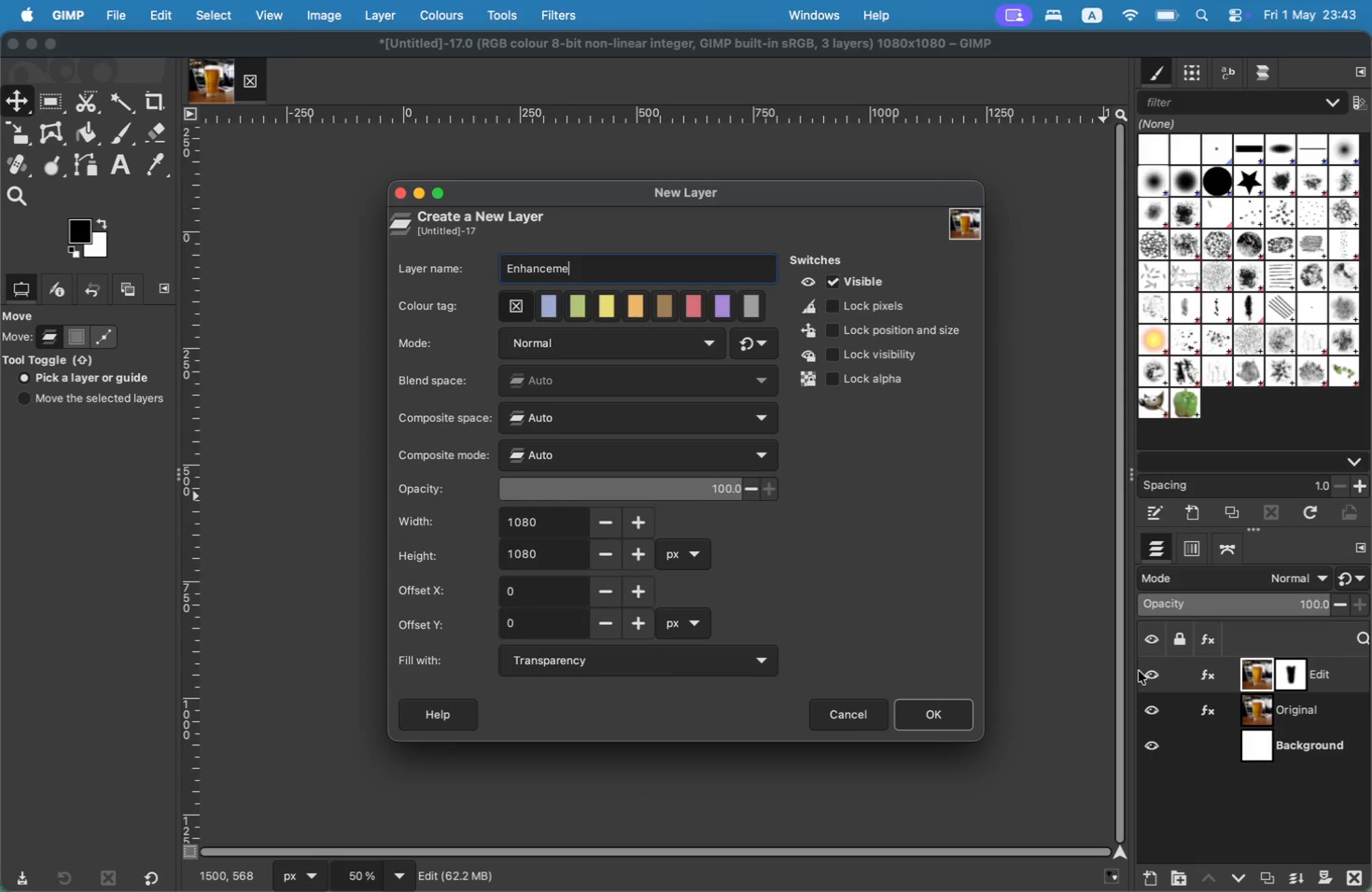 
key(Enter)
 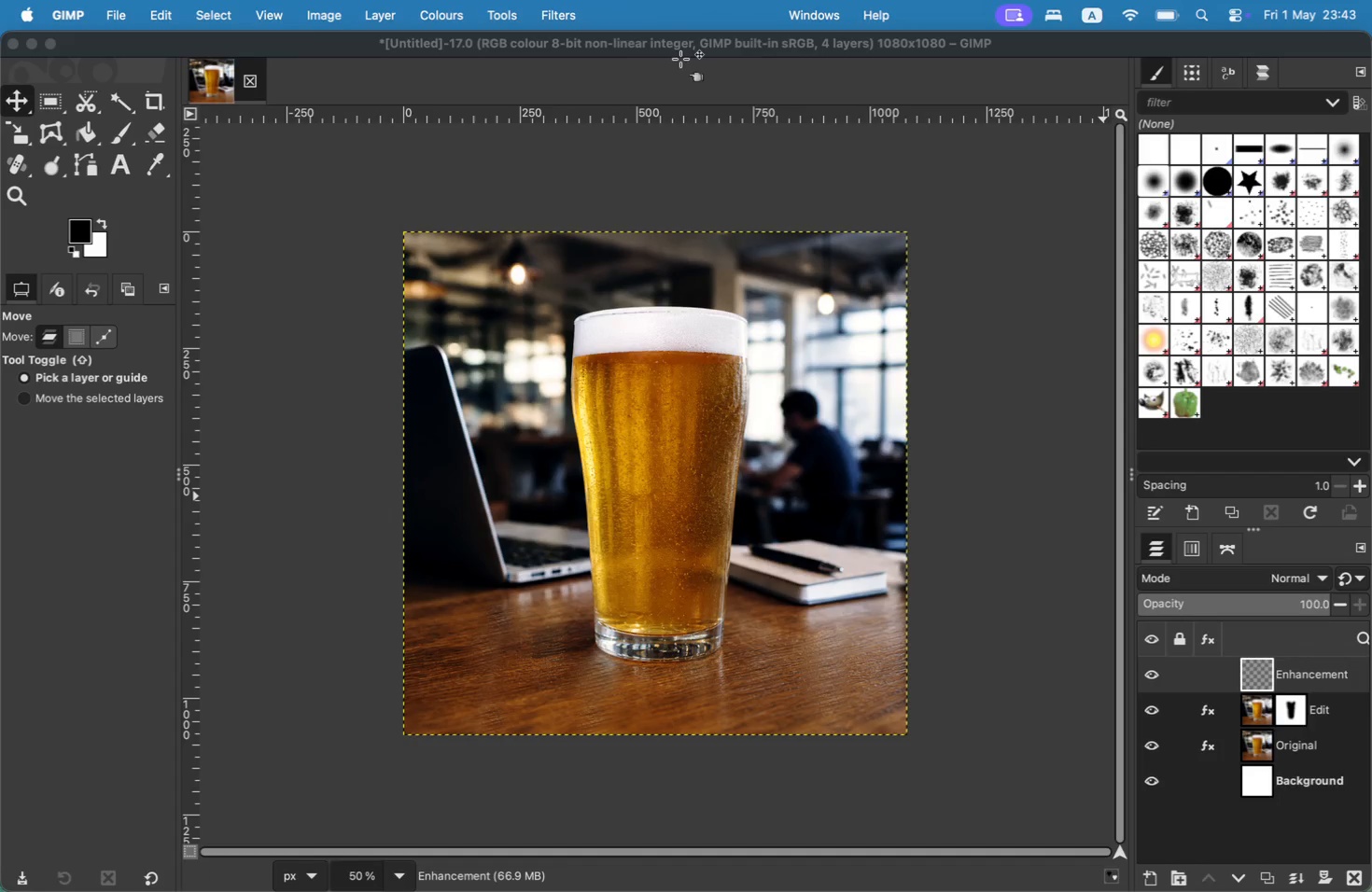 
mouse_move([469, 15])
 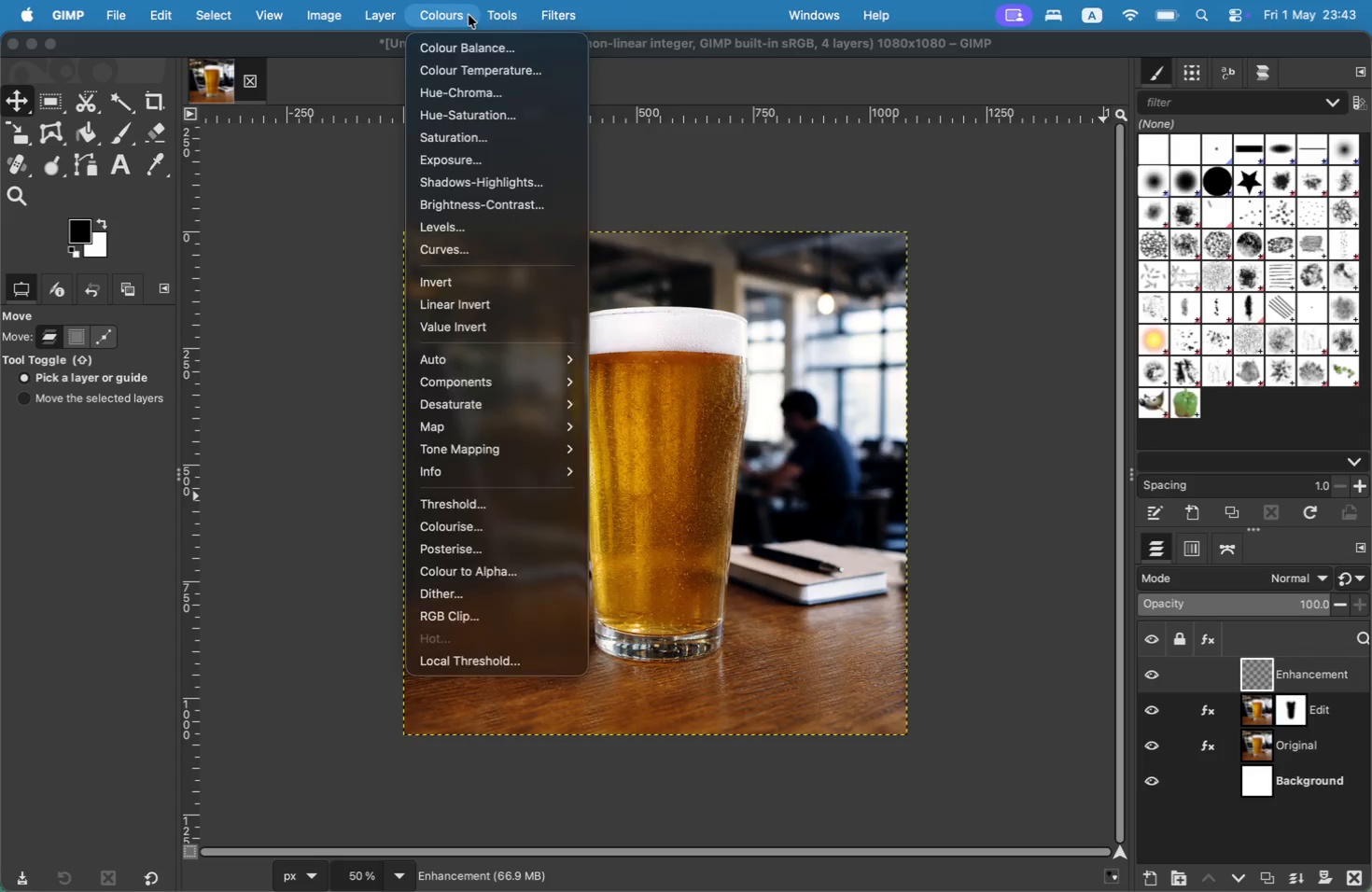 
mouse_move([539, 20])
 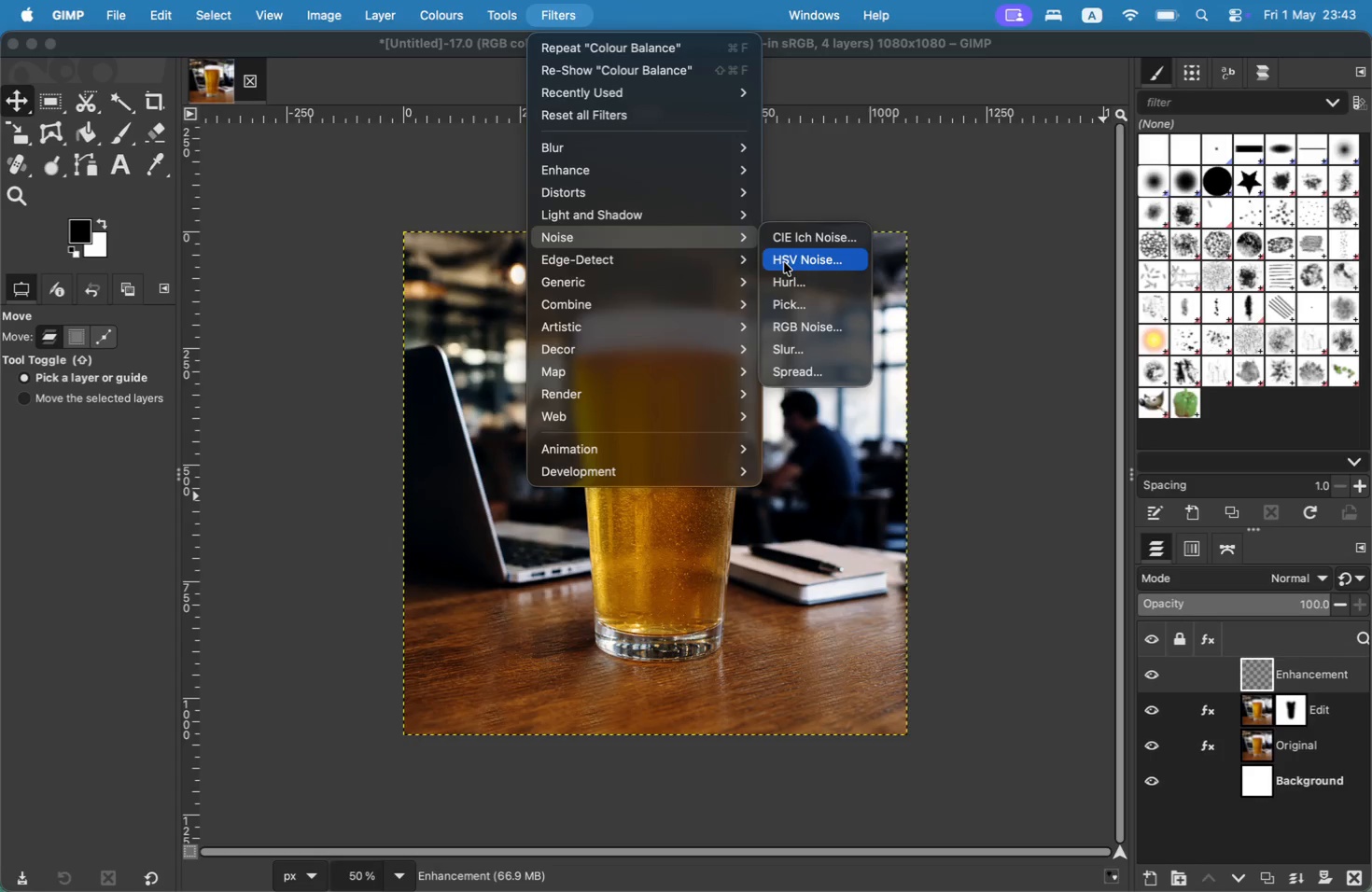 
left_click([784, 262])
 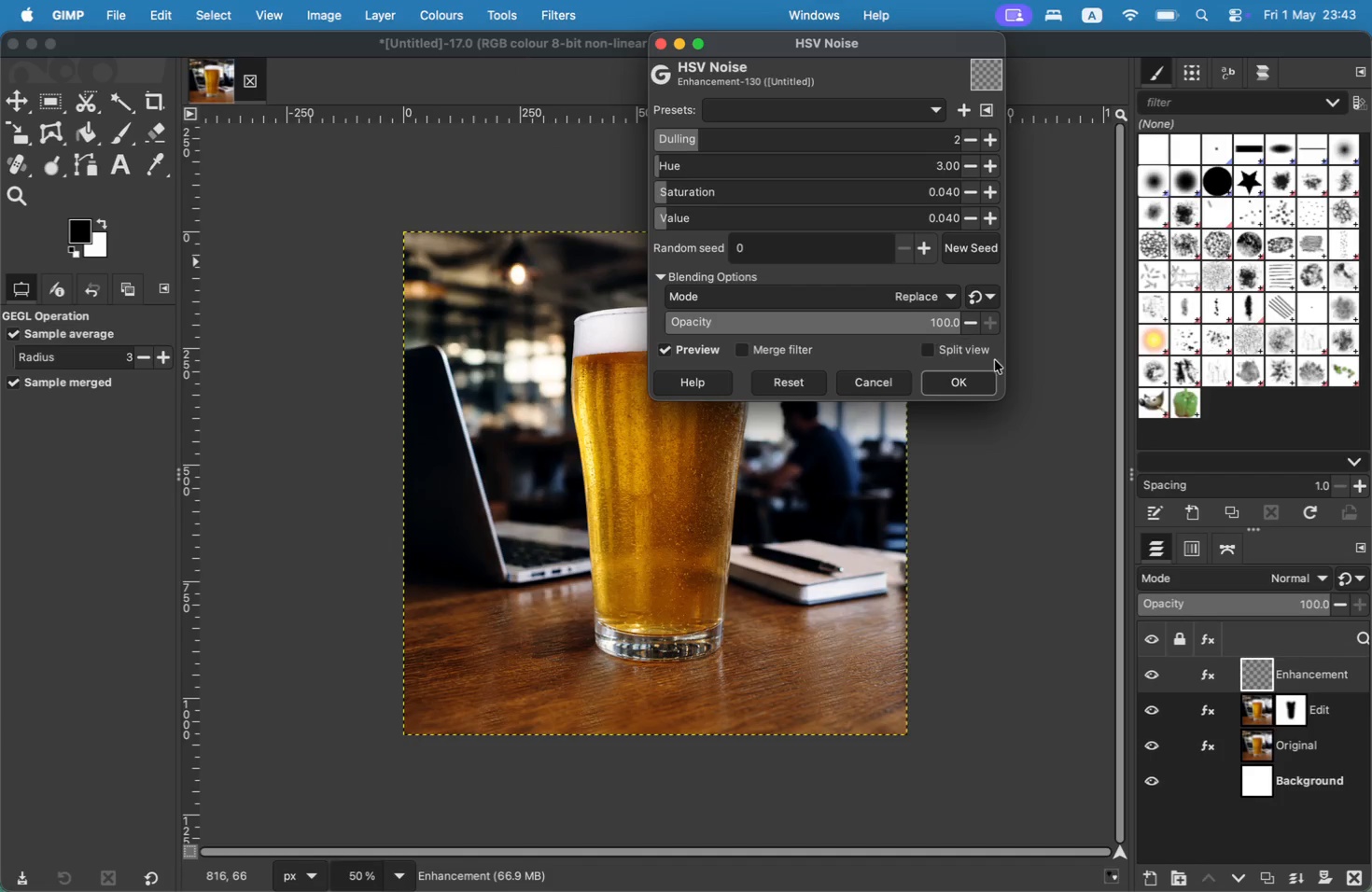 
left_click([719, 344])
 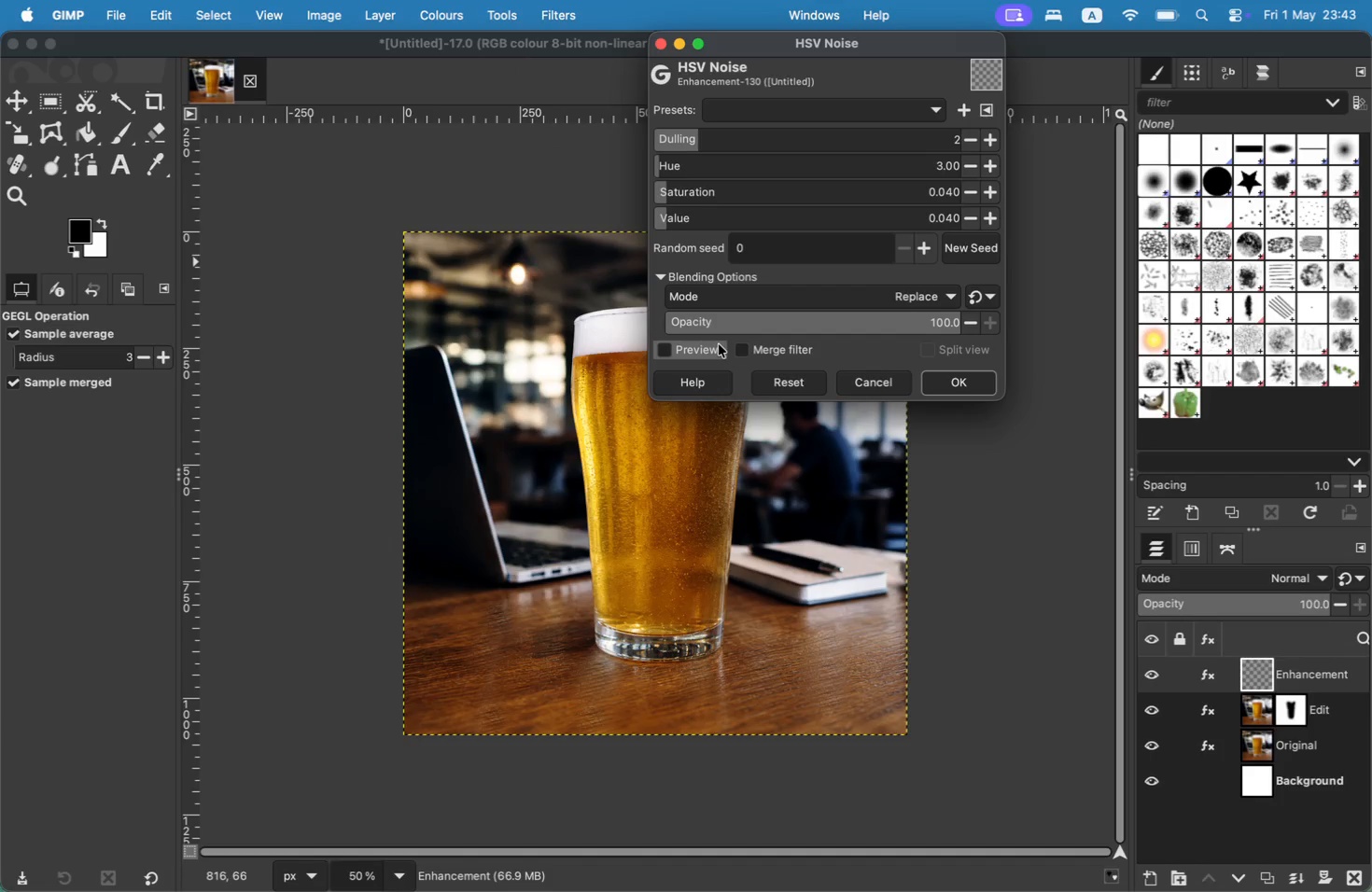 
left_click([719, 344])
 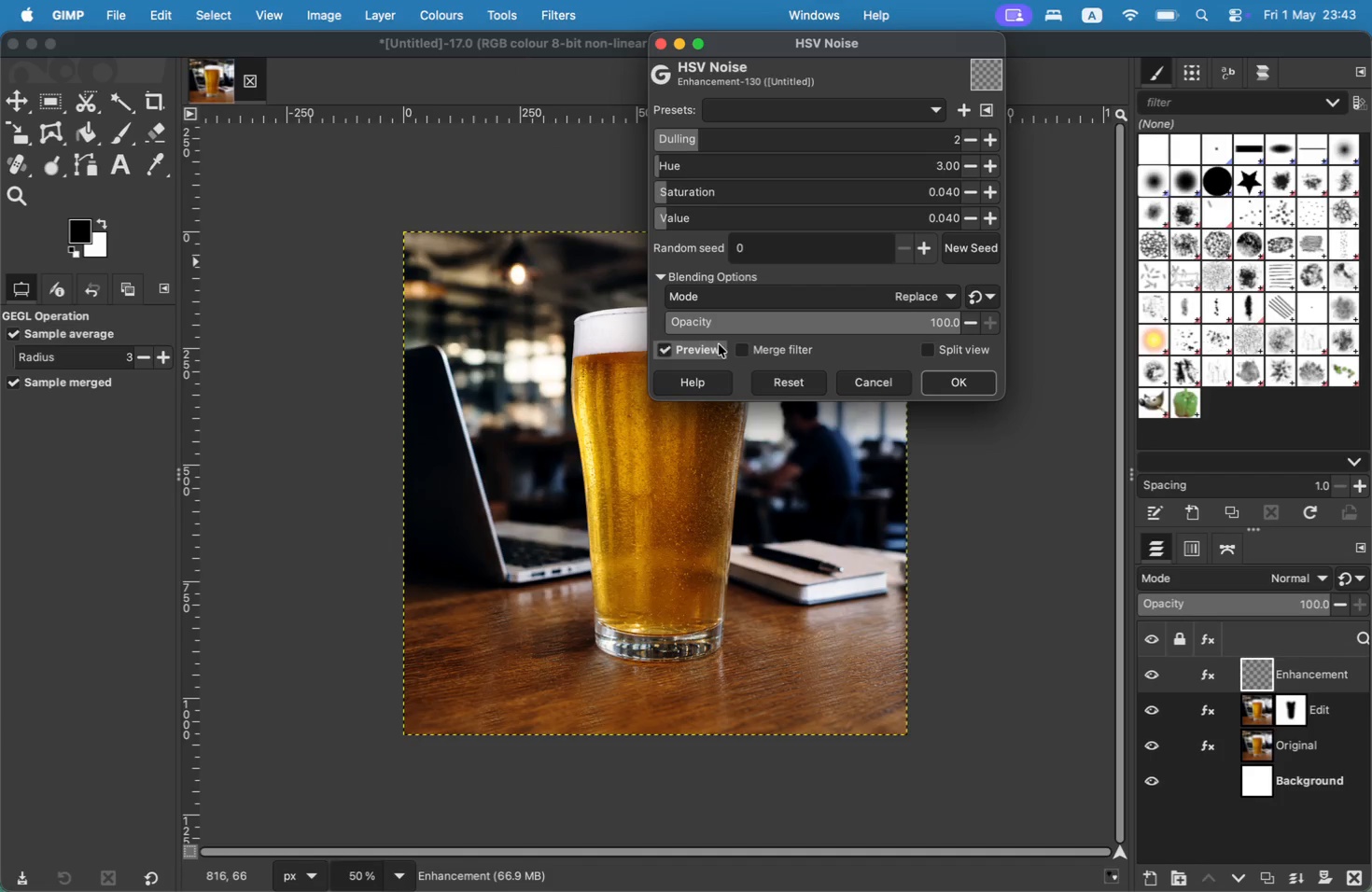 
left_click([719, 344])
 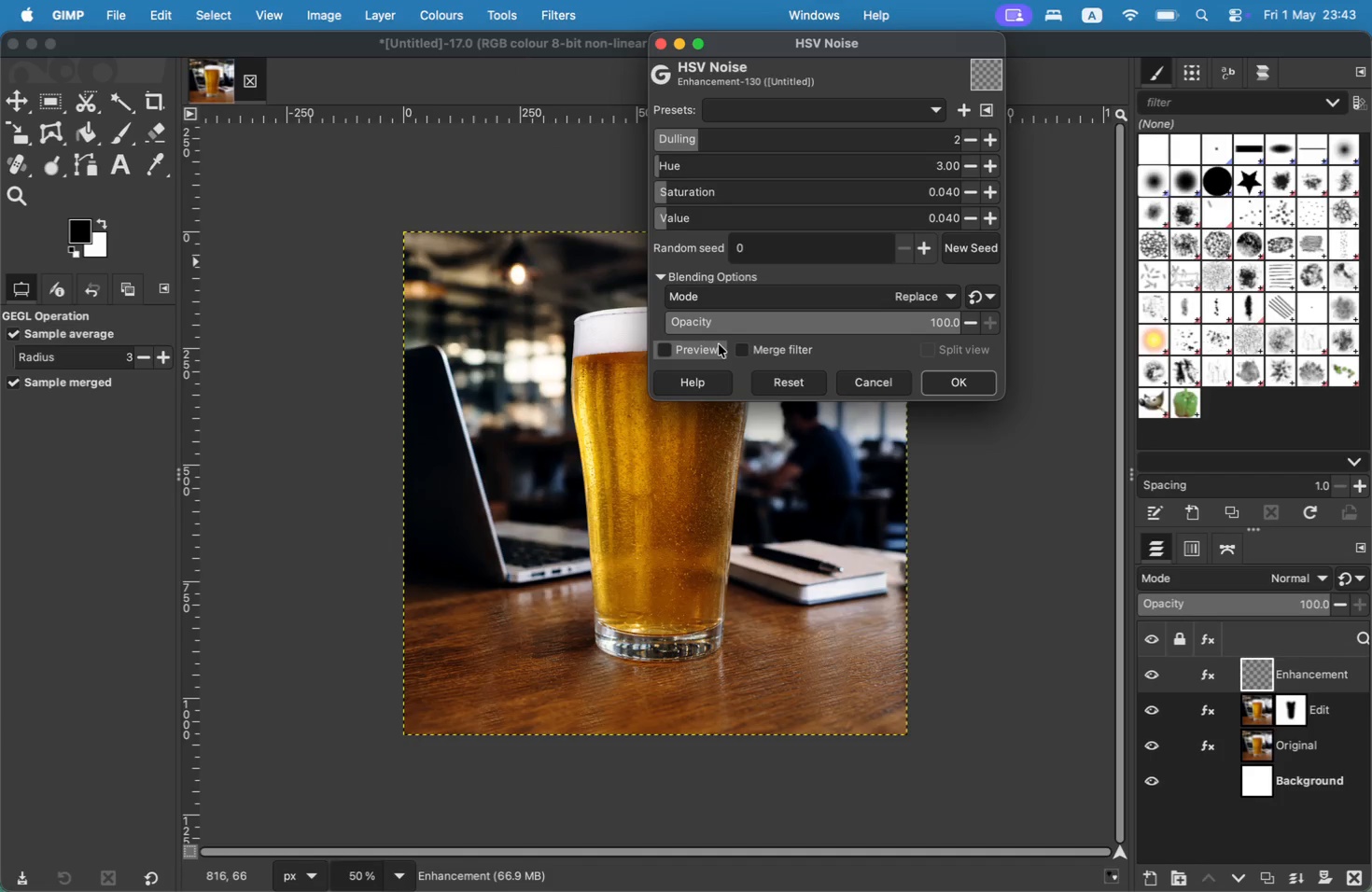 
left_click([719, 344])
 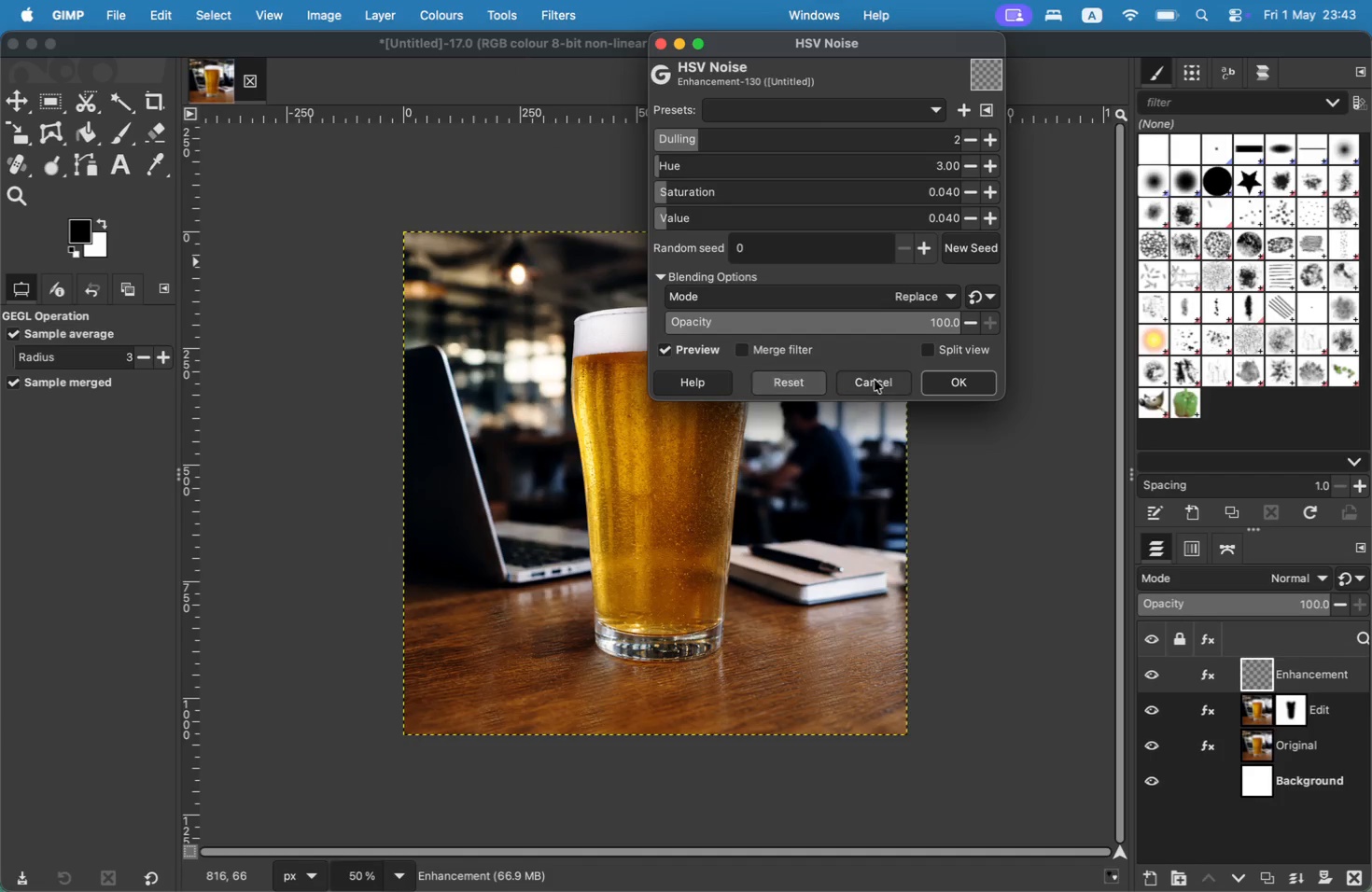 
left_click([954, 387])
 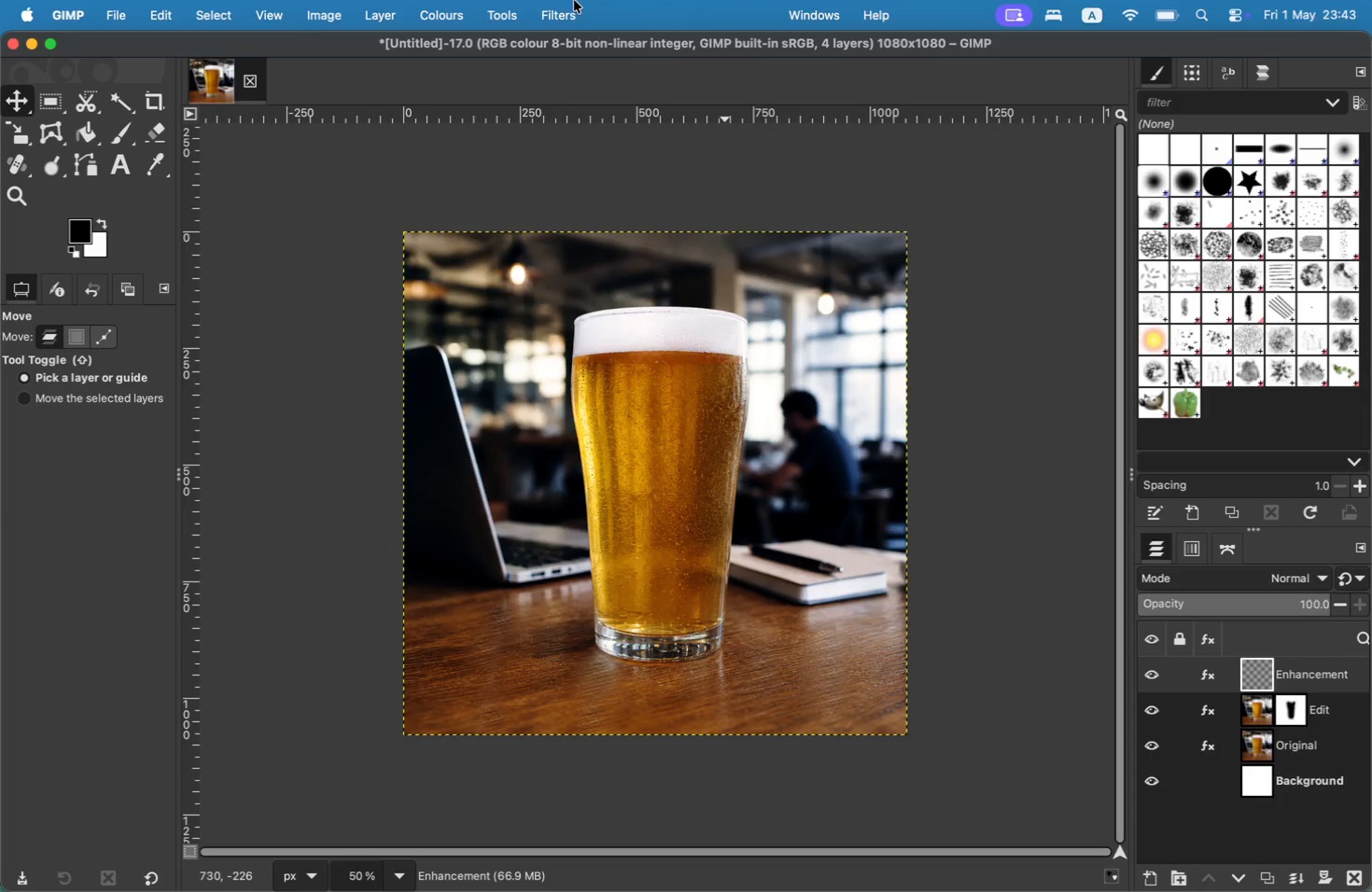 
left_click([574, 12])
 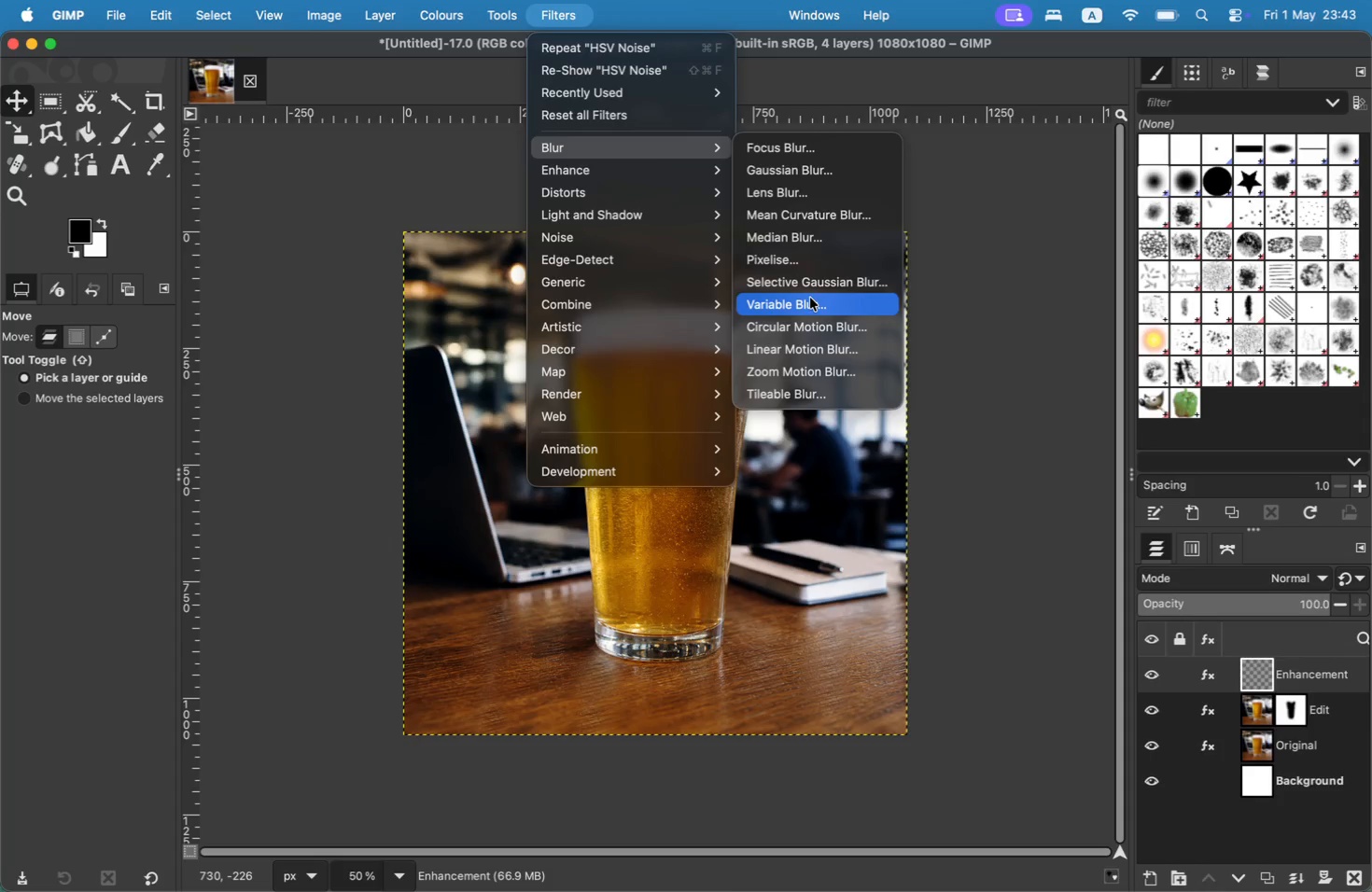 
wait(7.47)
 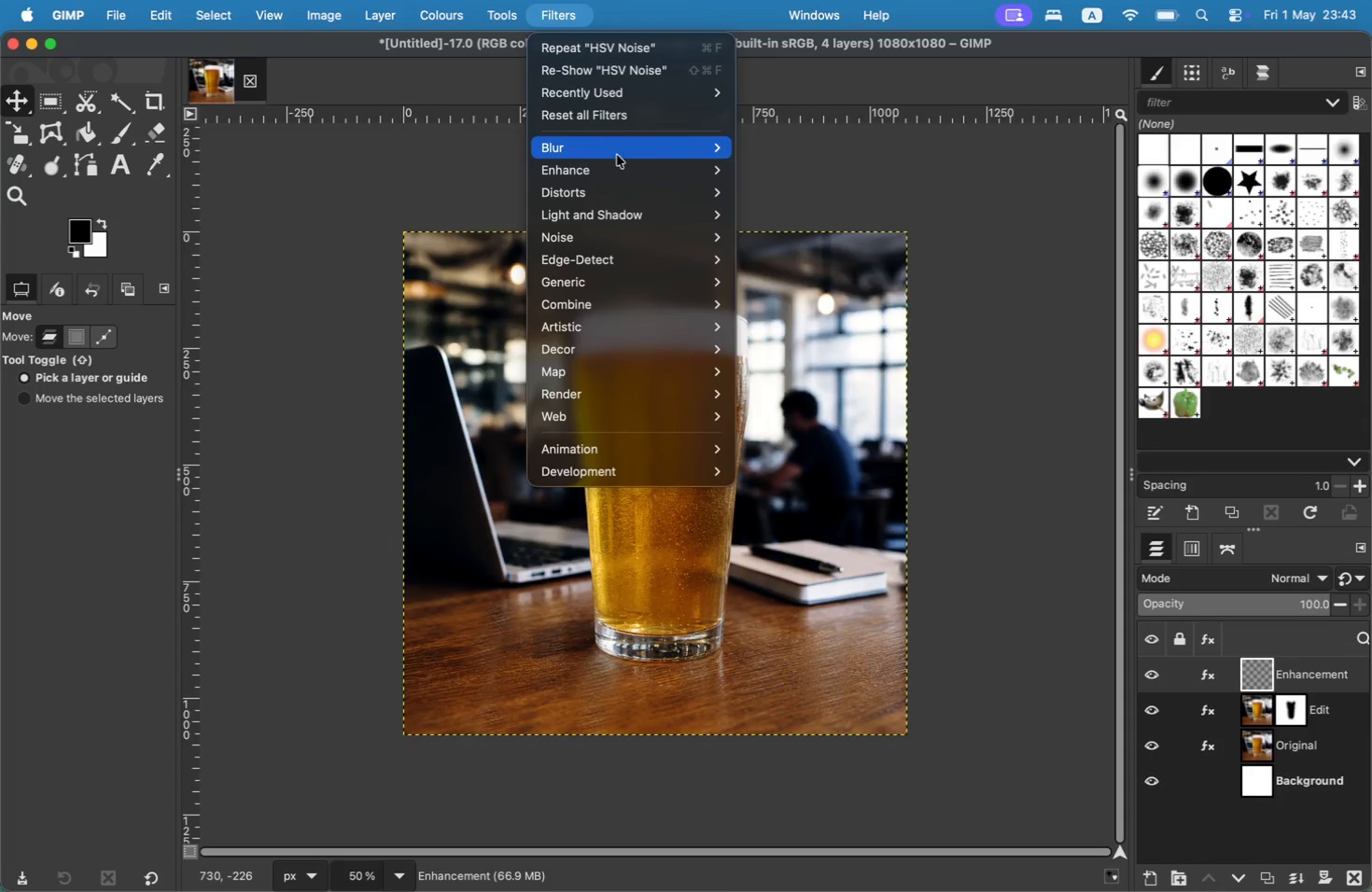 
left_click([785, 176])
 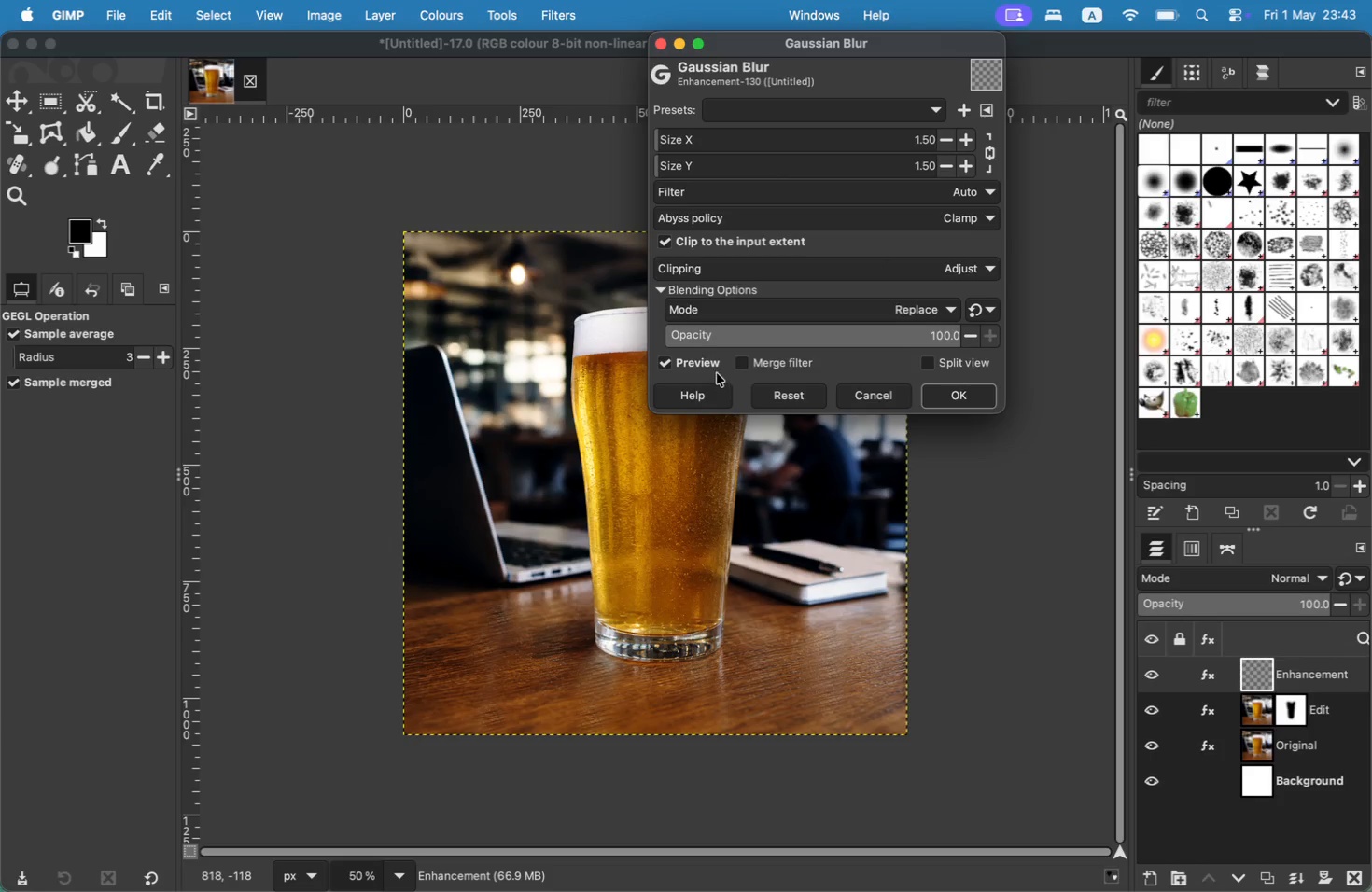 
left_click([714, 368])
 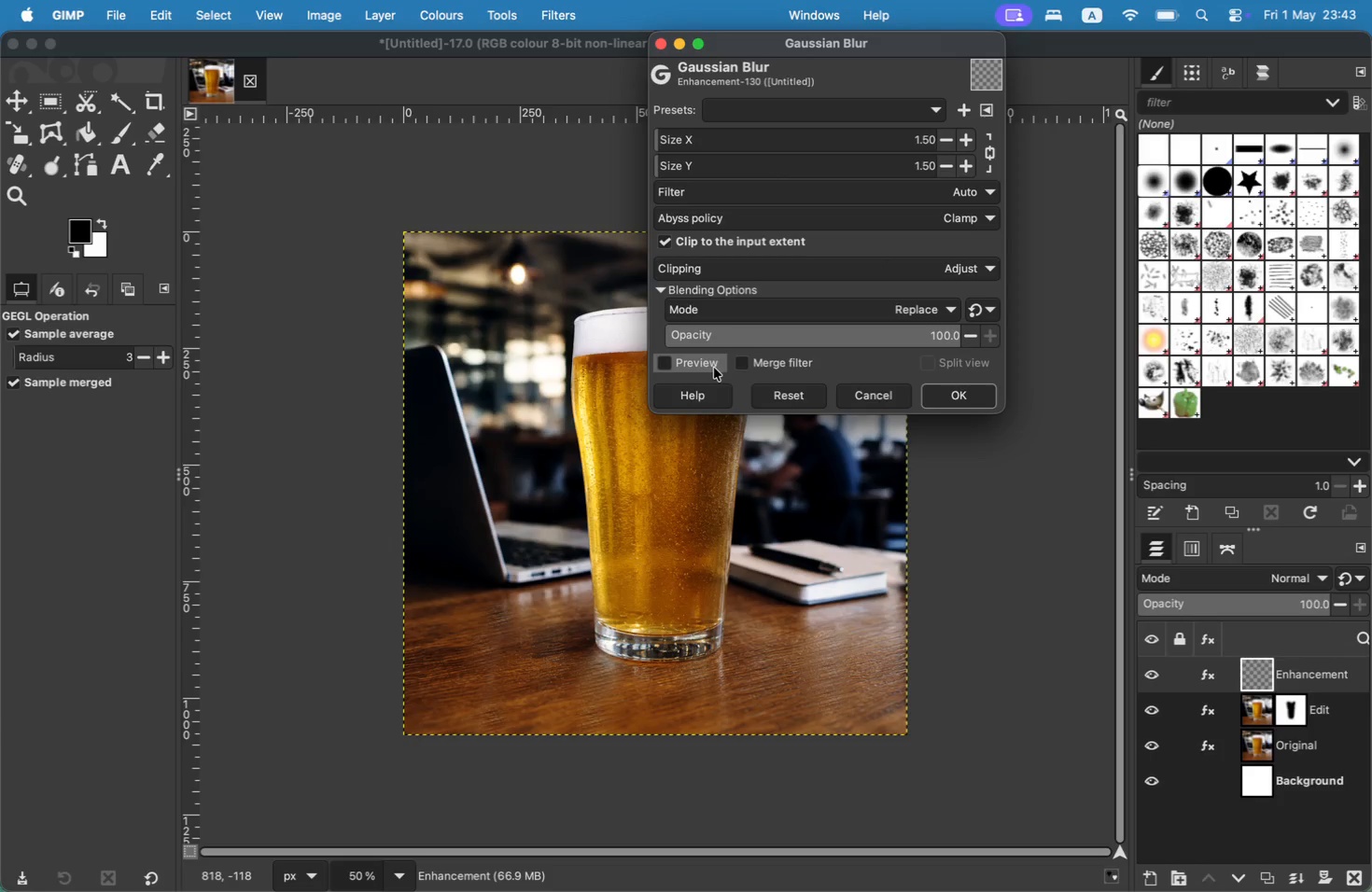 
left_click([714, 368])
 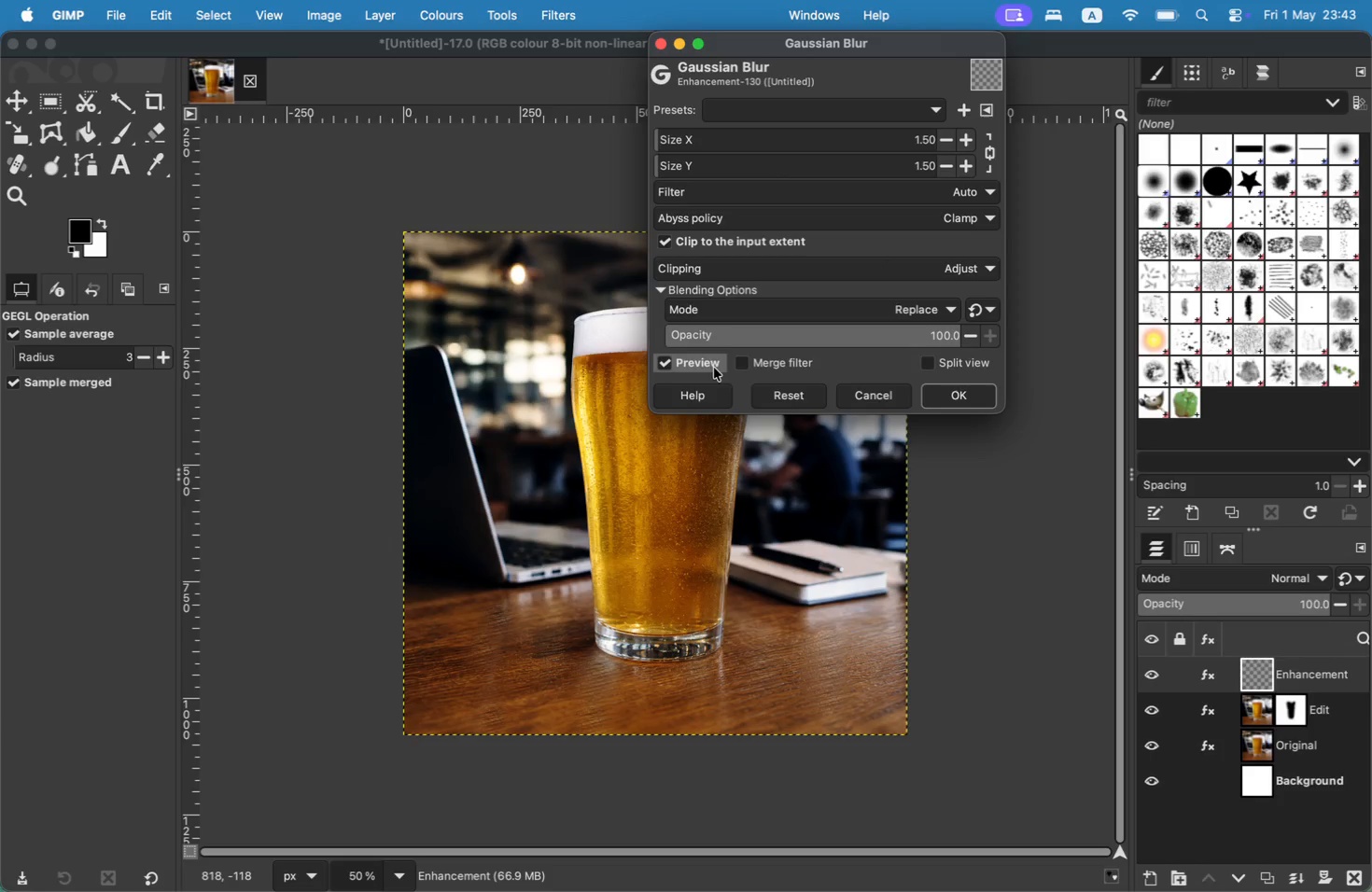 
mouse_move([747, 160])
 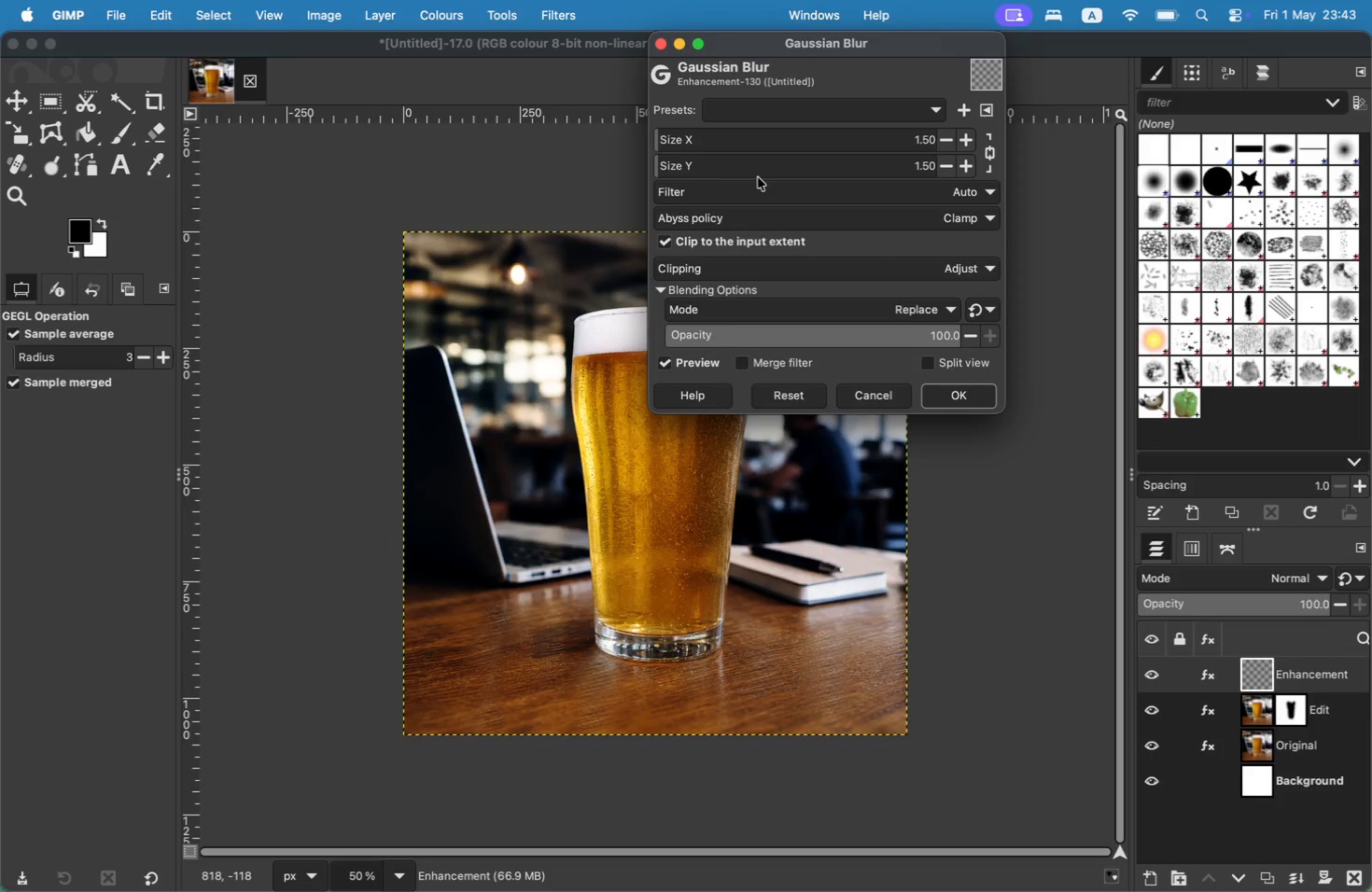 
mouse_move([757, 140])
 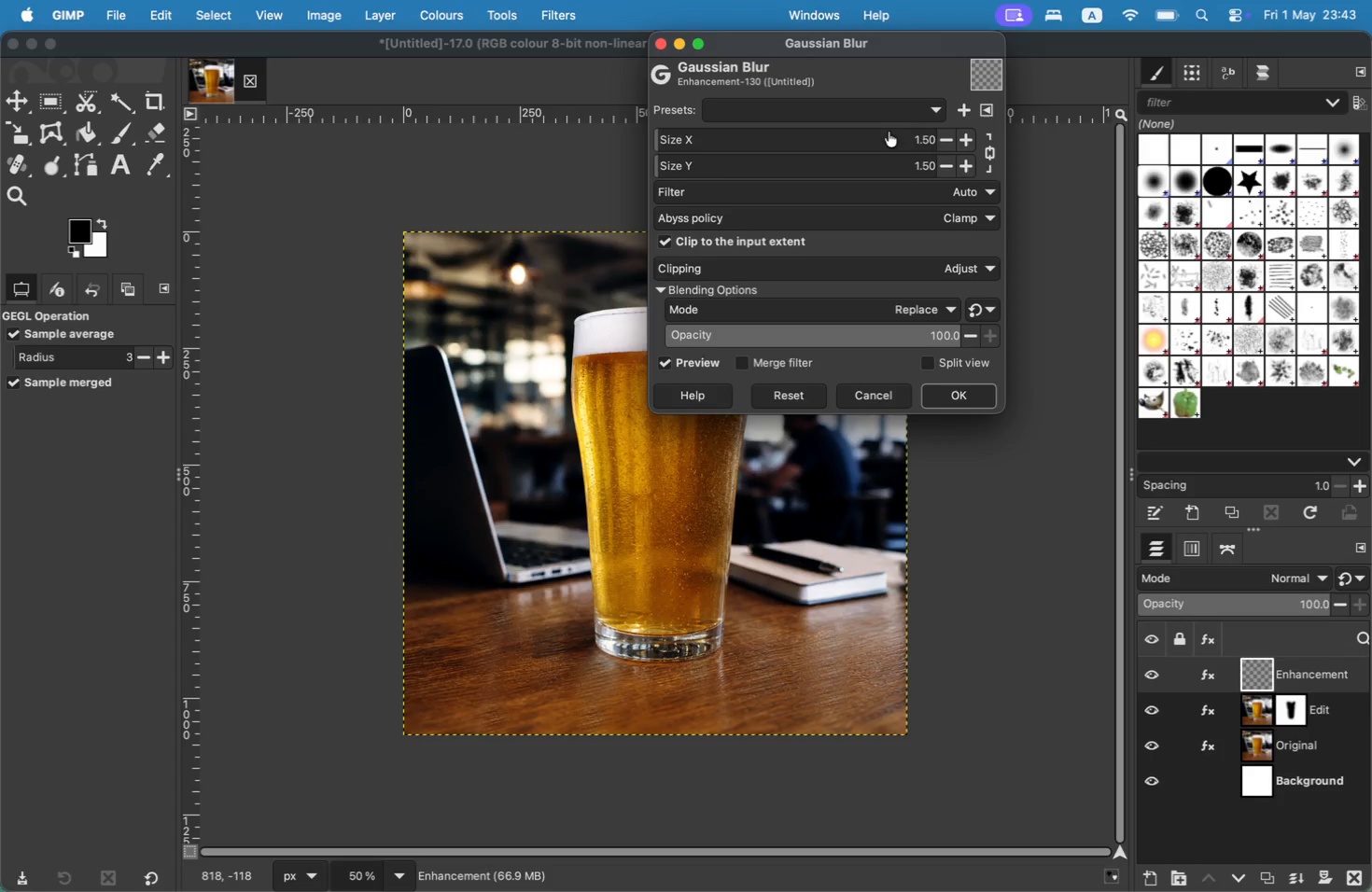 
wait(6.22)
 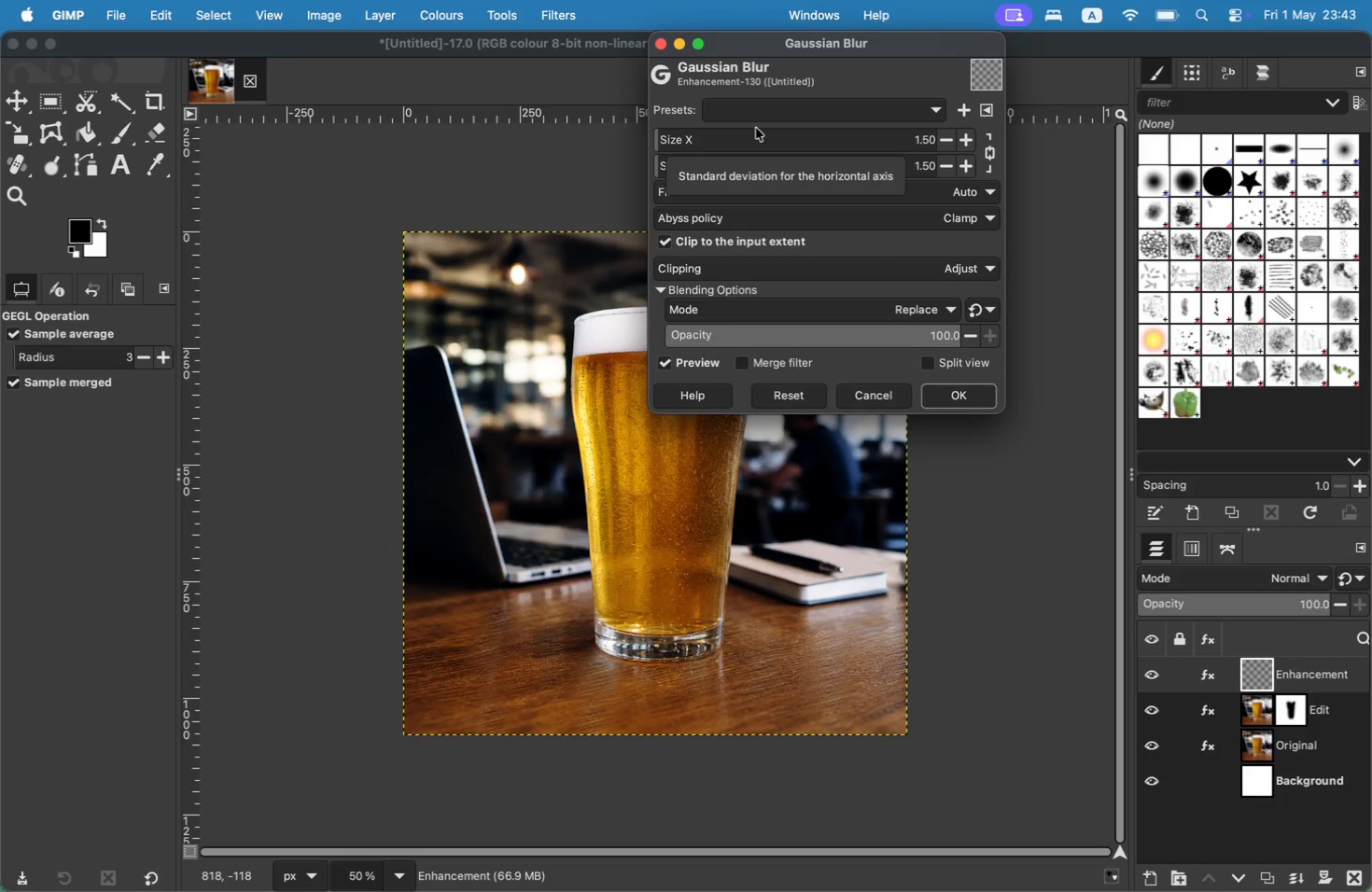 
key(2)
 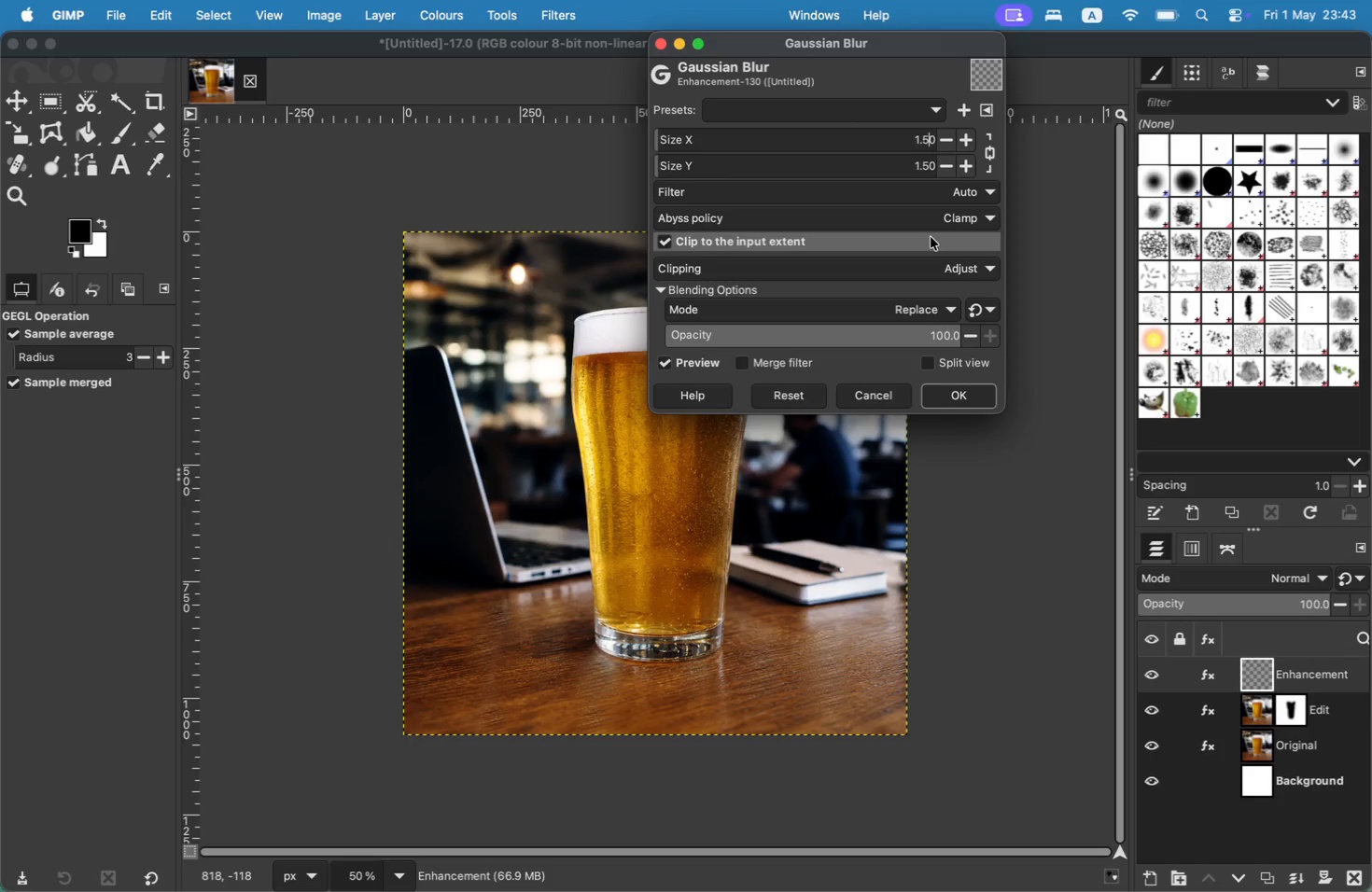 
double_click([931, 237])
 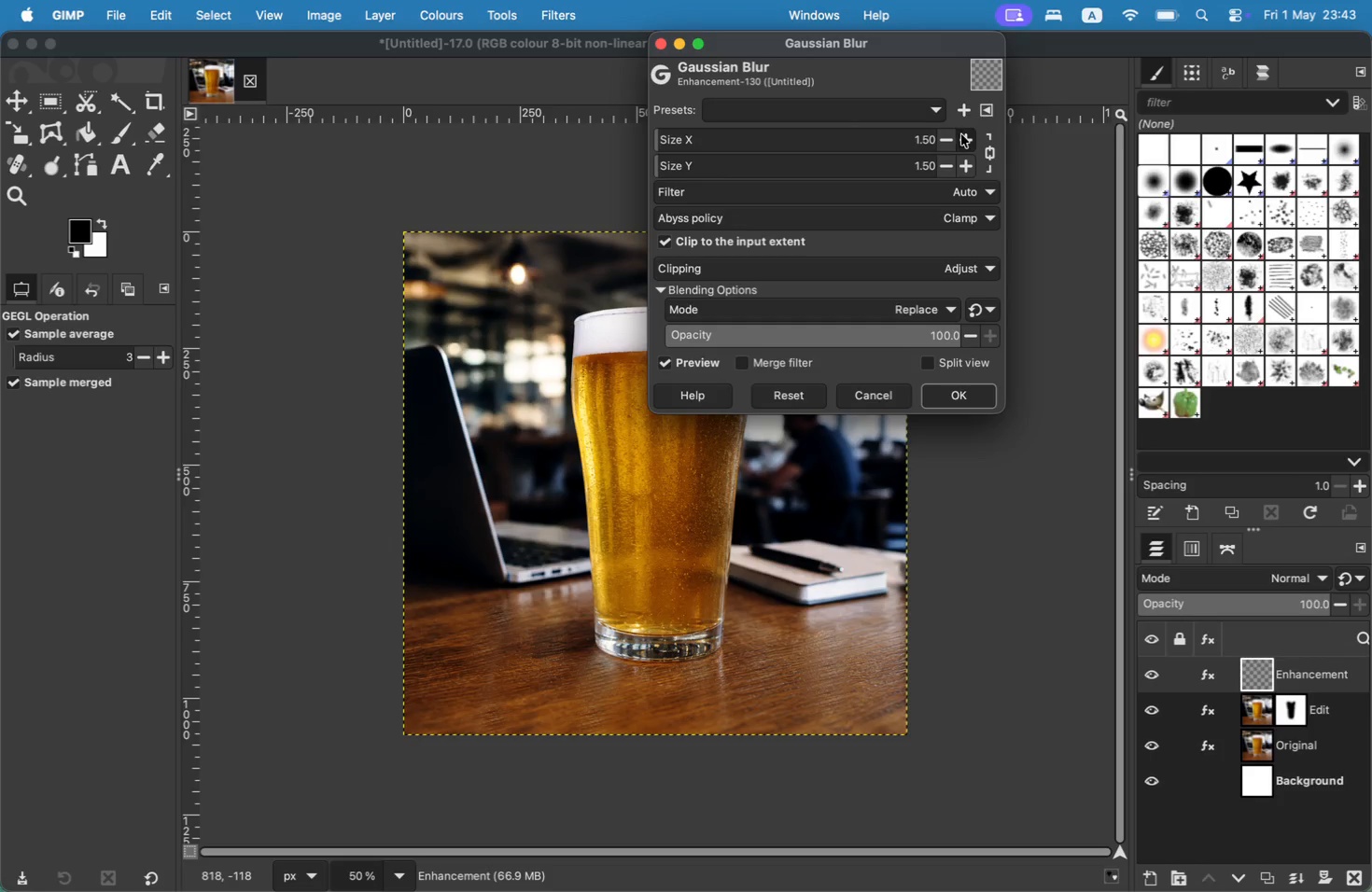 
double_click([962, 135])
 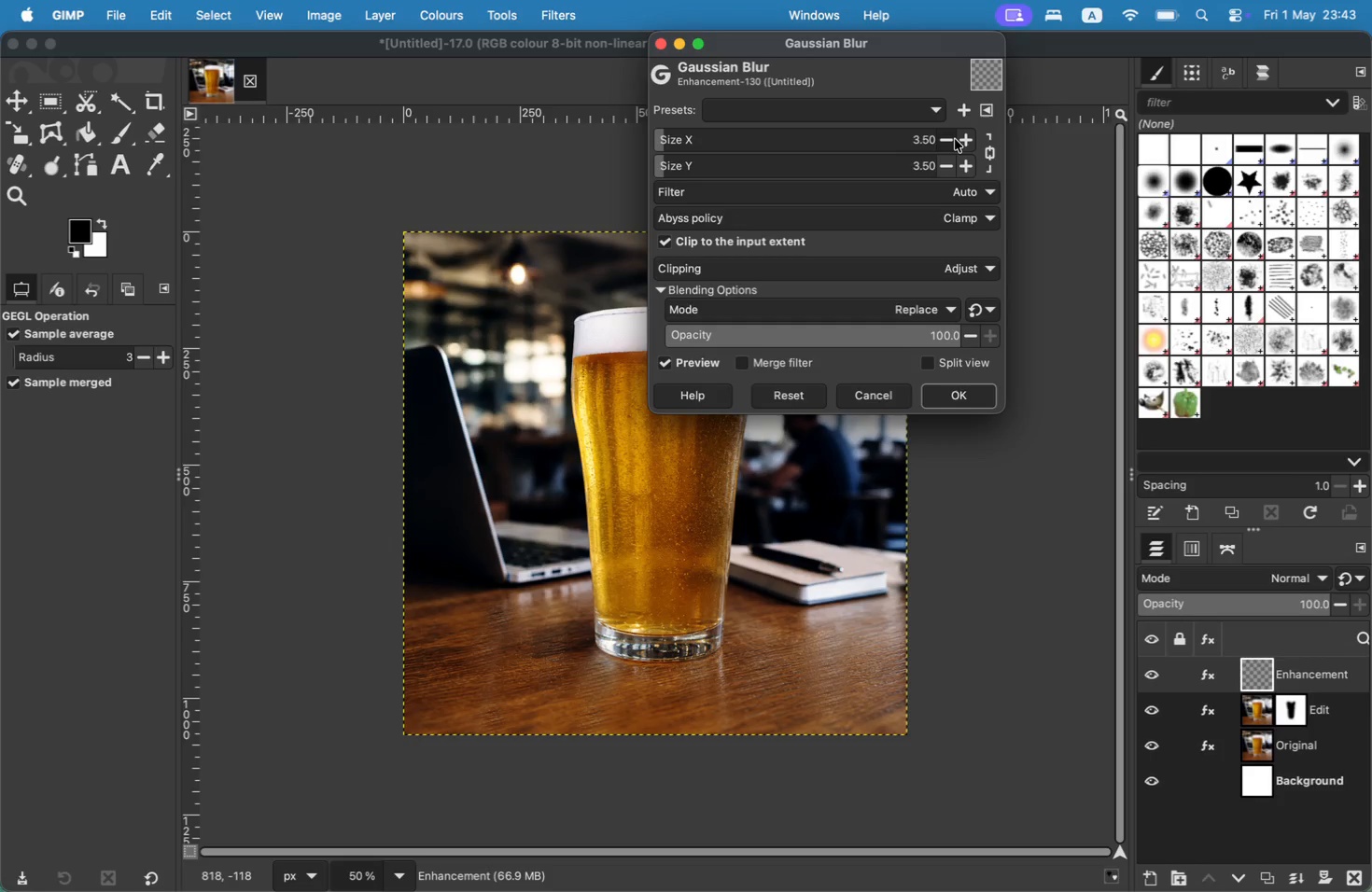 
left_click([954, 139])
 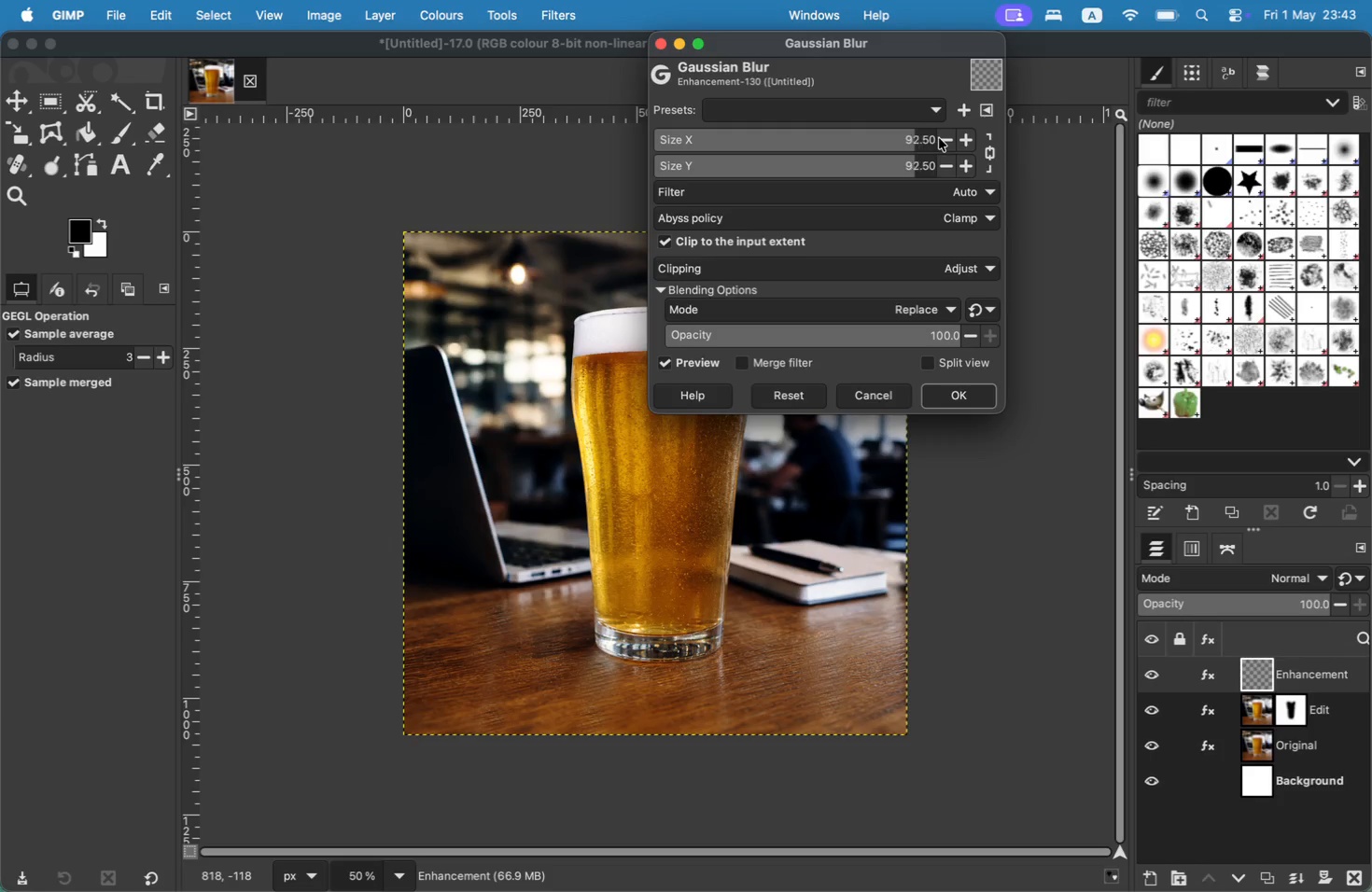 
wait(13.73)
 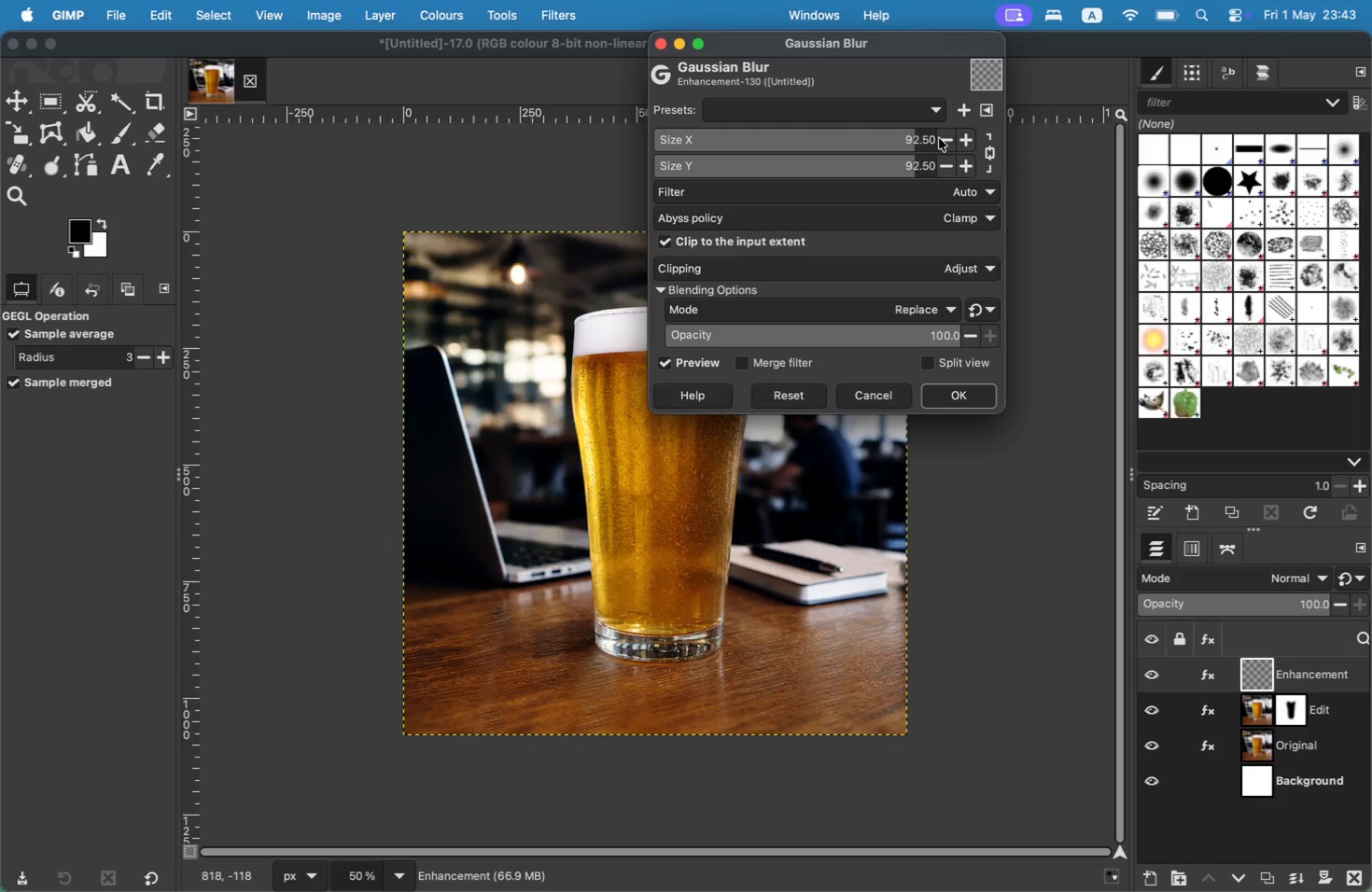 
left_click([939, 138])
 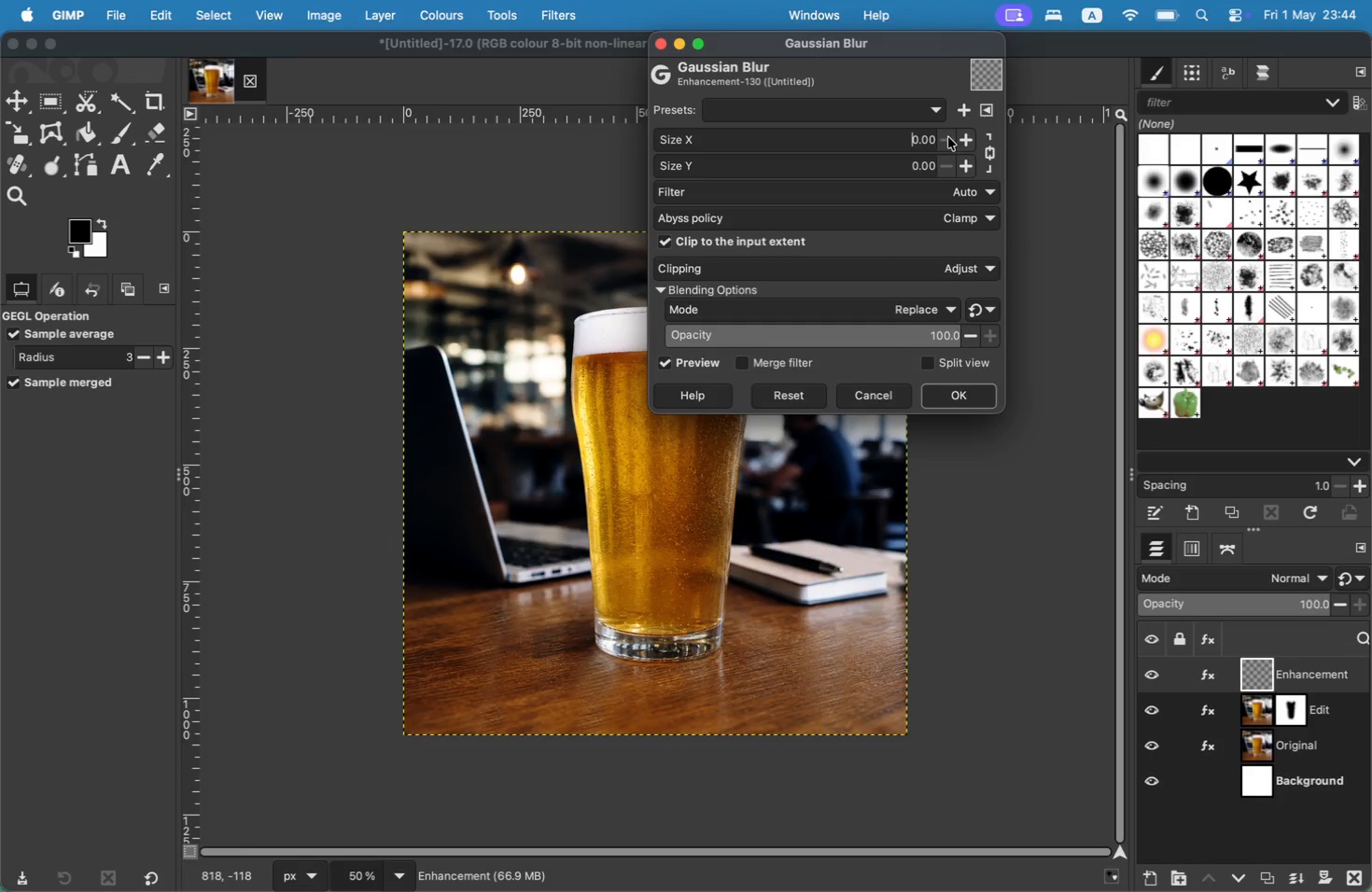 
left_click([960, 137])
 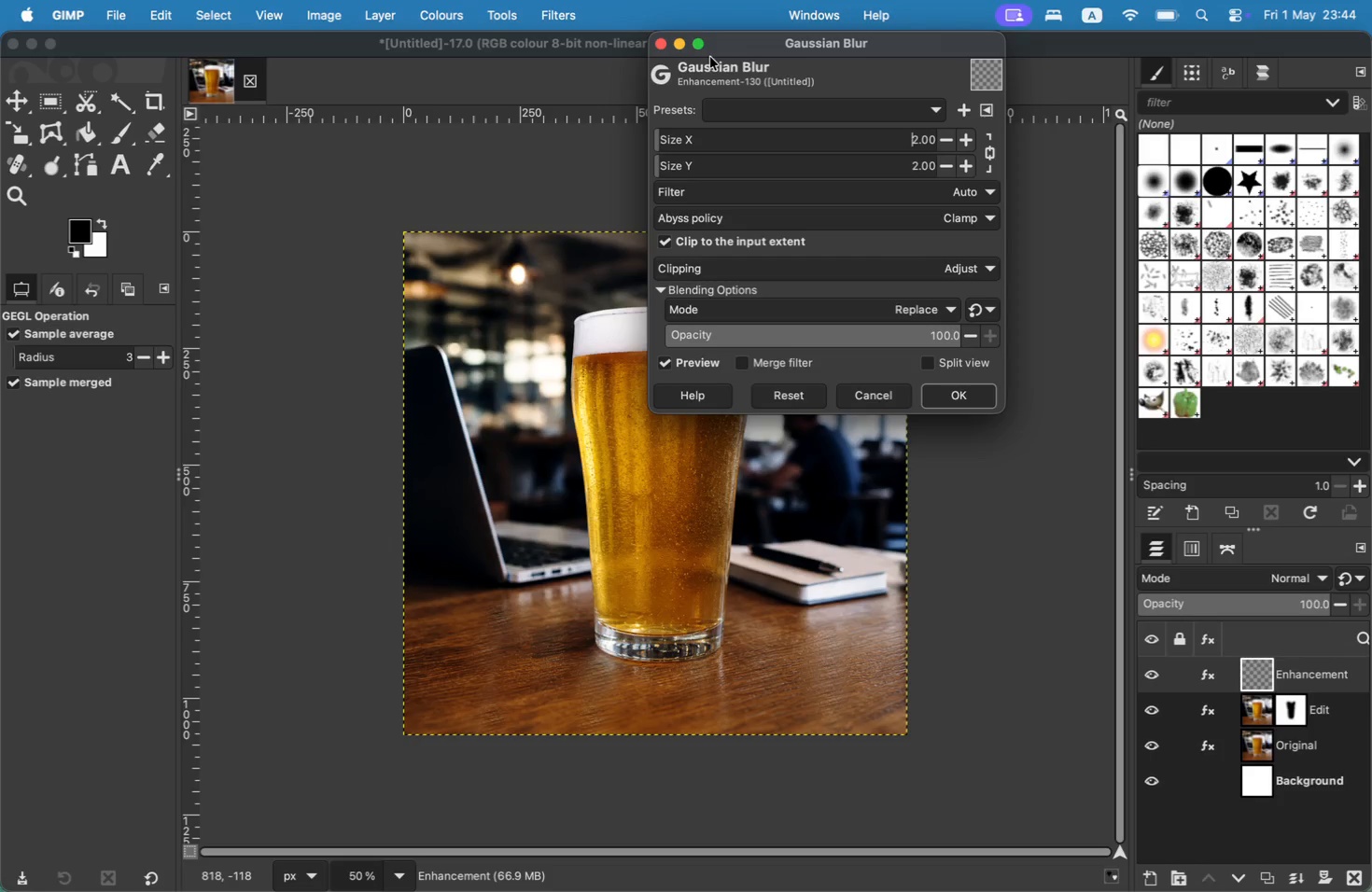 
wait(13.59)
 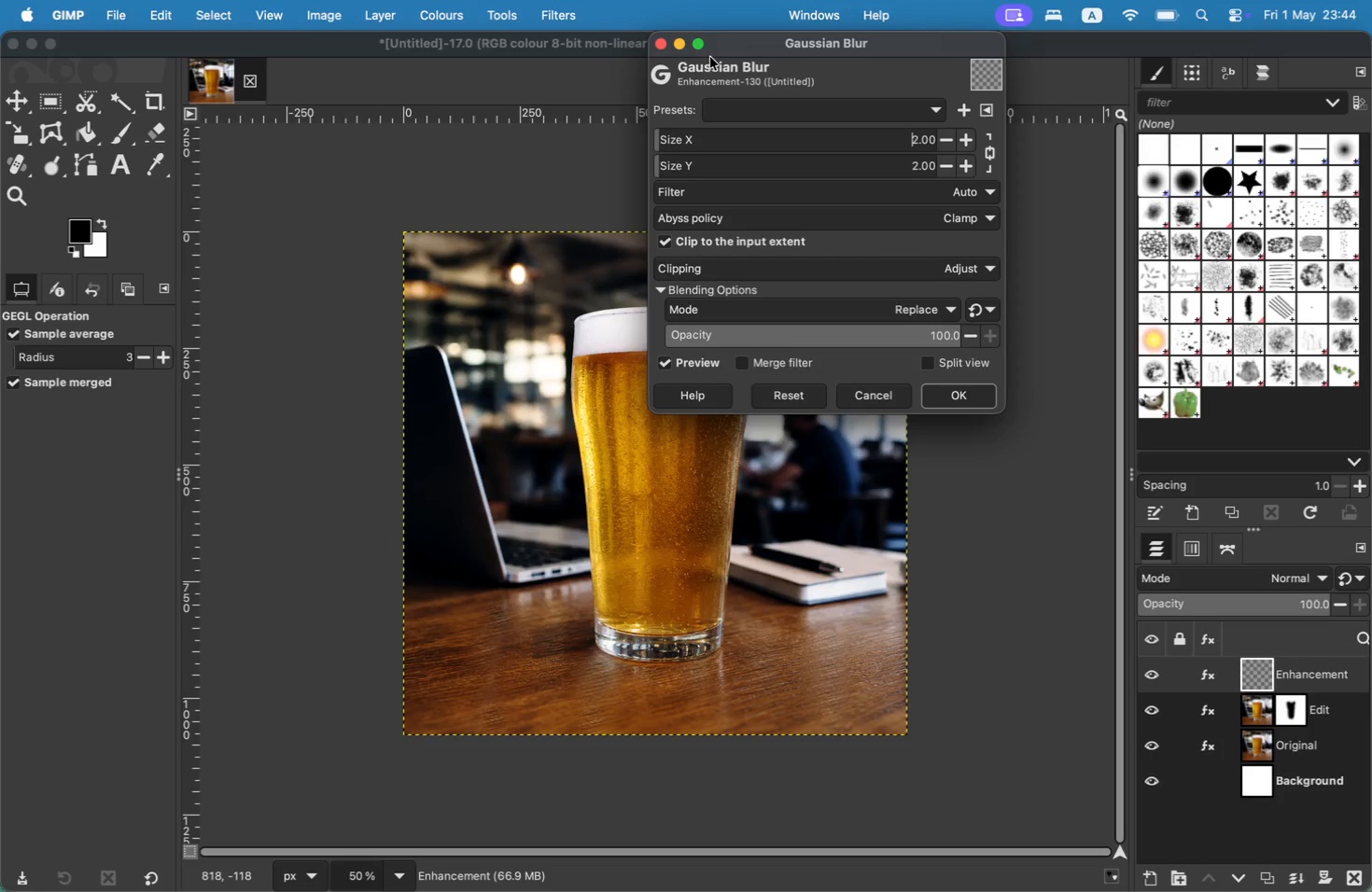 
left_click([877, 306])
 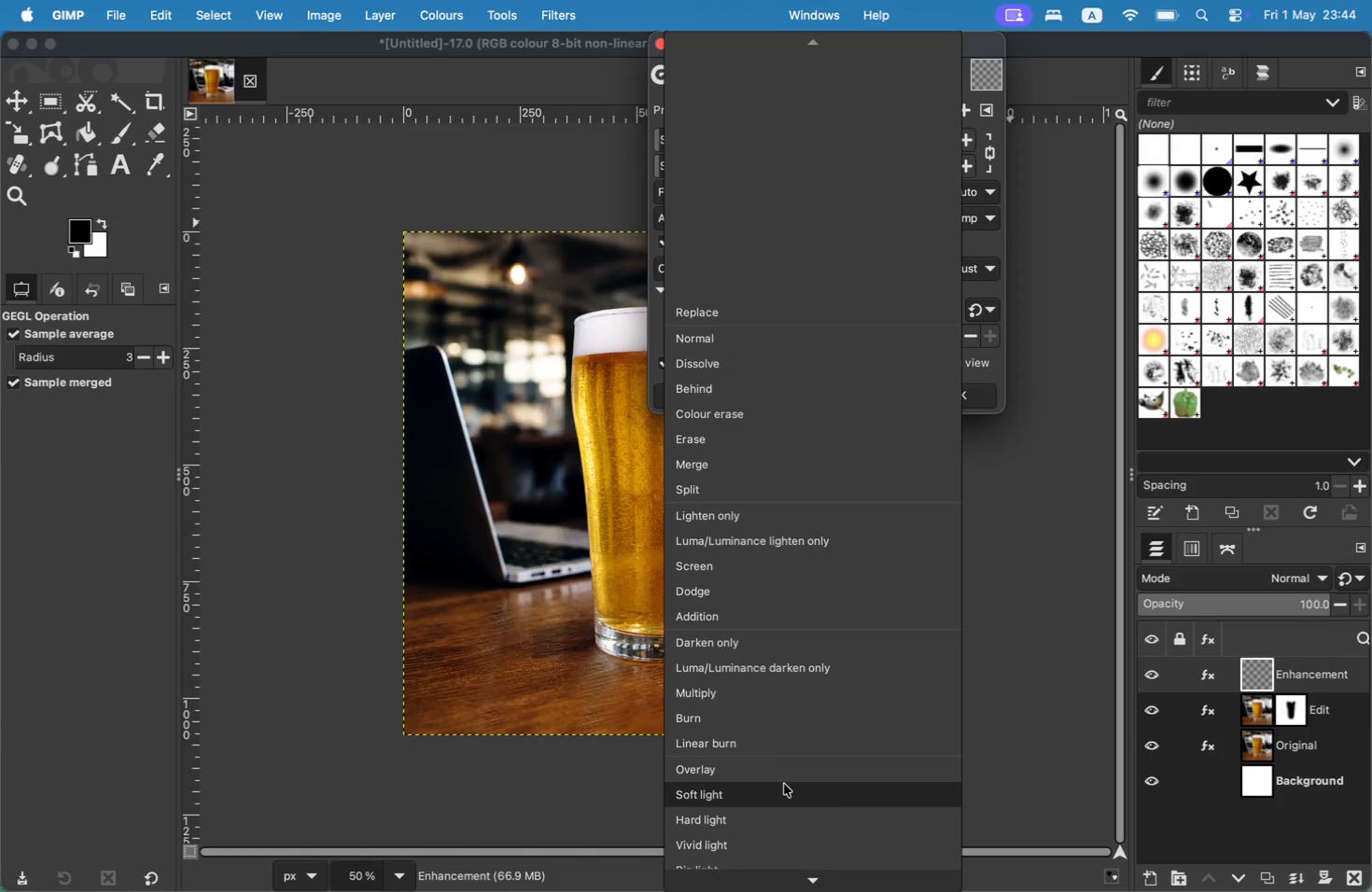 
left_click([785, 770])
 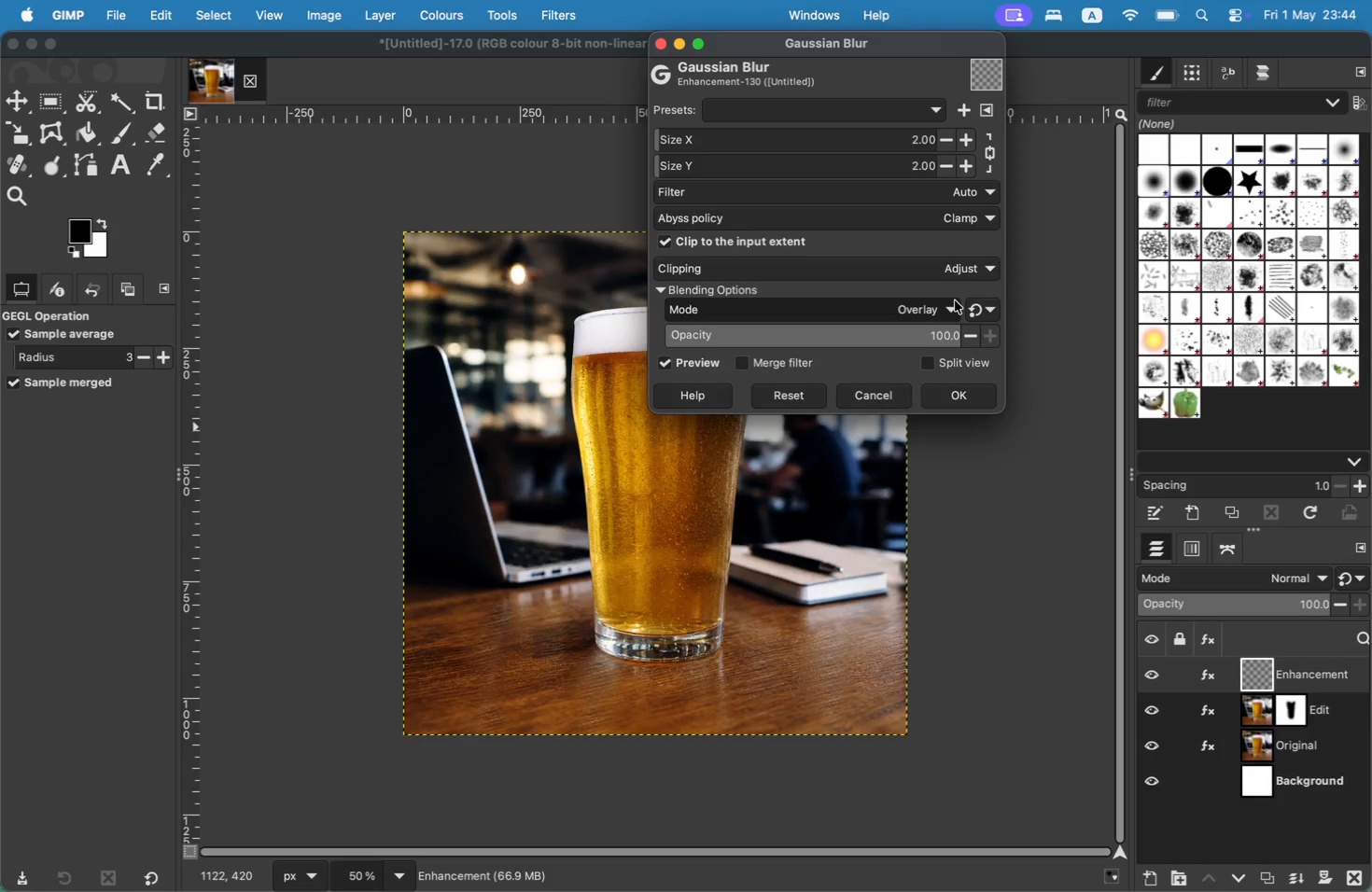 
wait(11.78)
 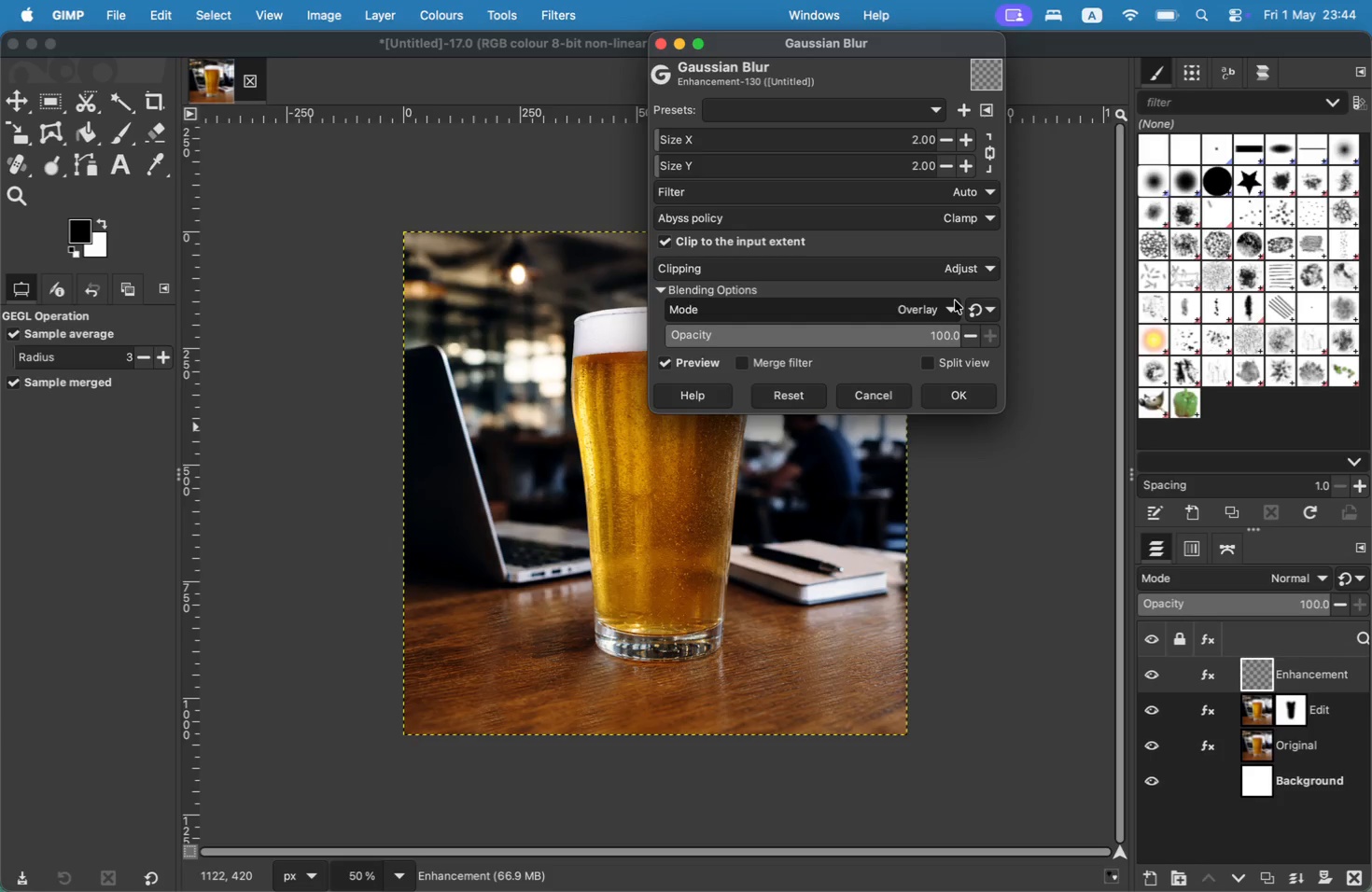 
left_click([716, 369])
 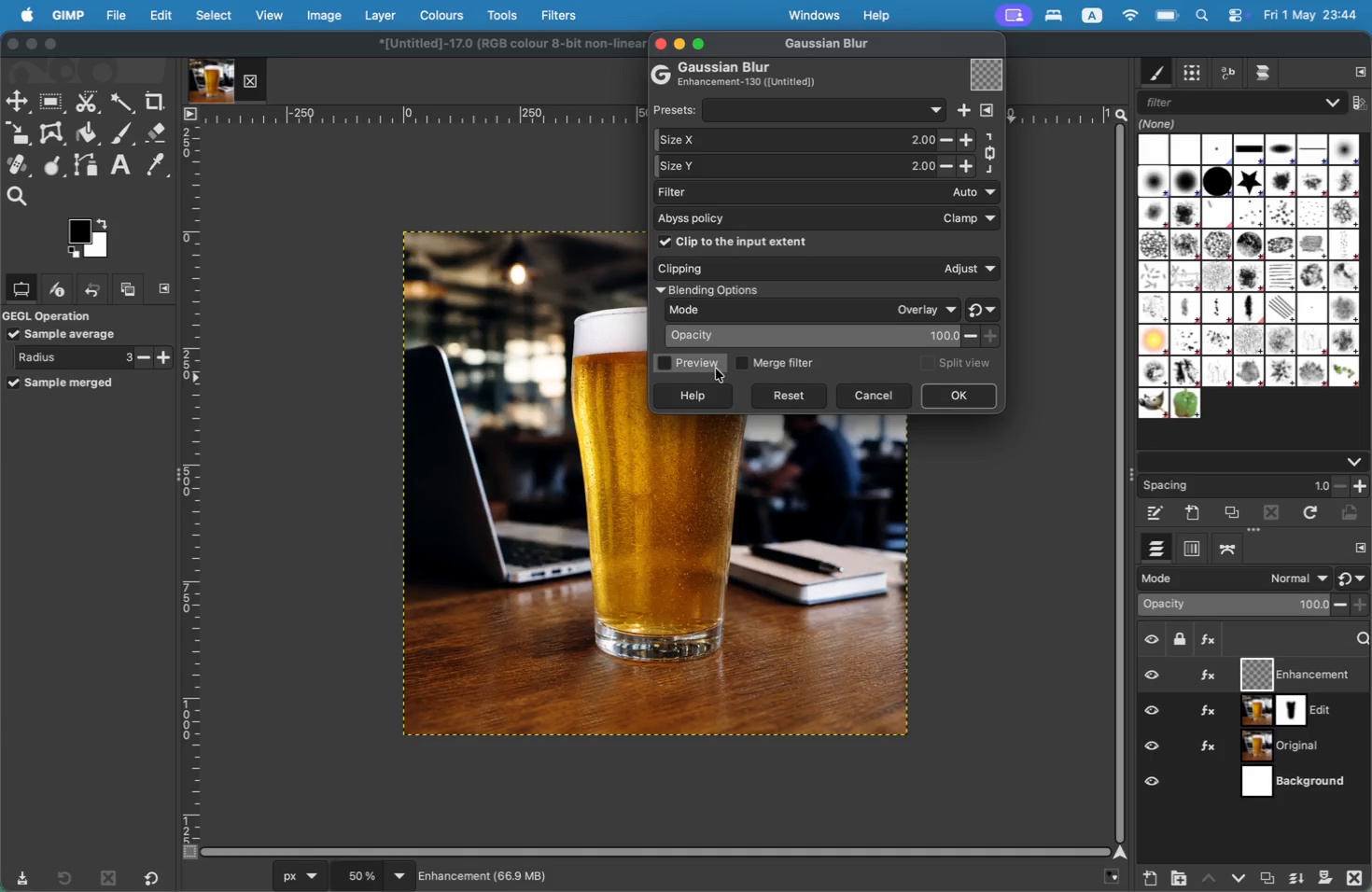 
left_click([716, 369])
 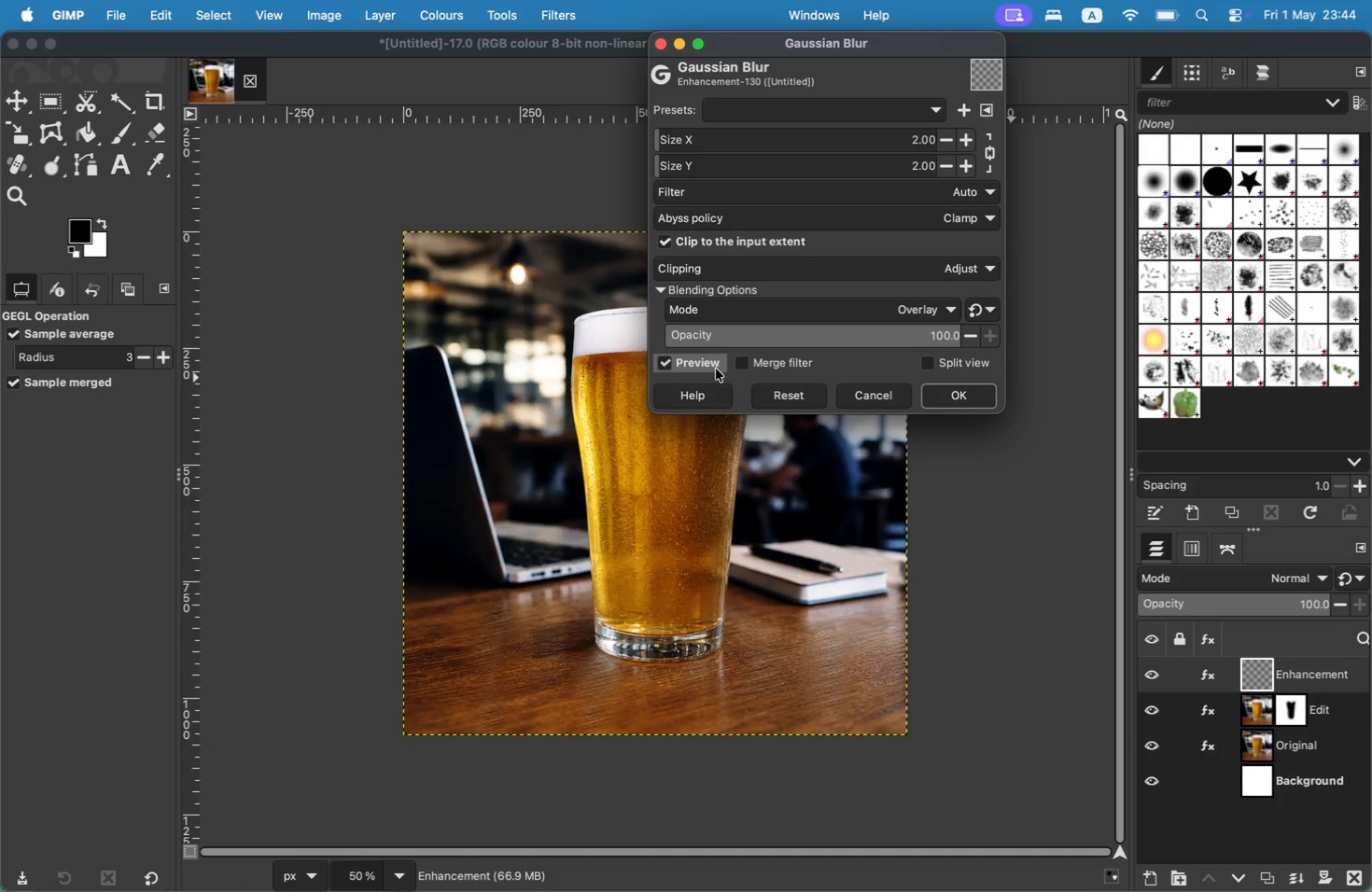 
left_click([716, 369])
 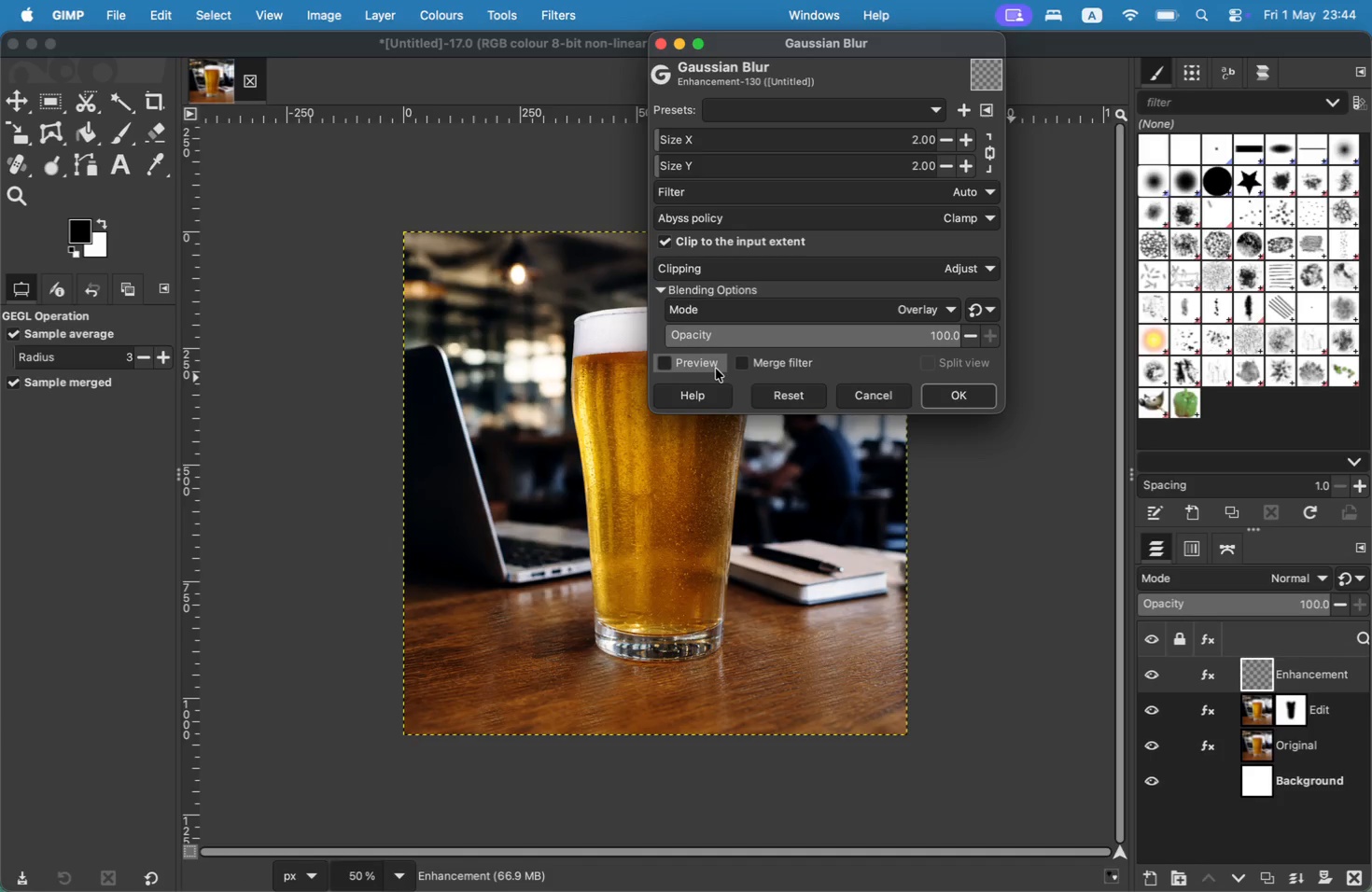 
left_click([716, 369])
 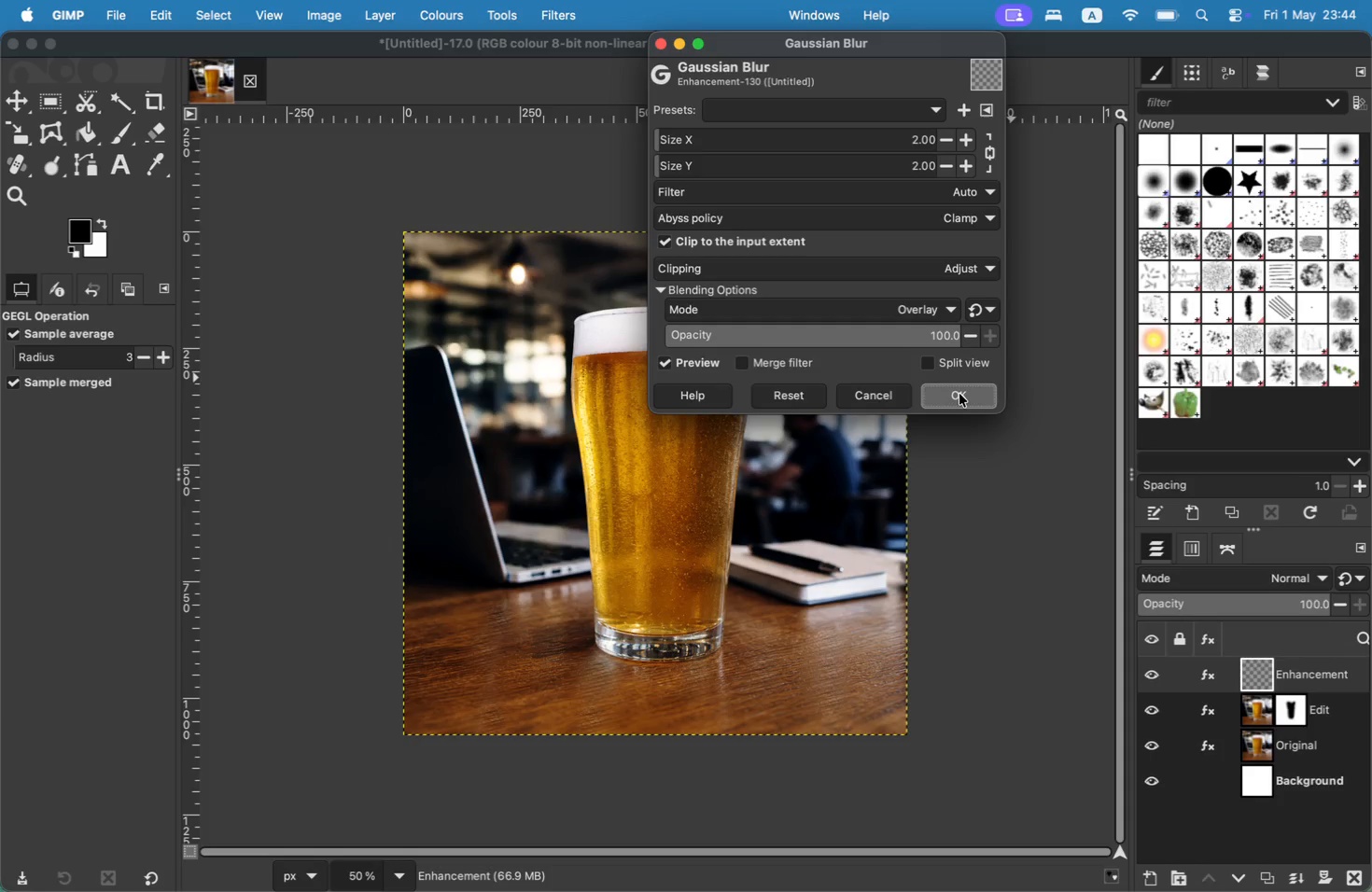 
left_click([959, 394])
 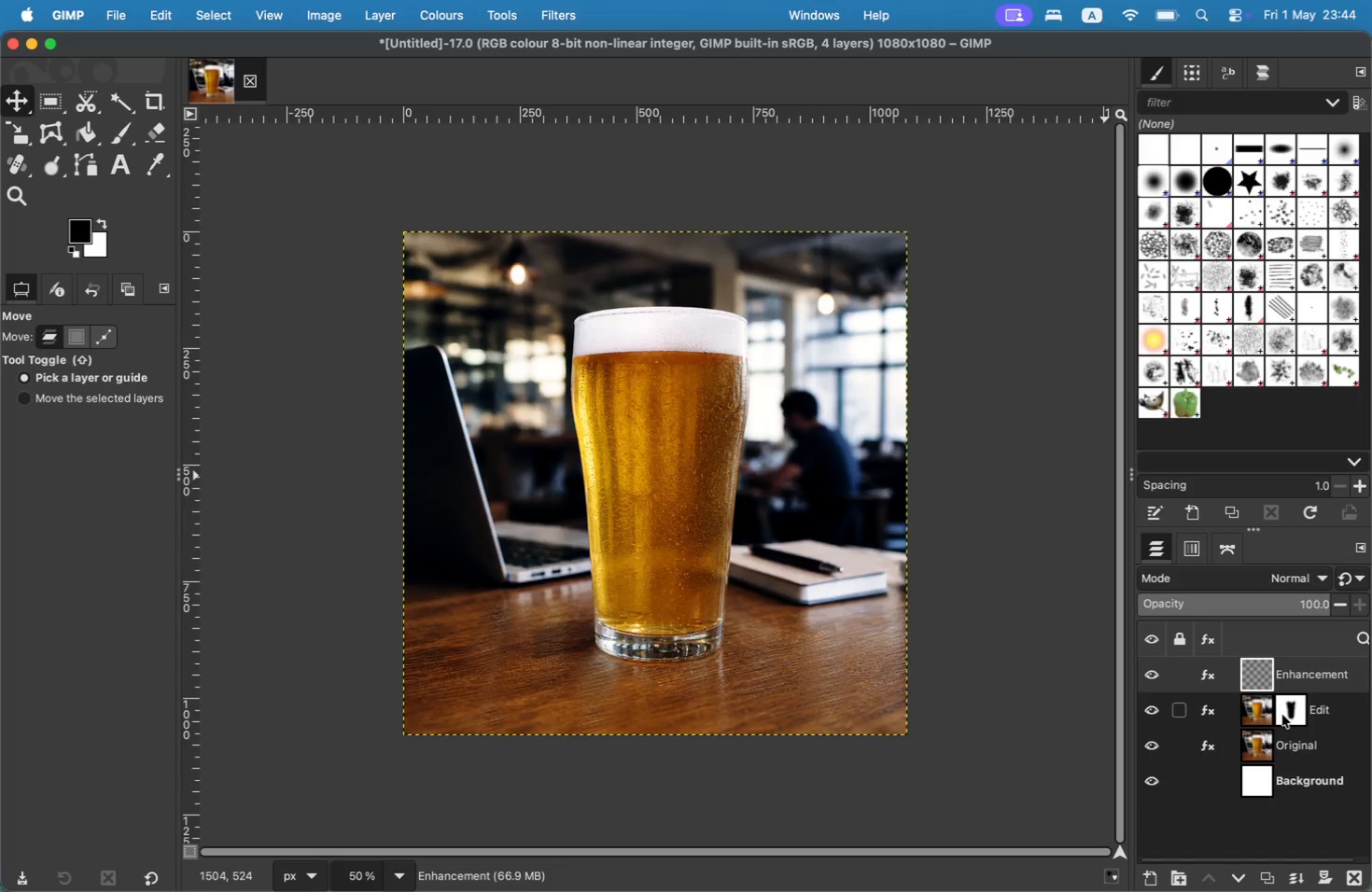 
left_click([1275, 714])
 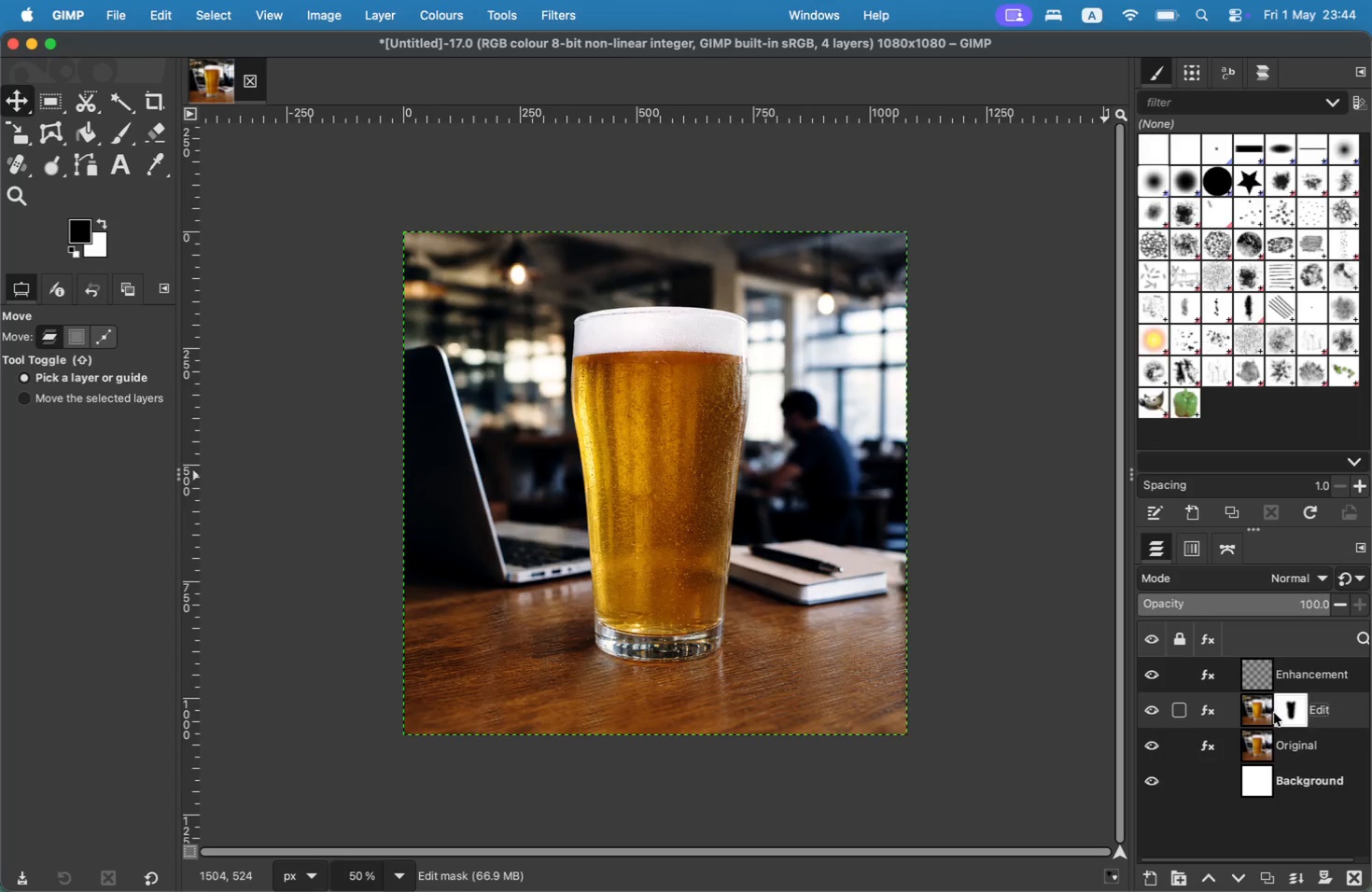 
left_click([1265, 713])
 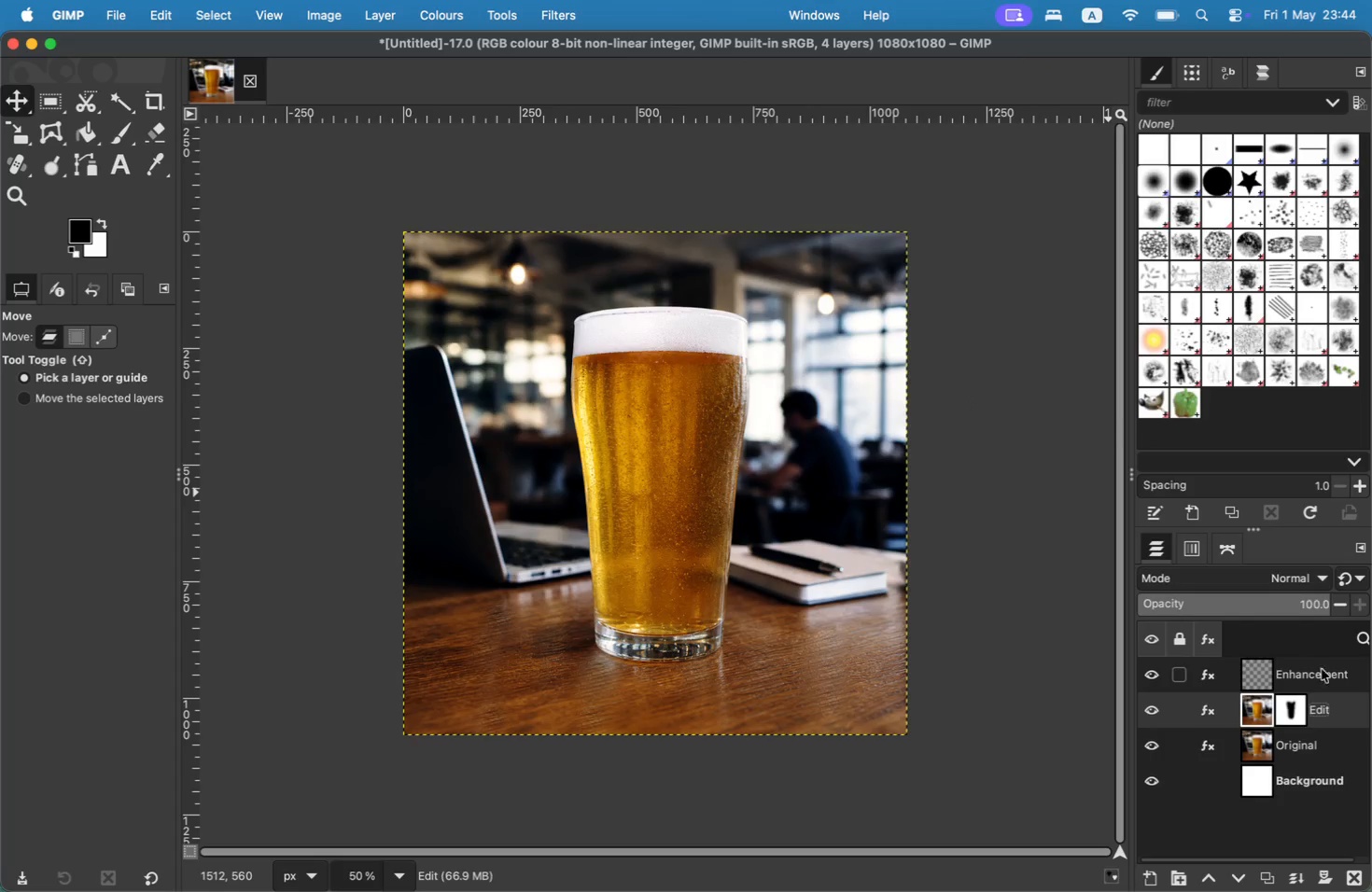 
left_click([1330, 706])
 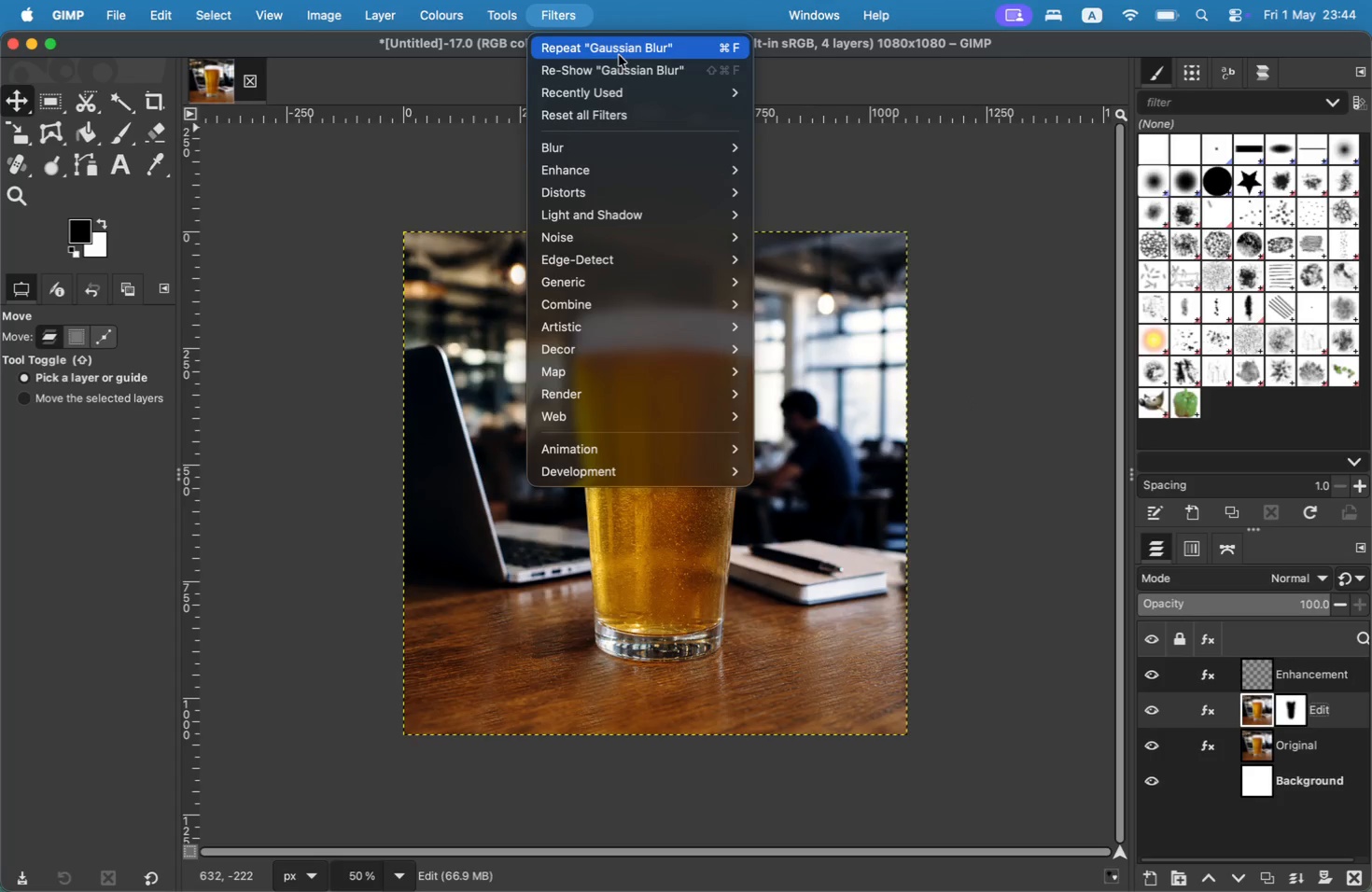 
left_click([621, 51])
 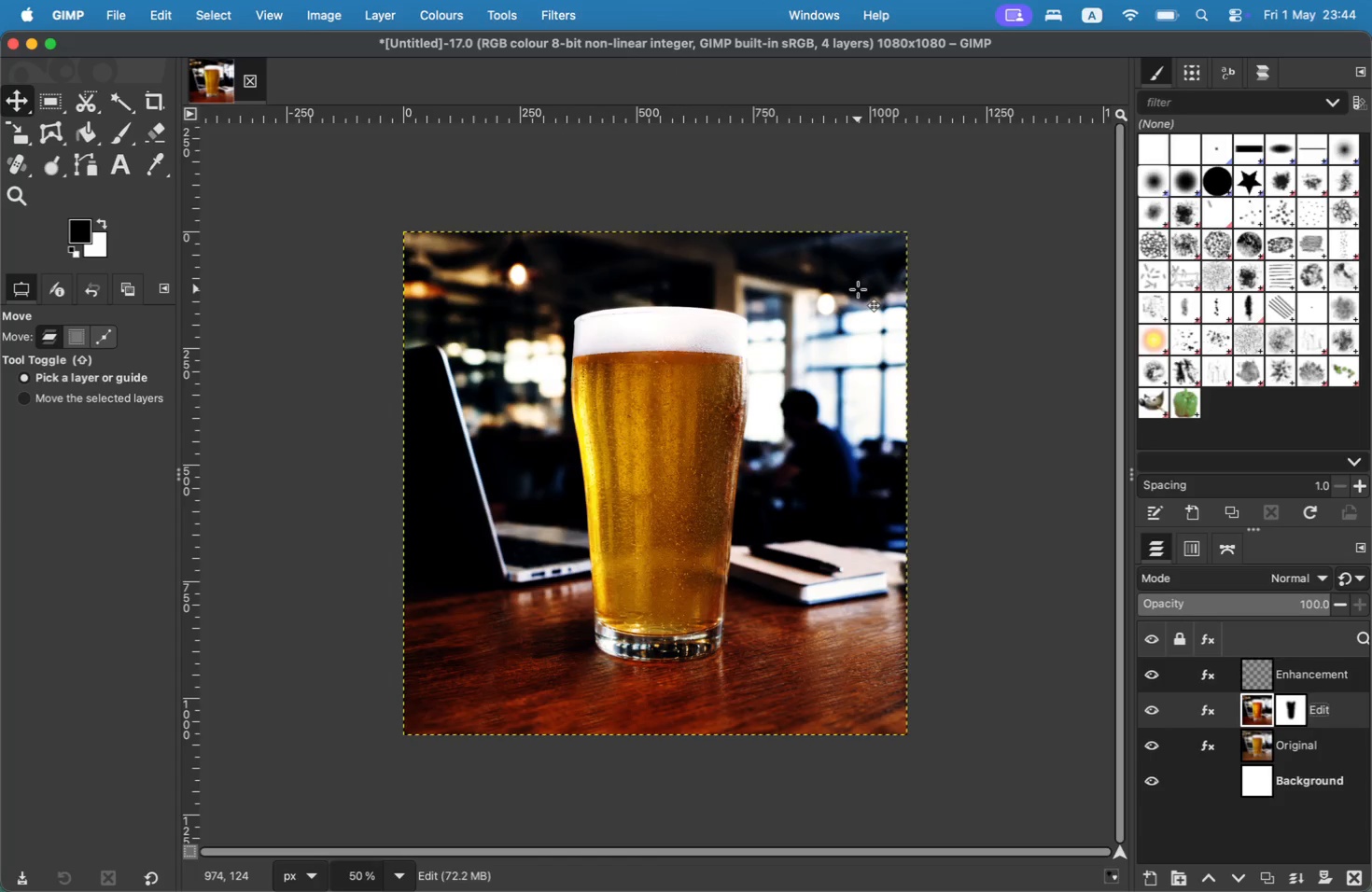 
wait(12.99)
 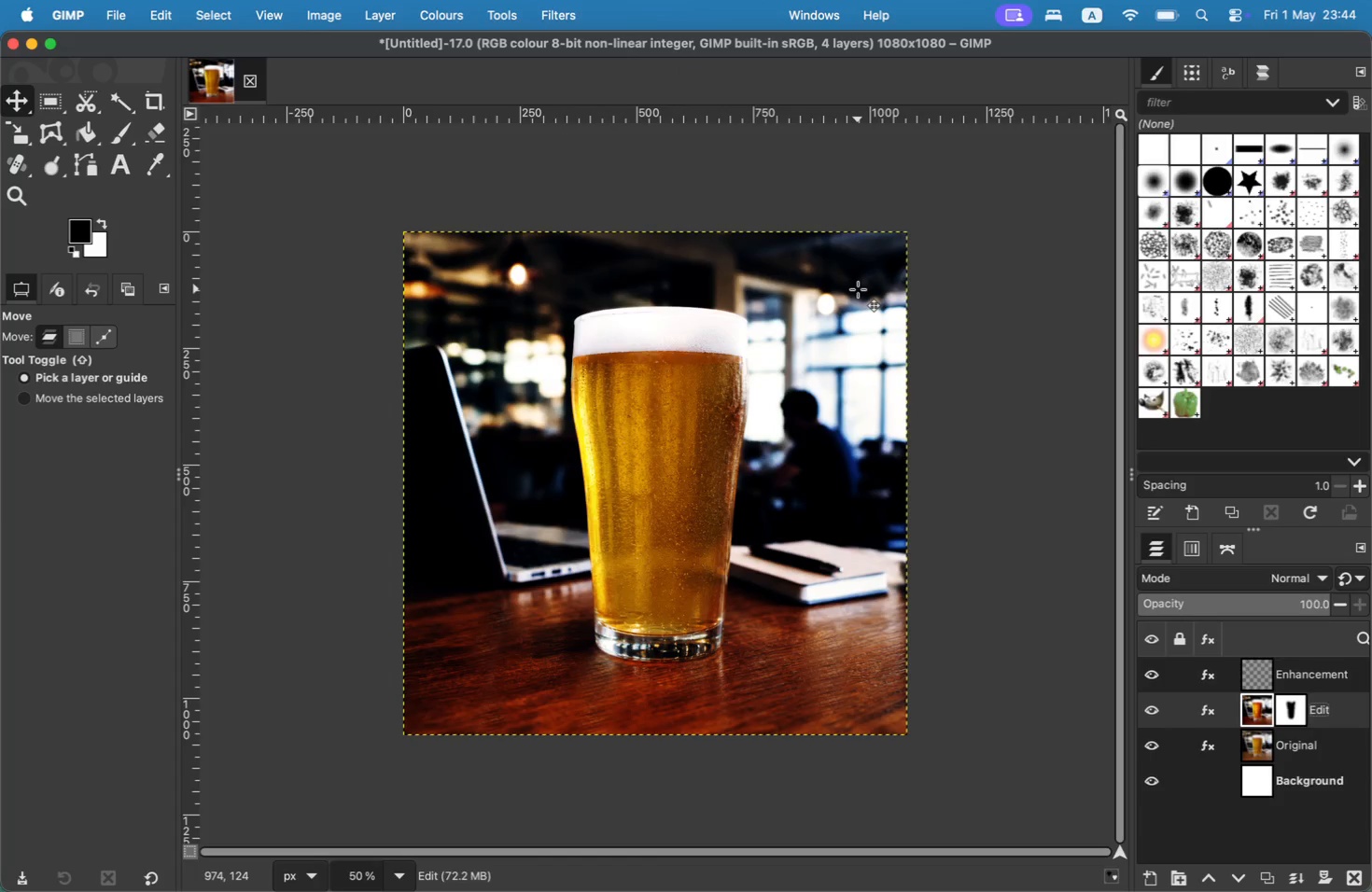 
left_click([124, 10])
 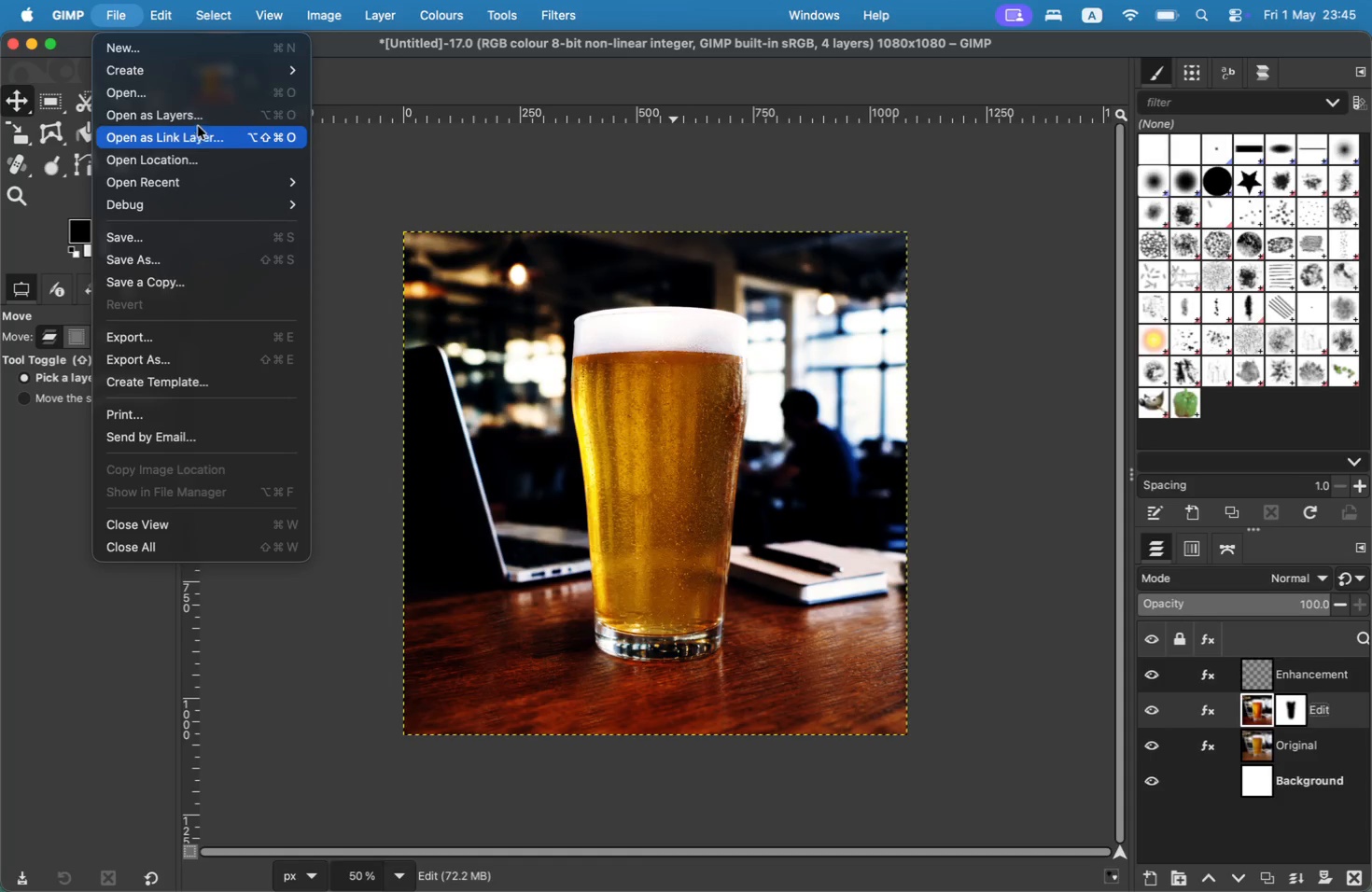 
left_click([199, 123])
 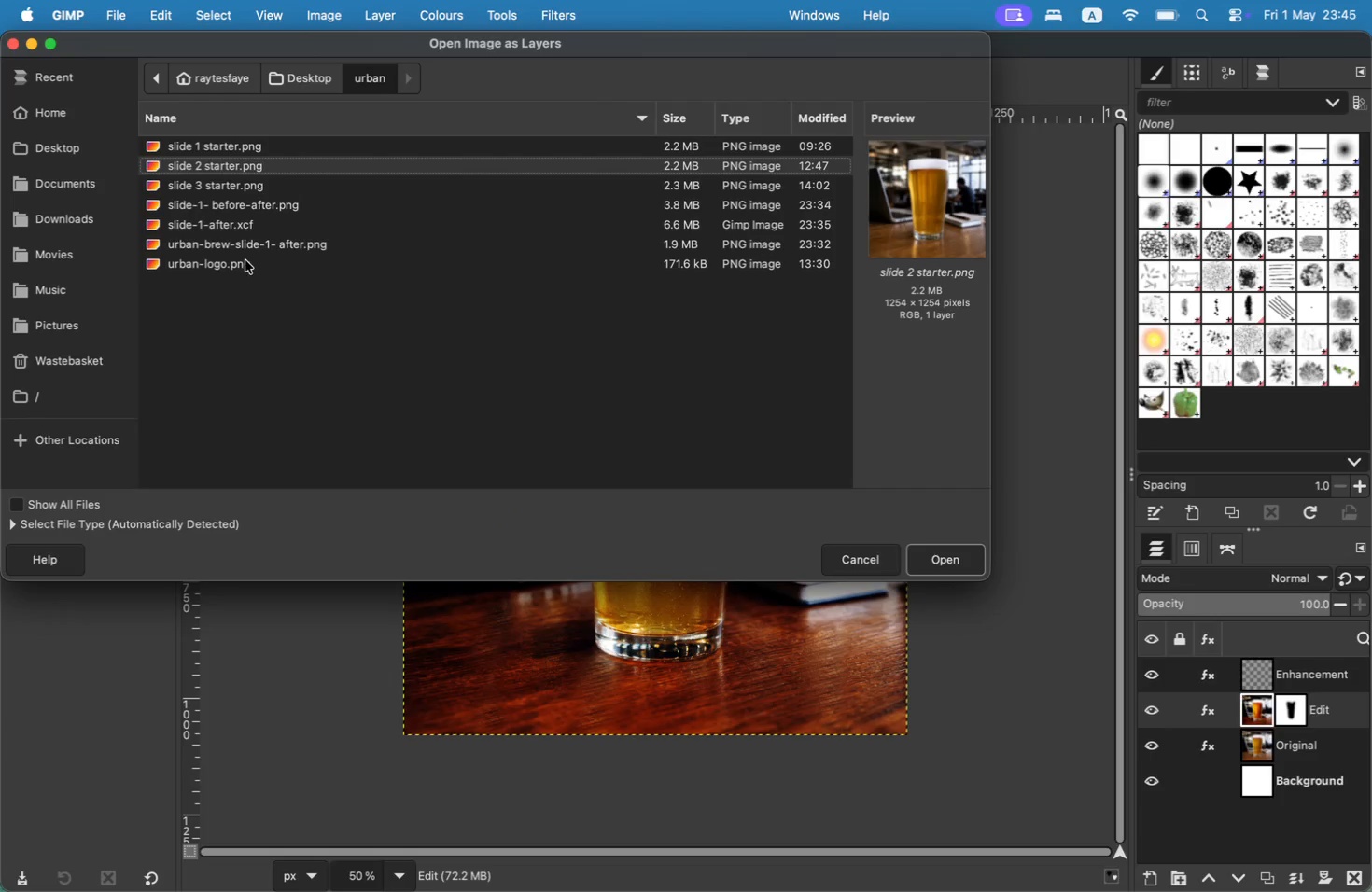 
left_click([242, 262])
 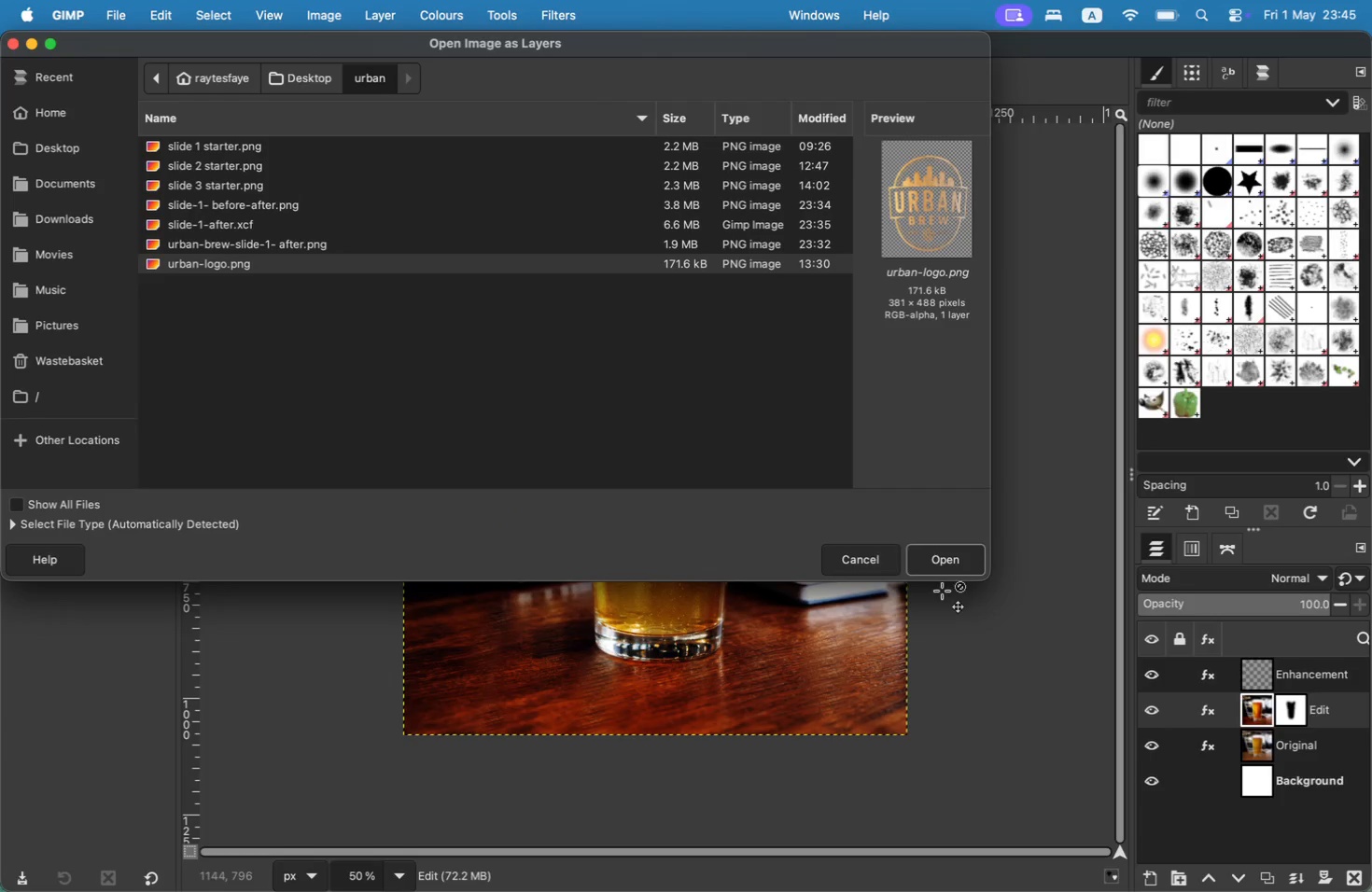 
left_click([947, 565])
 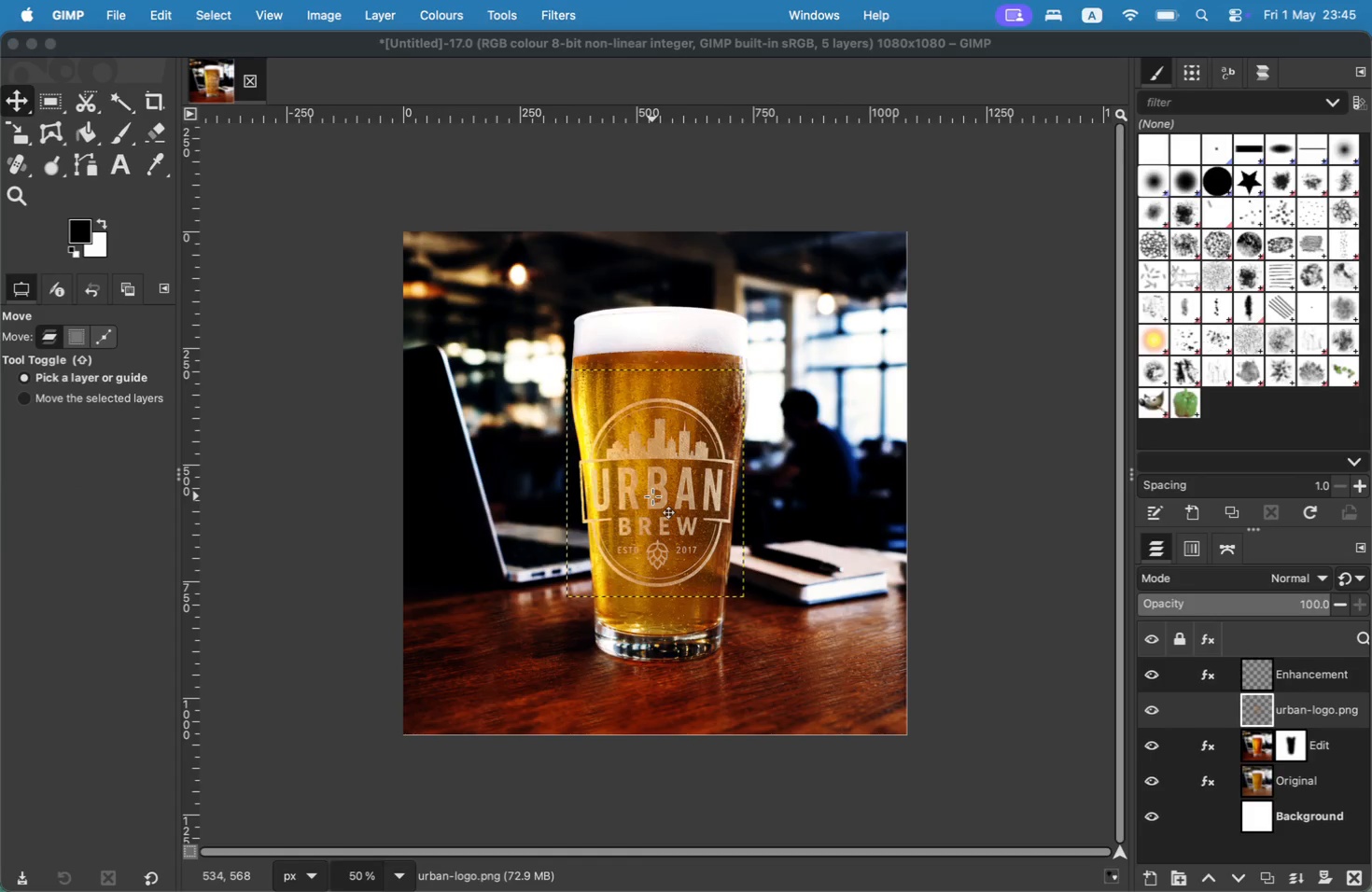 
left_click_drag(start_coordinate=[652, 496], to_coordinate=[657, 453])
 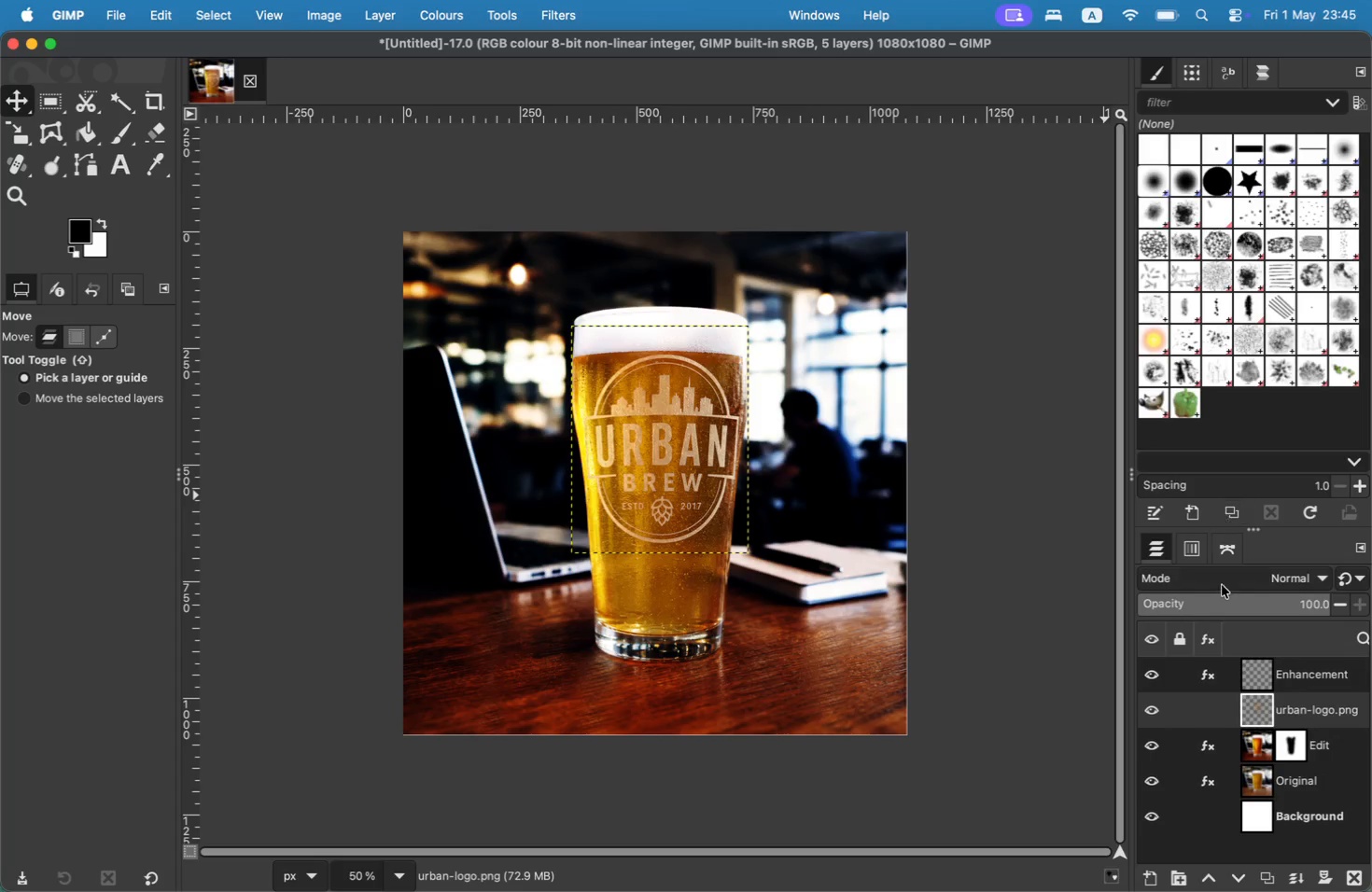 
left_click([1312, 774])
 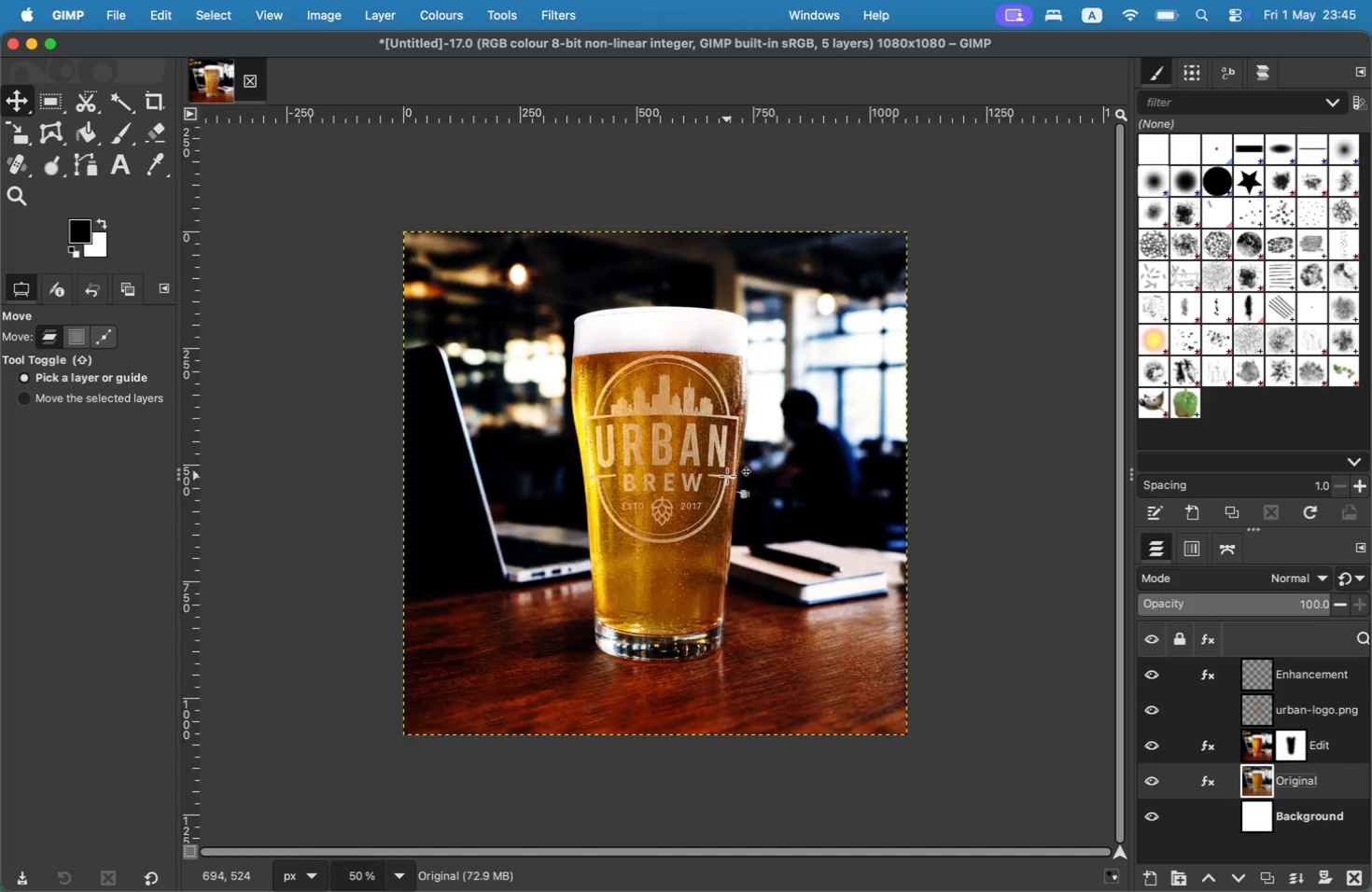 
wait(16.38)
 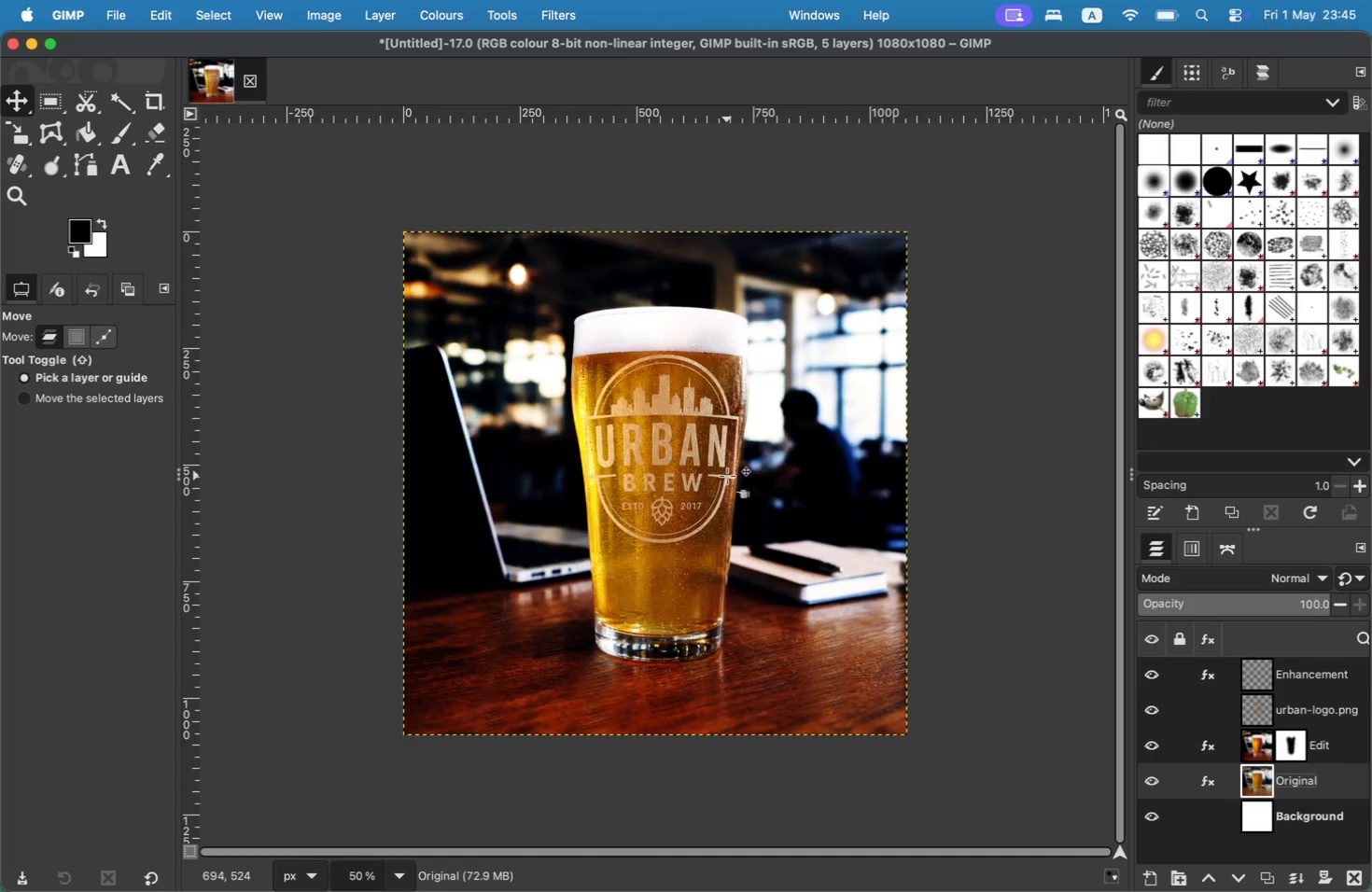 
key(T)
 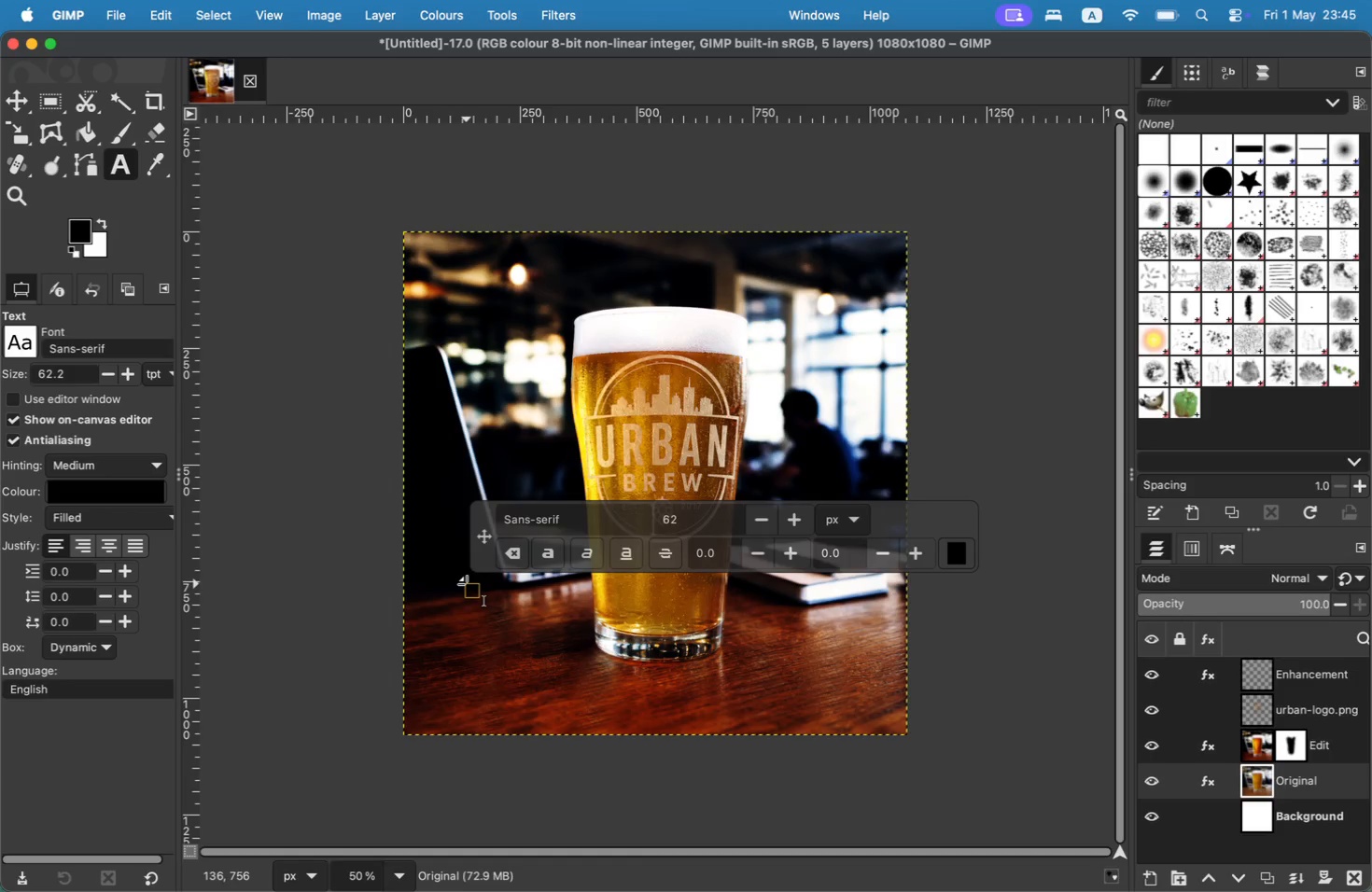 
wait(29.05)
 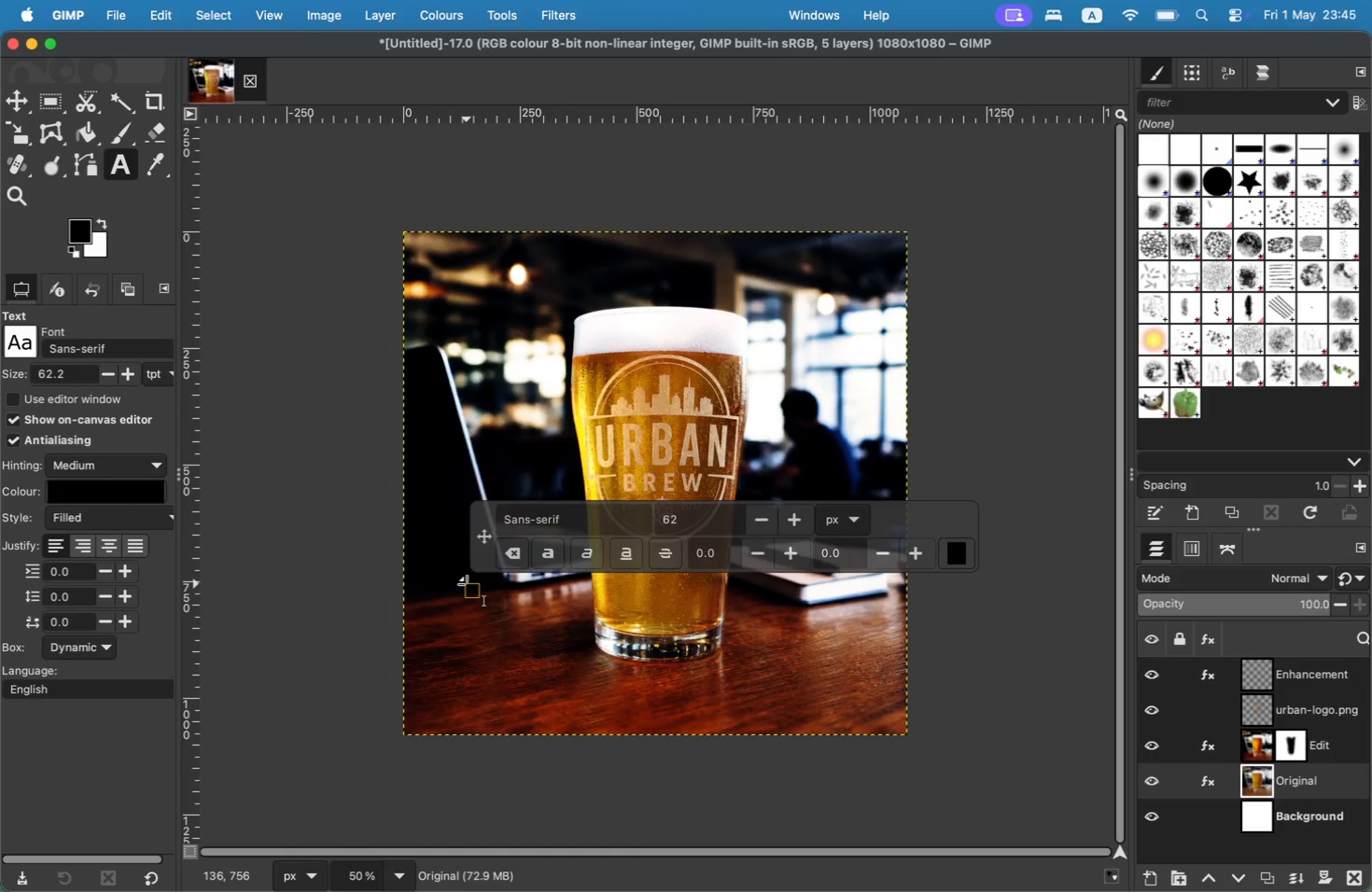 
key(R)
 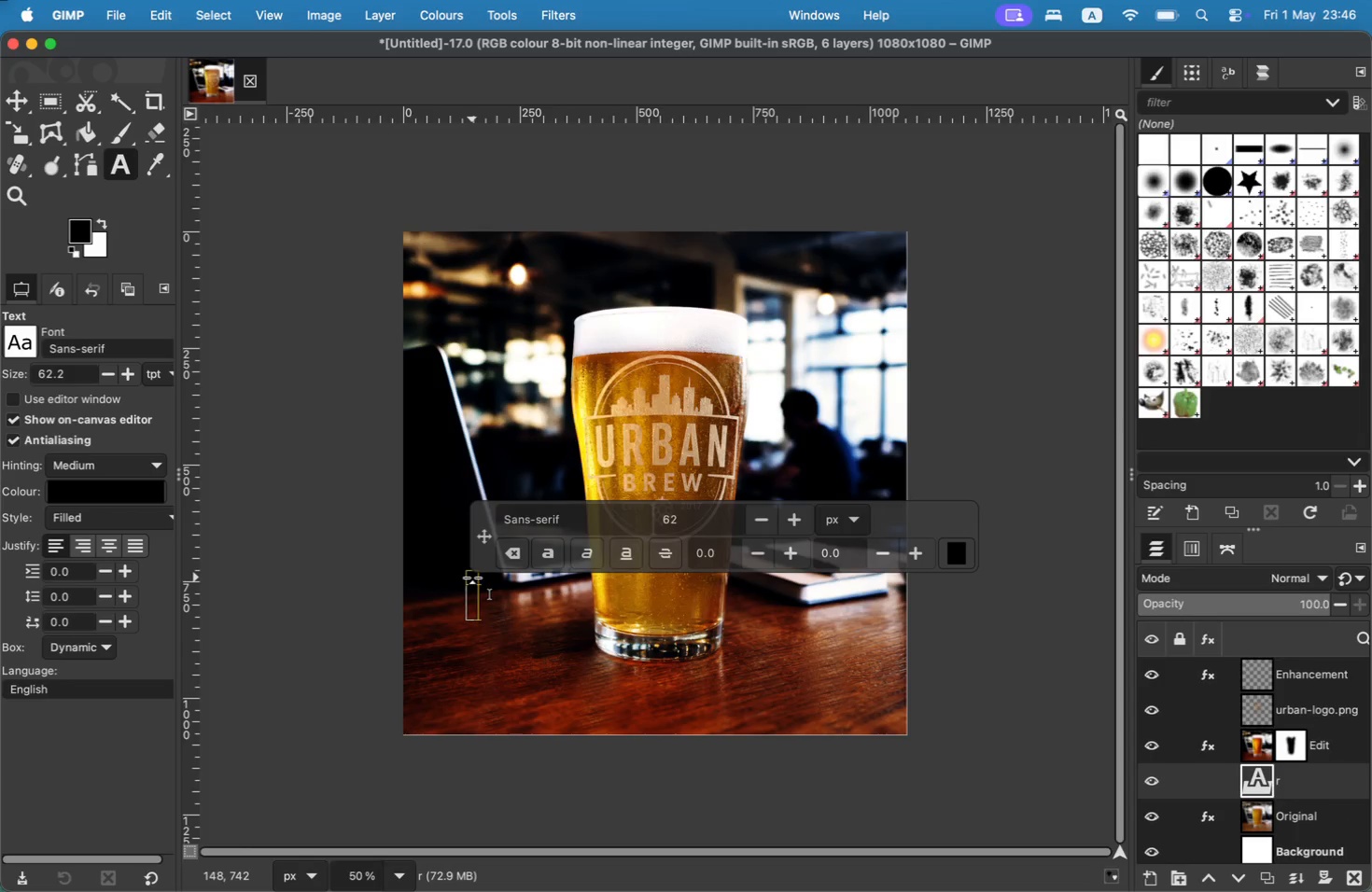 
key(Backspace)
 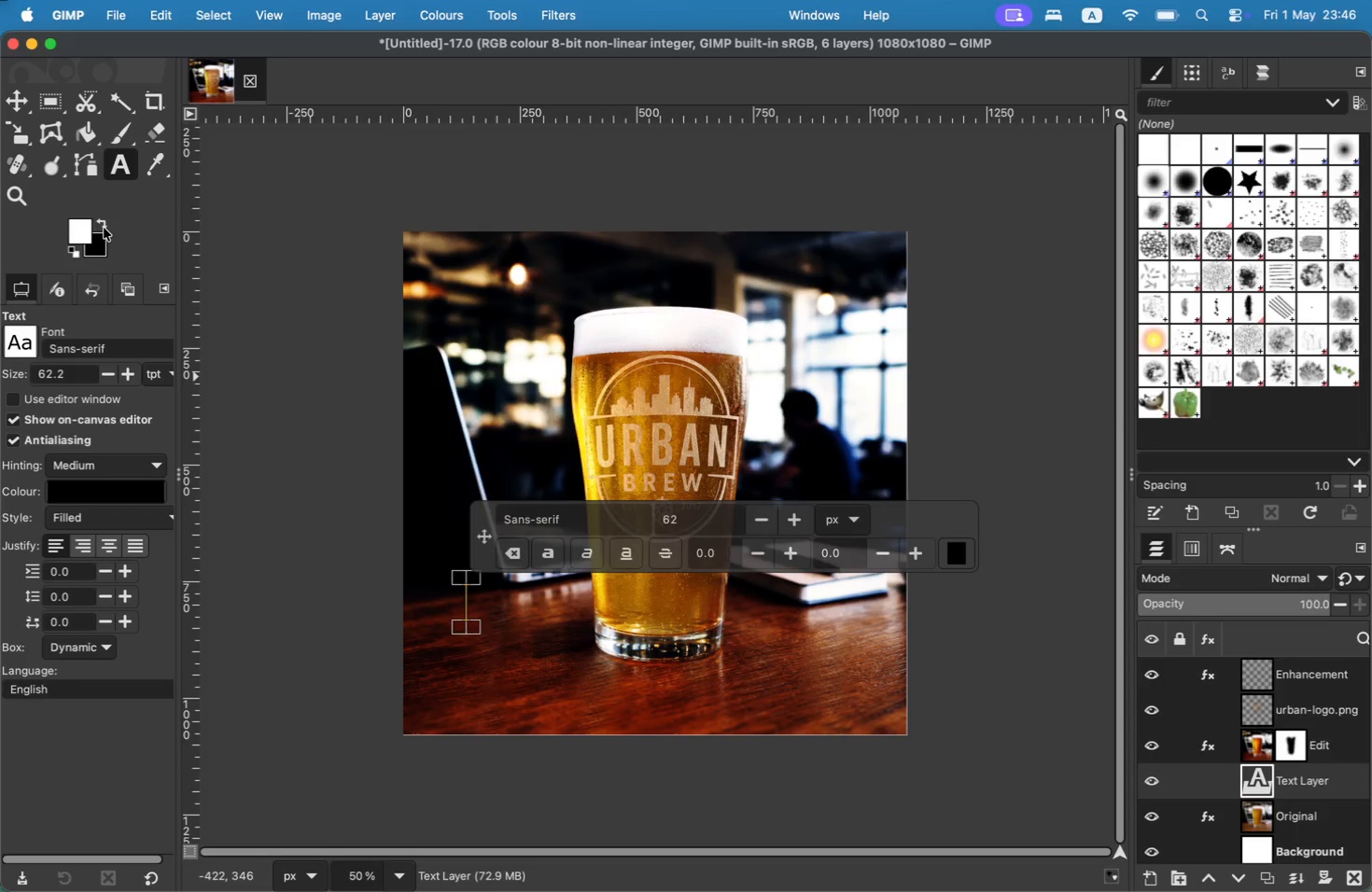 
type(re)
key(Backspace)
key(Backspace)
 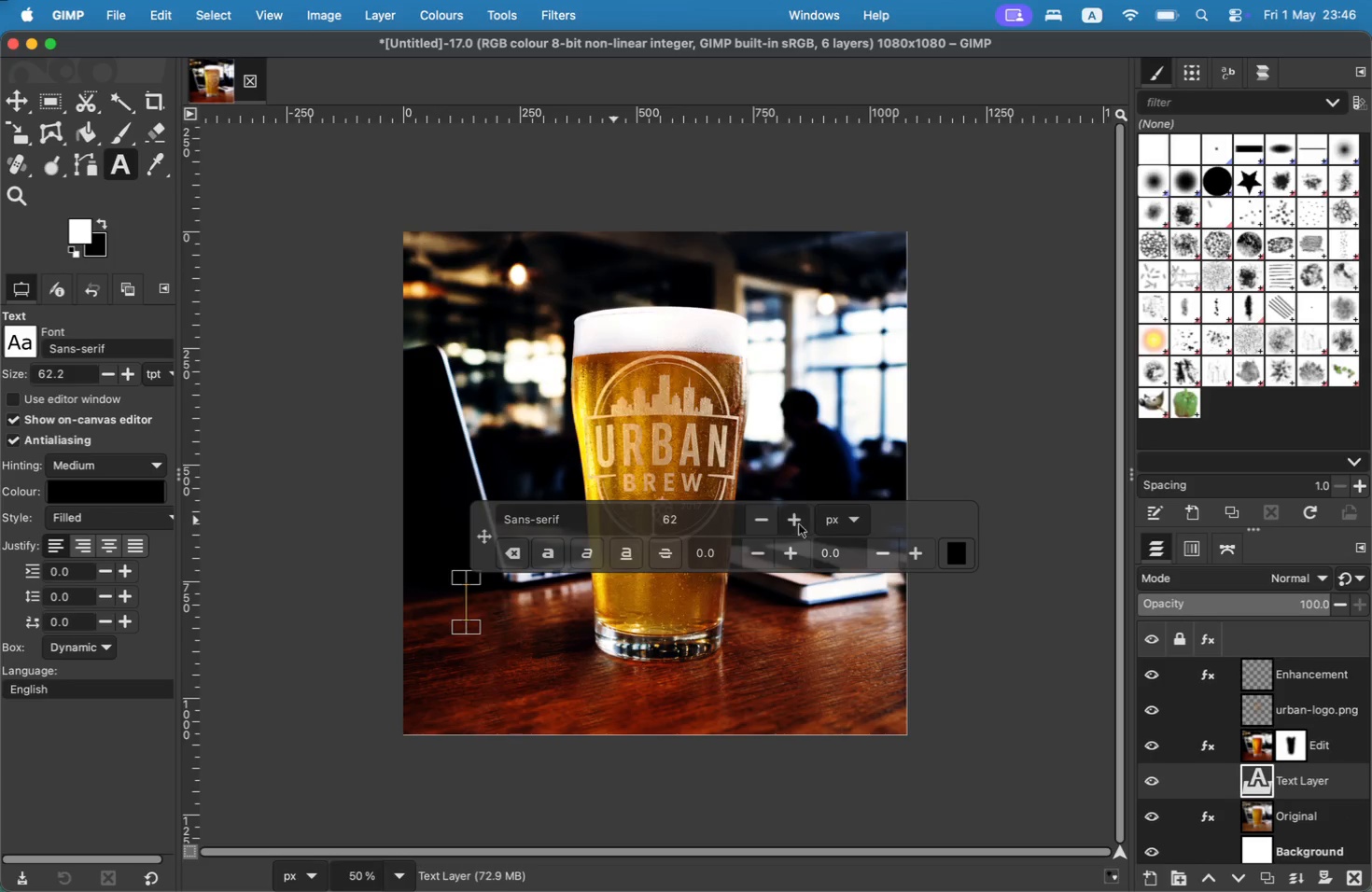 
left_click([961, 557])
 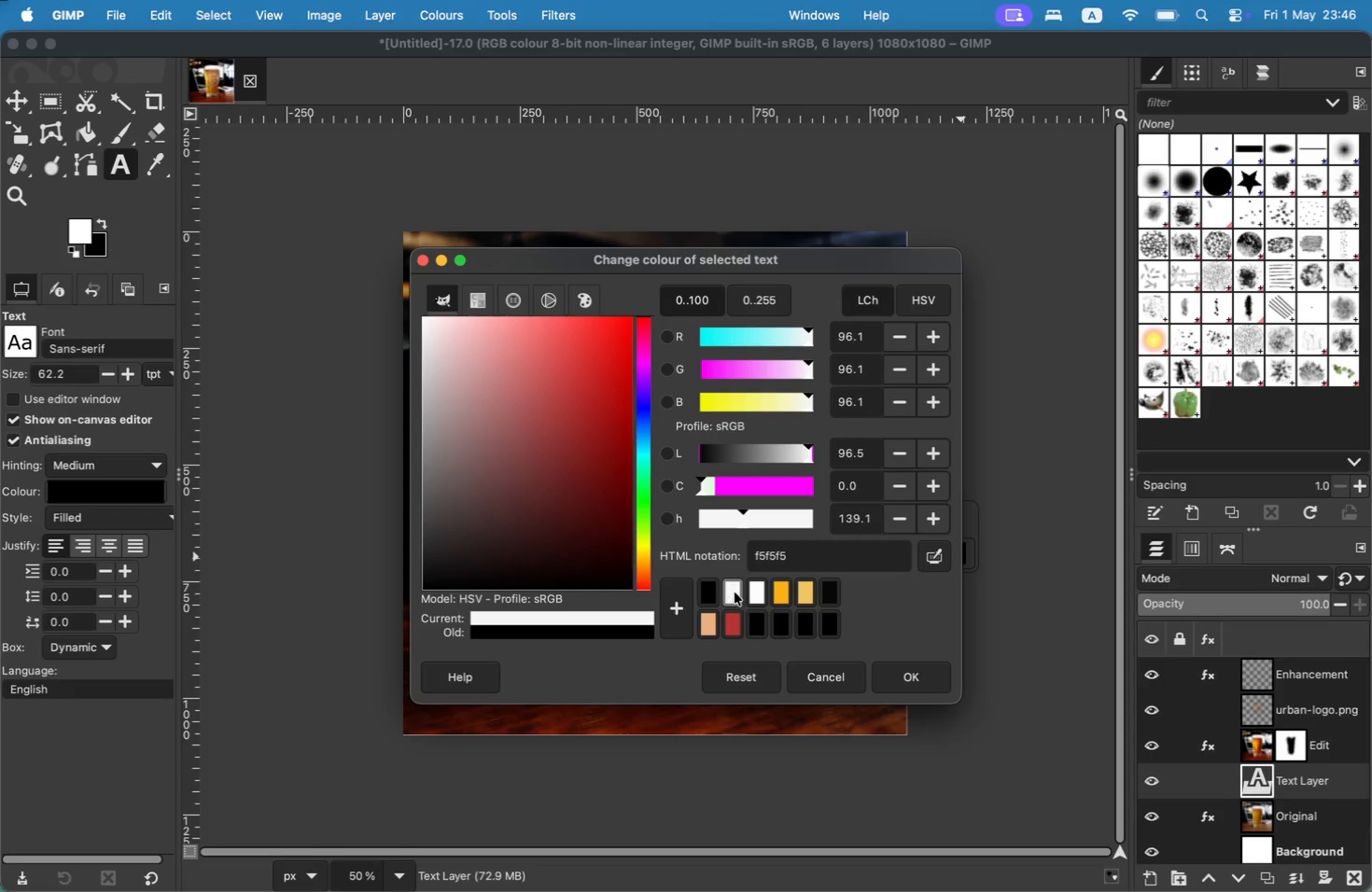 
left_click([906, 670])
 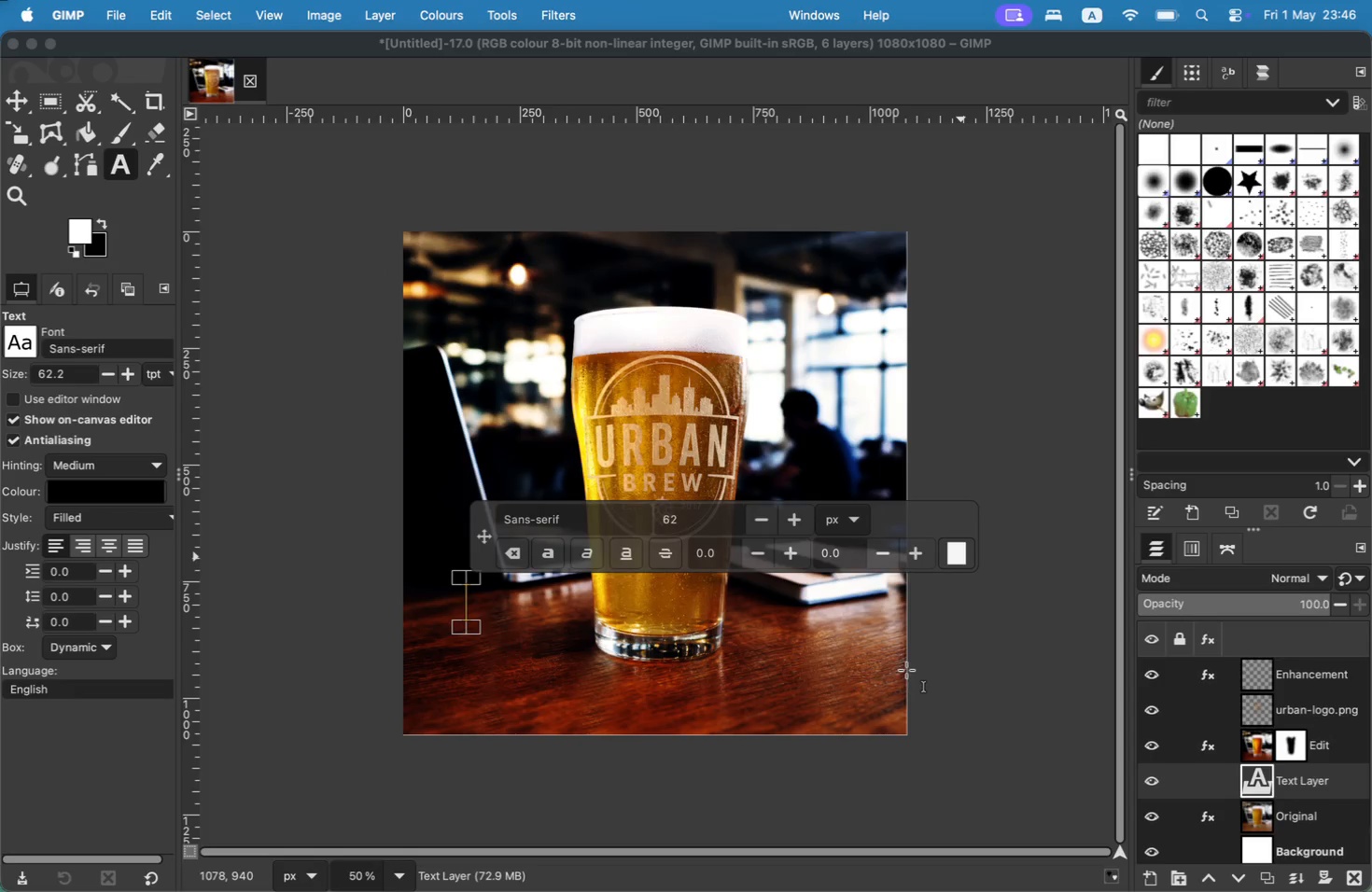 
type(re)
 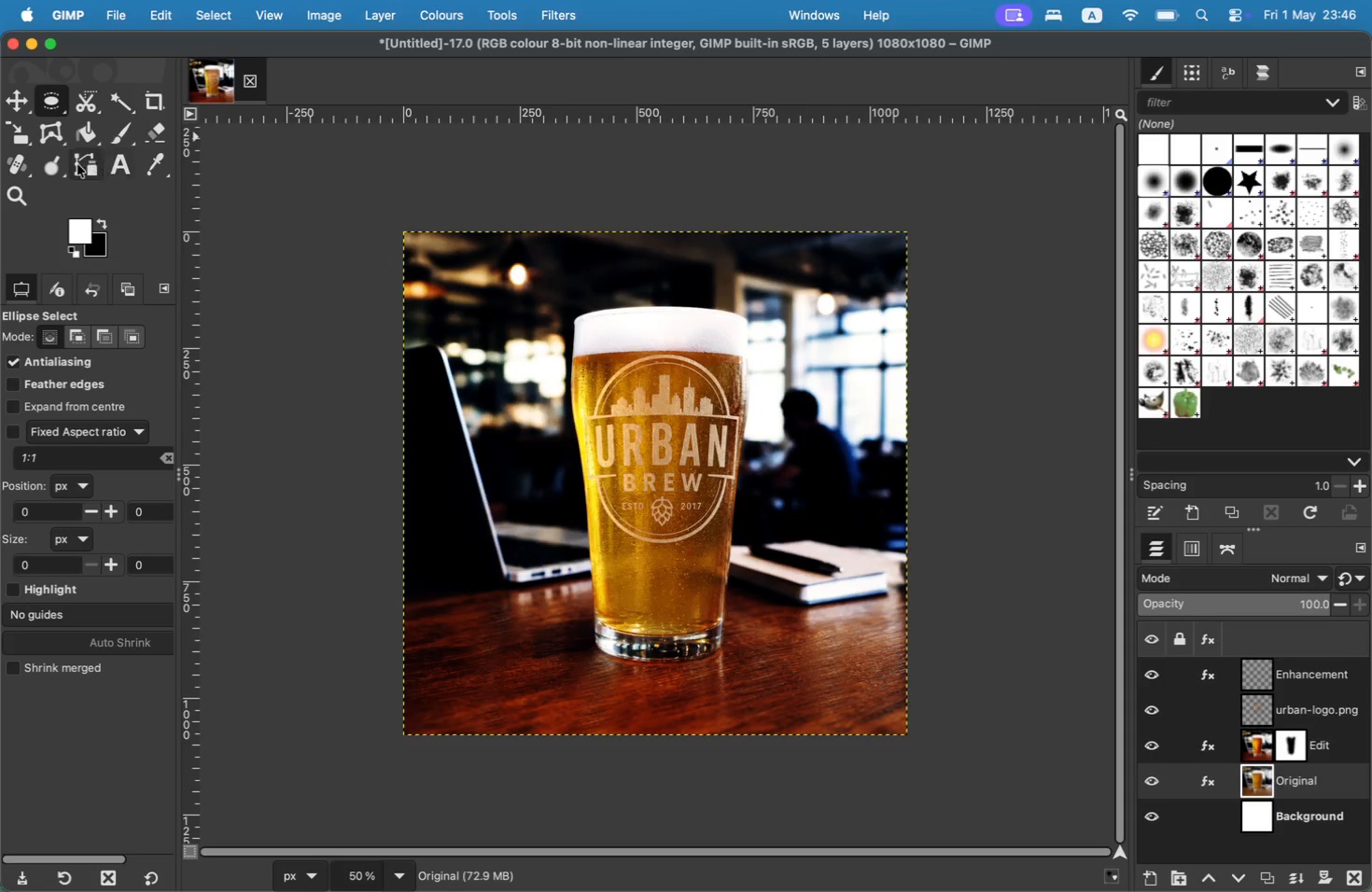 
key(T)
 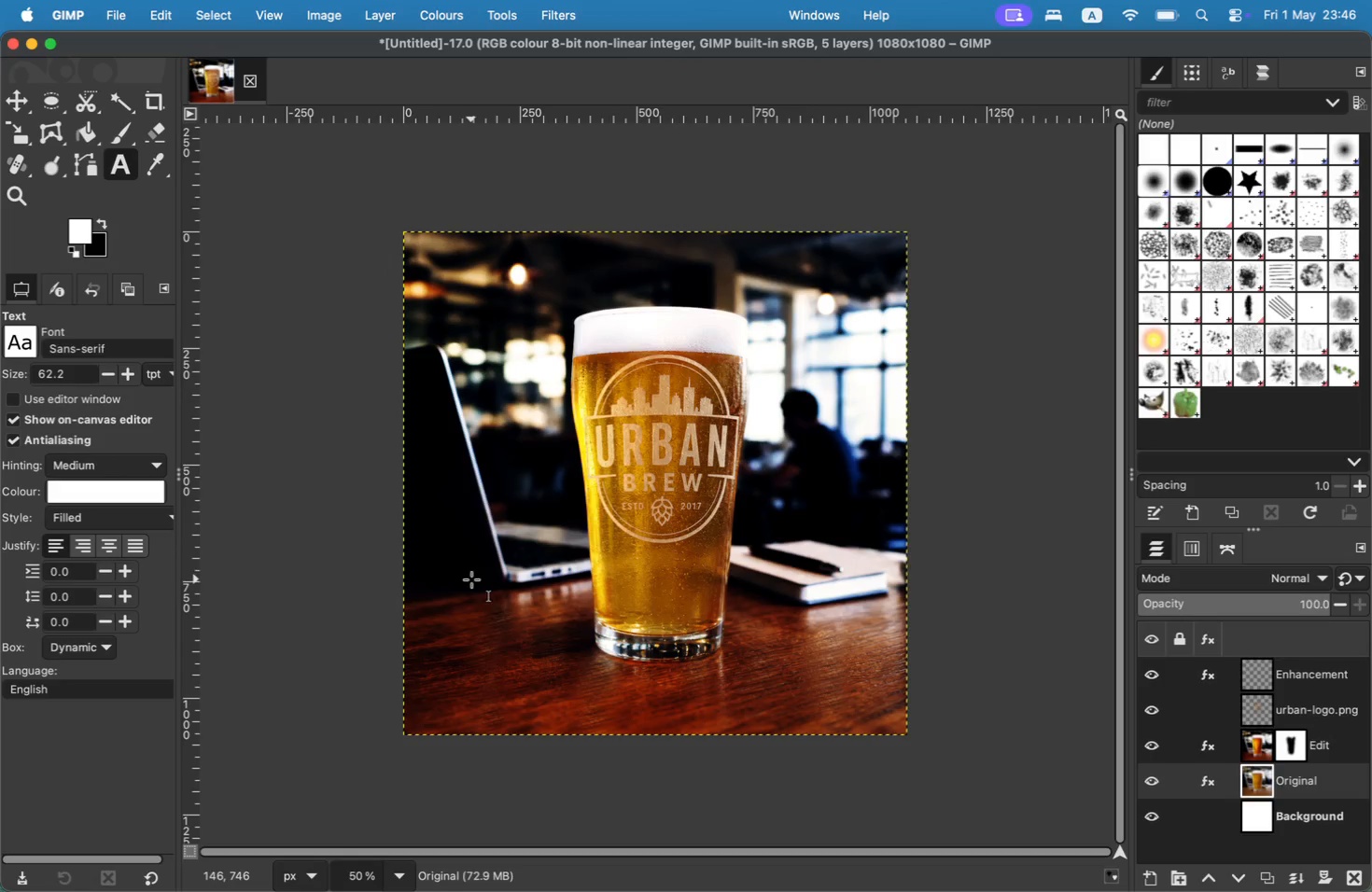 
left_click([476, 631])
 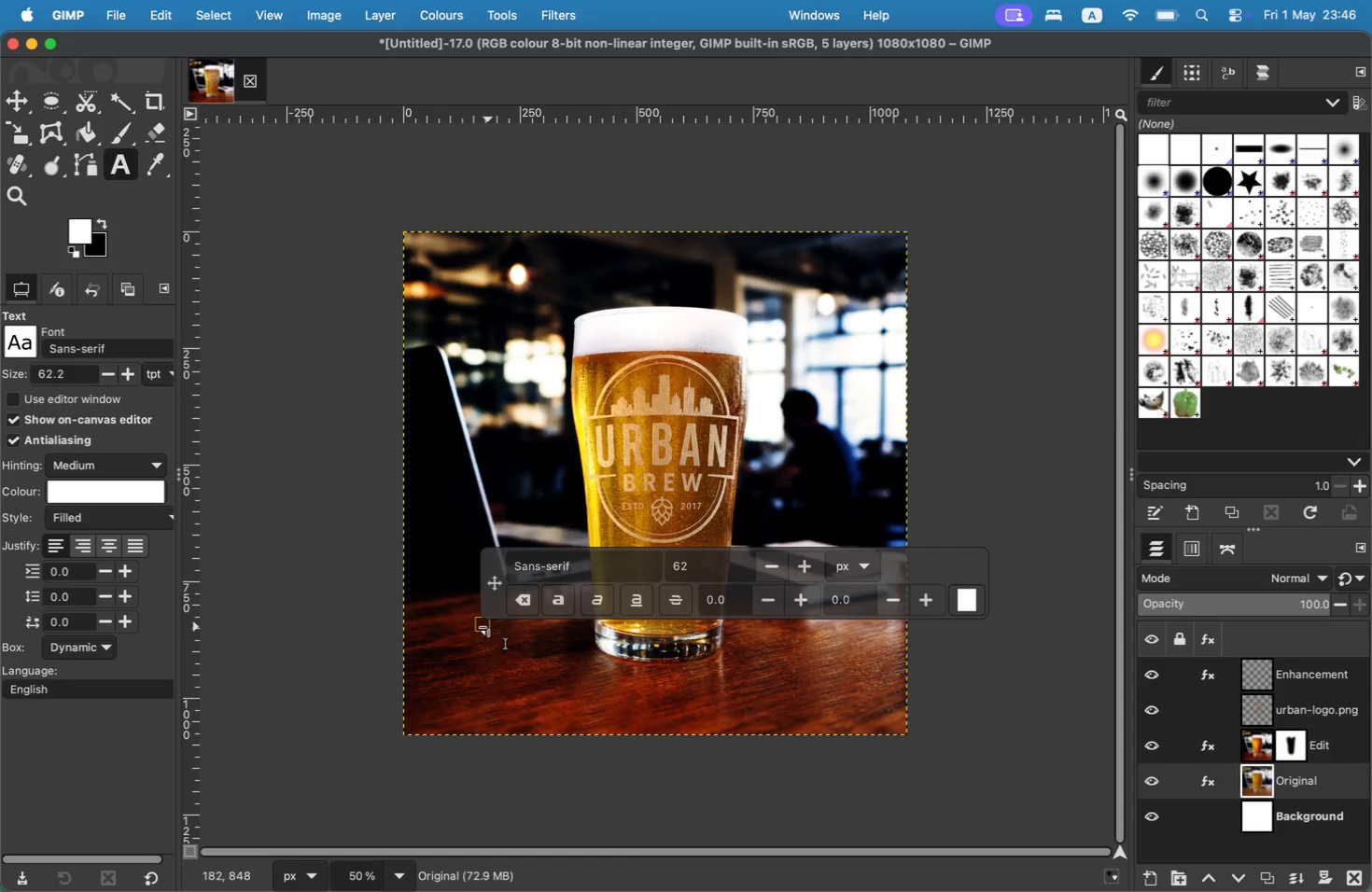 
left_click([487, 629])
 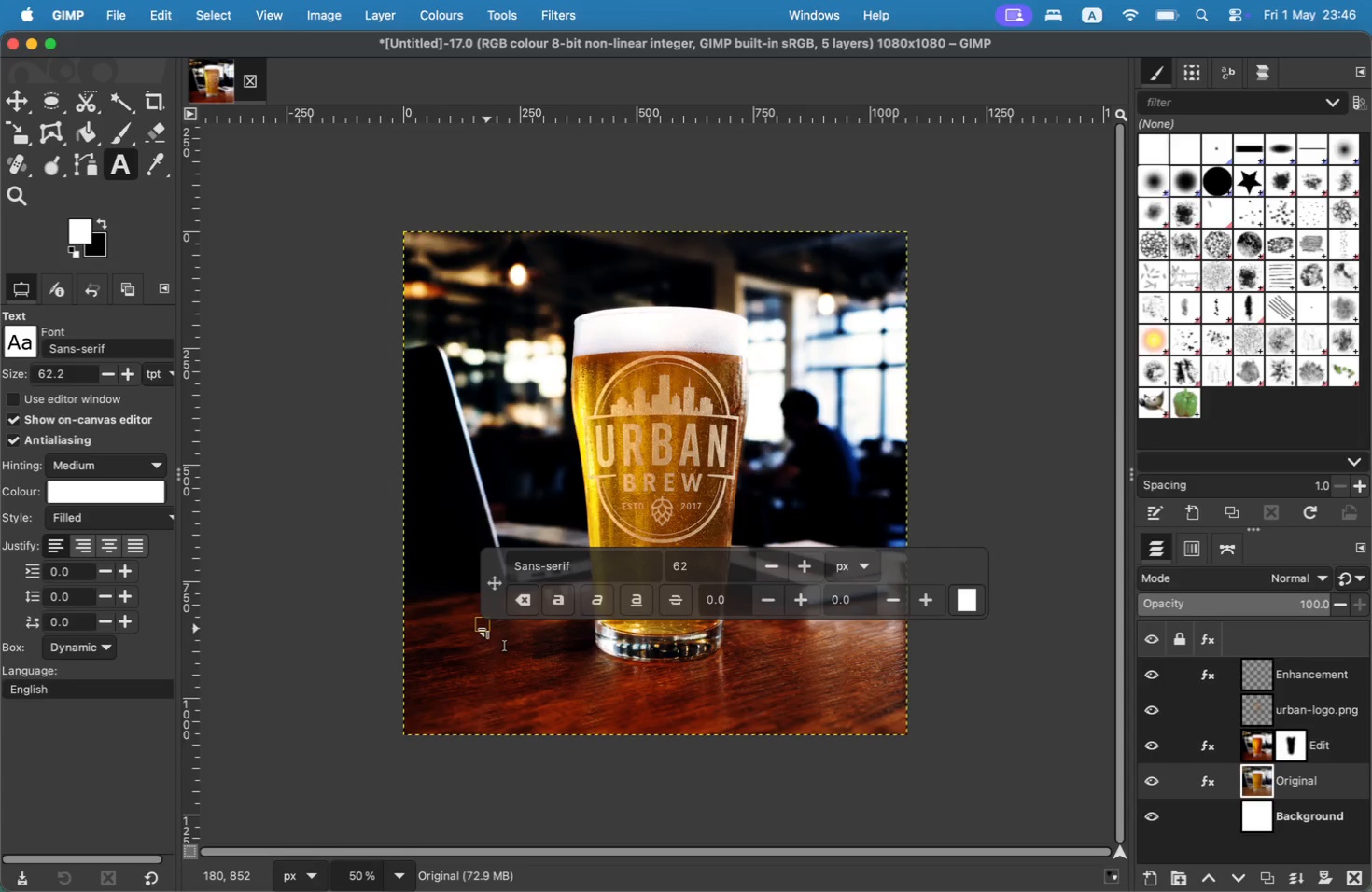 
type(tre)
key(Backspace)
key(Backspace)
type(RESER)
 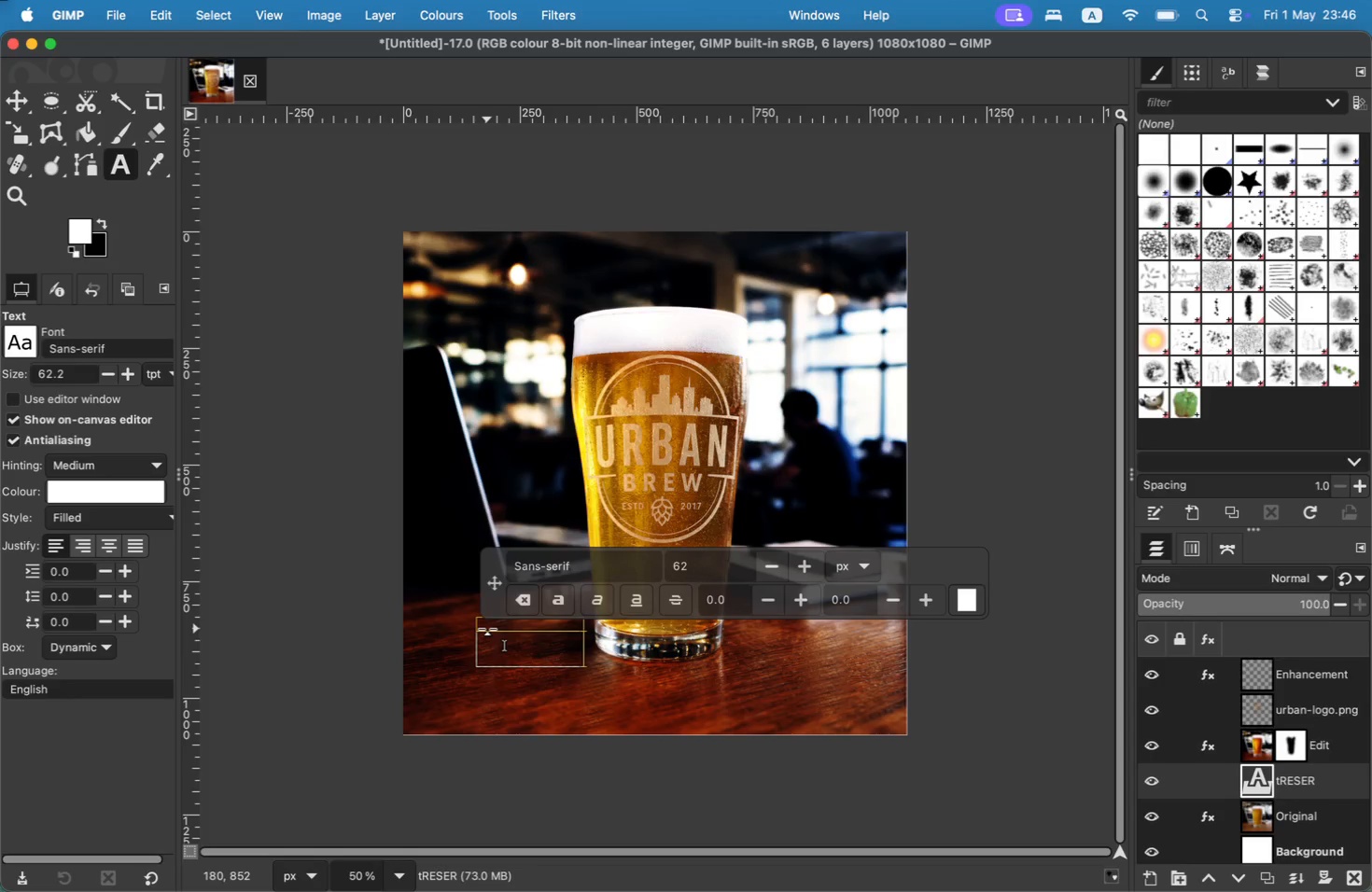 
key(Meta+CommandLeft)
 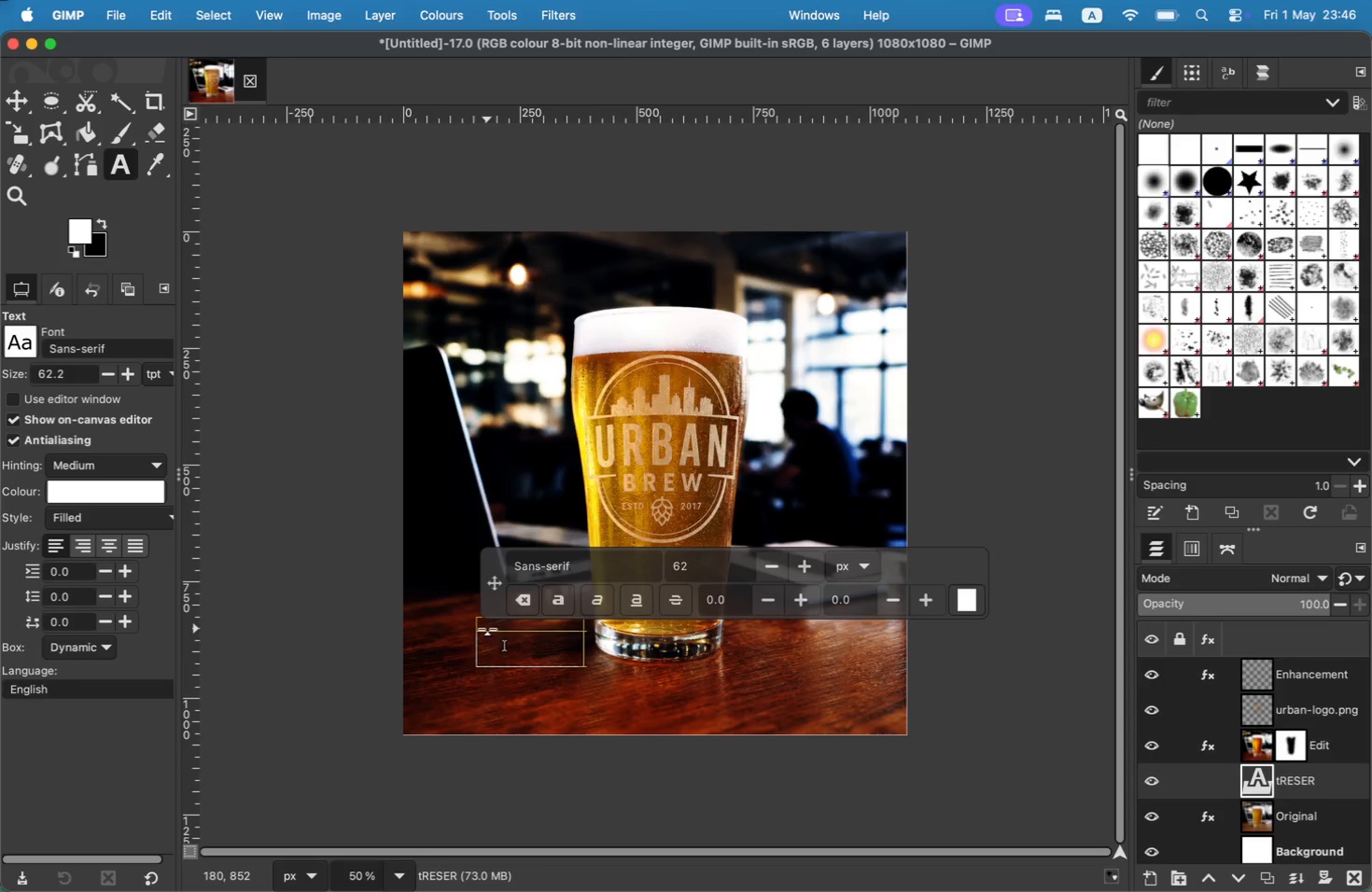 
key(Meta+A)
 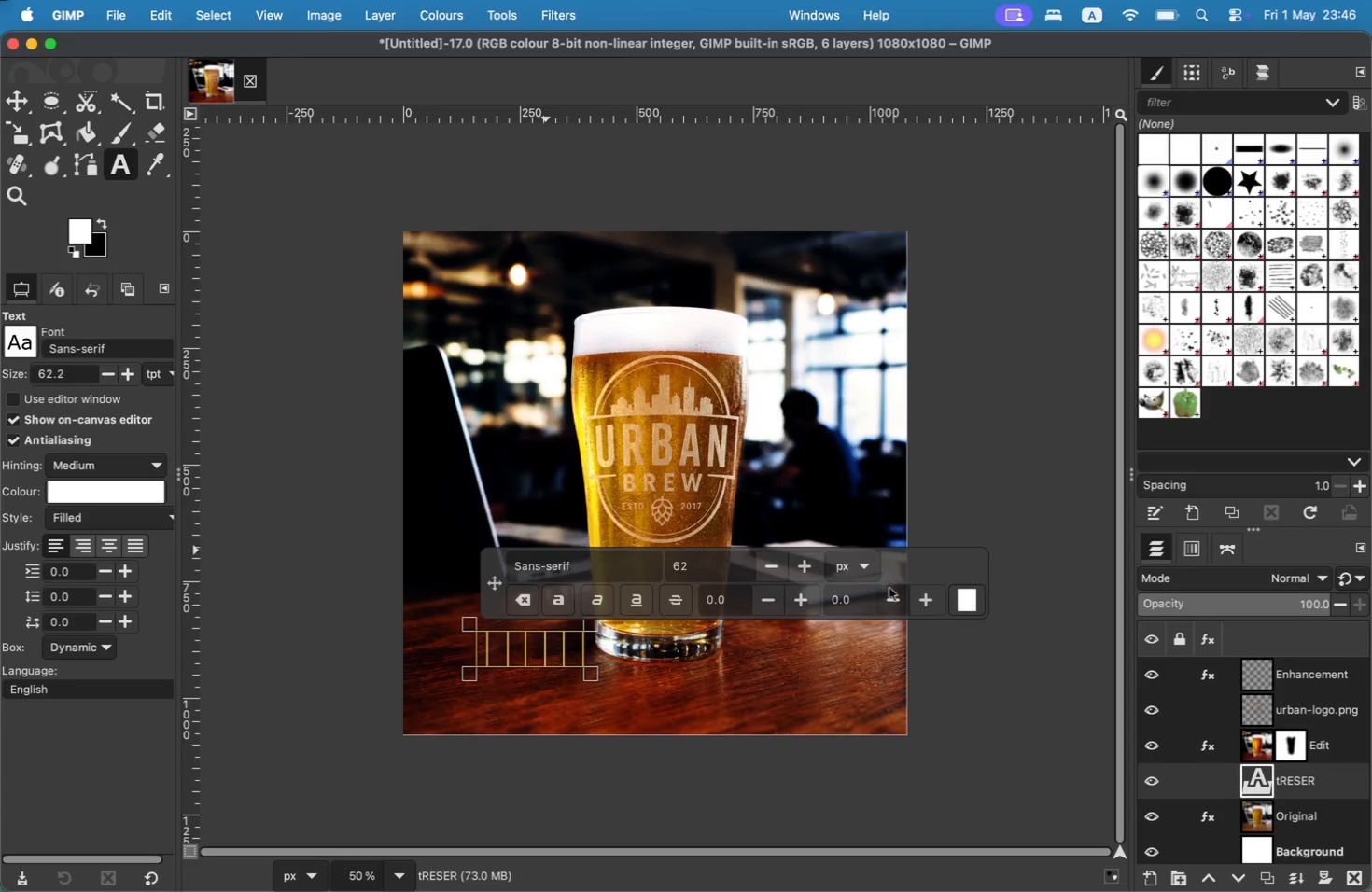 
left_click([973, 600])
 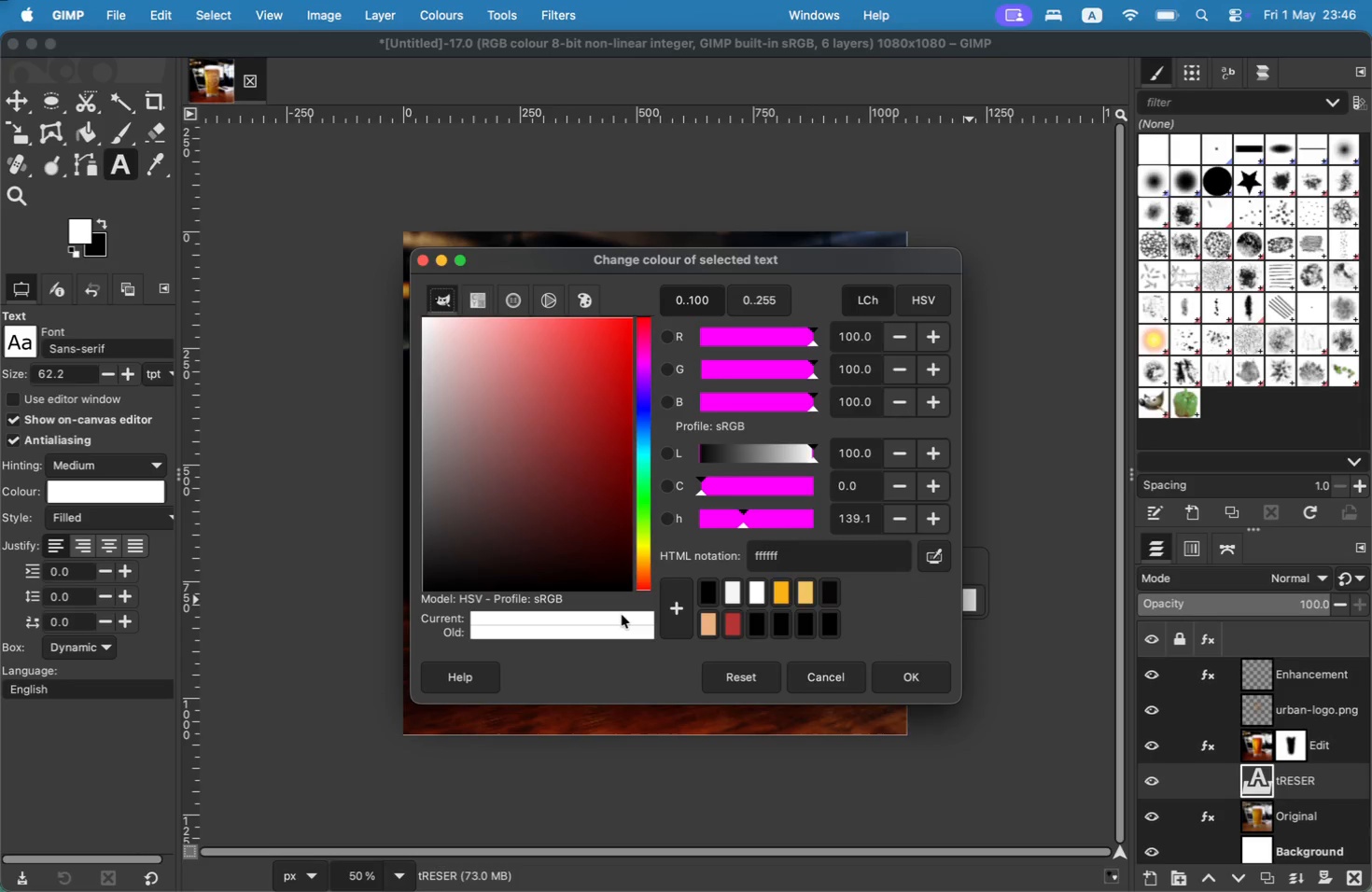 
left_click([622, 614])
 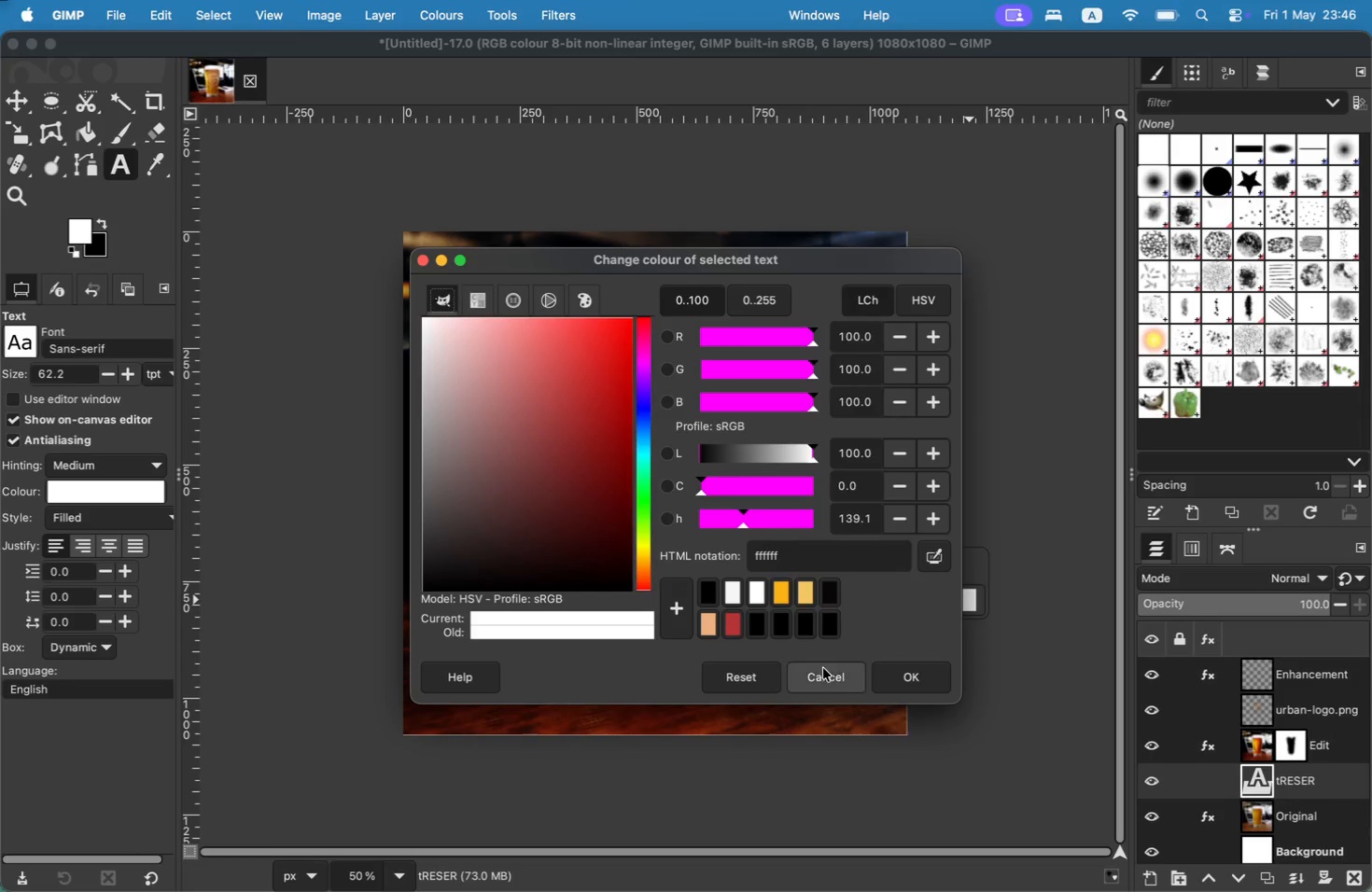 
left_click([899, 671])
 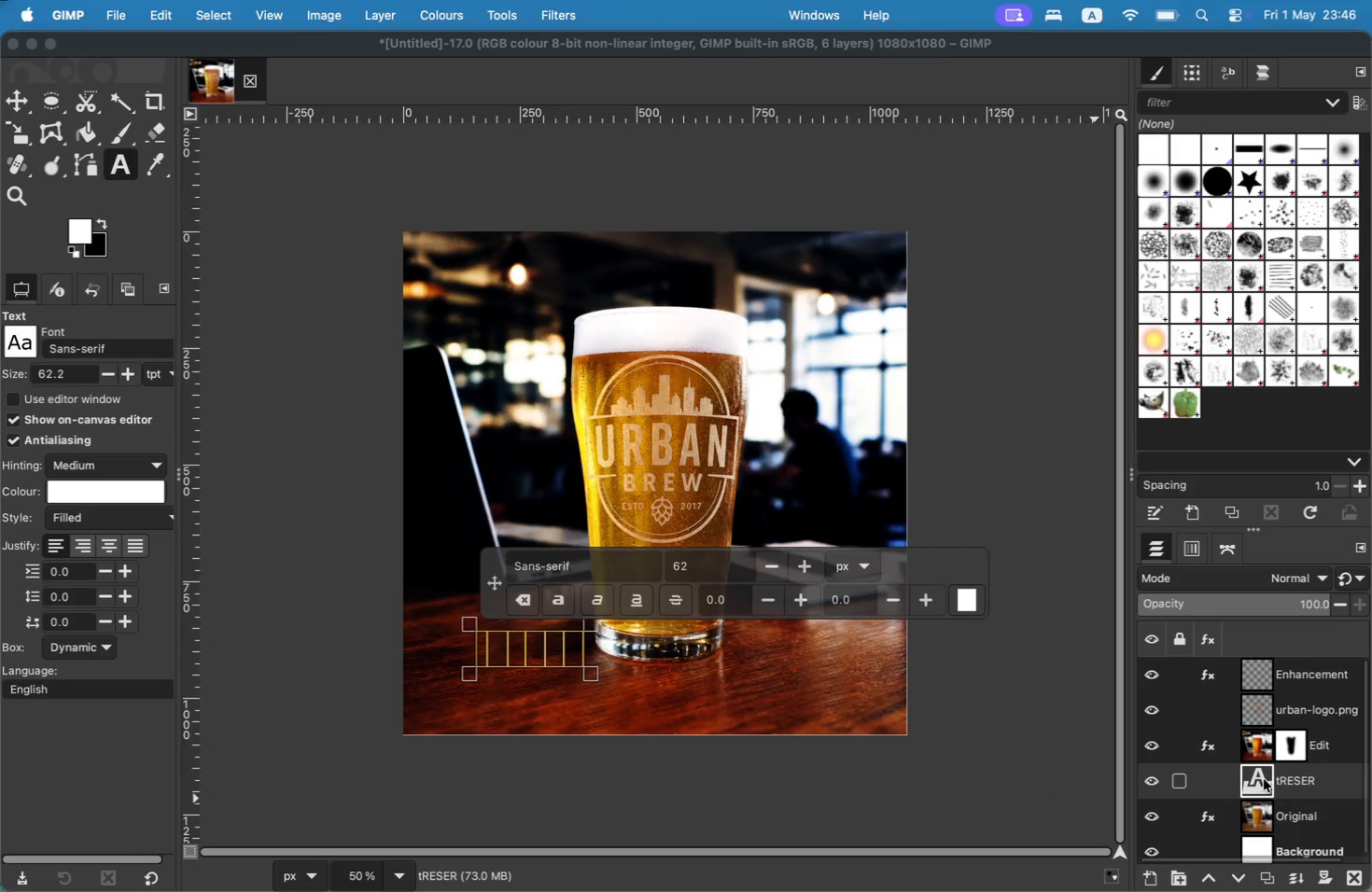 
key(ArrowLeft)
 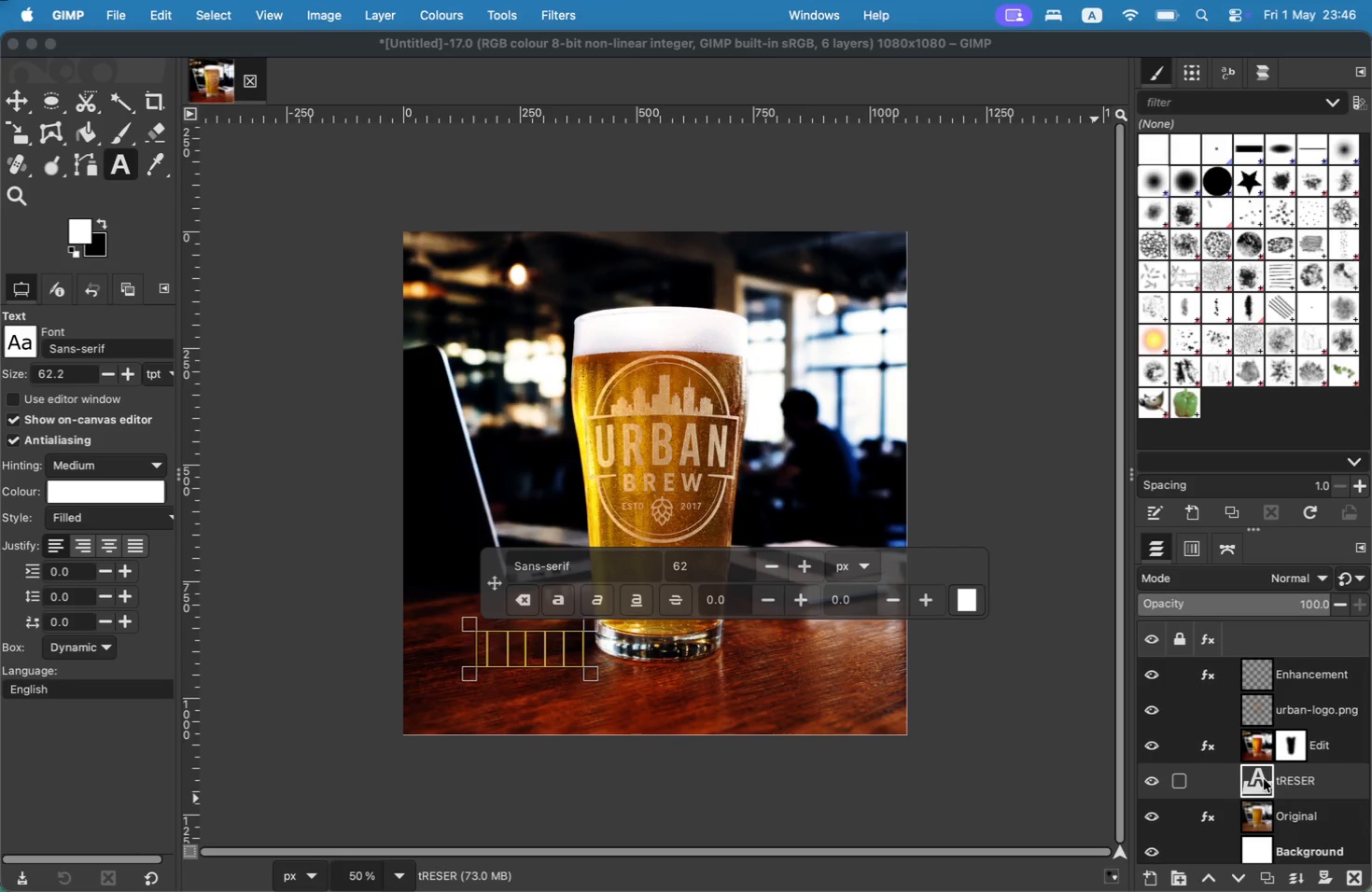 
key(ArrowRight)
 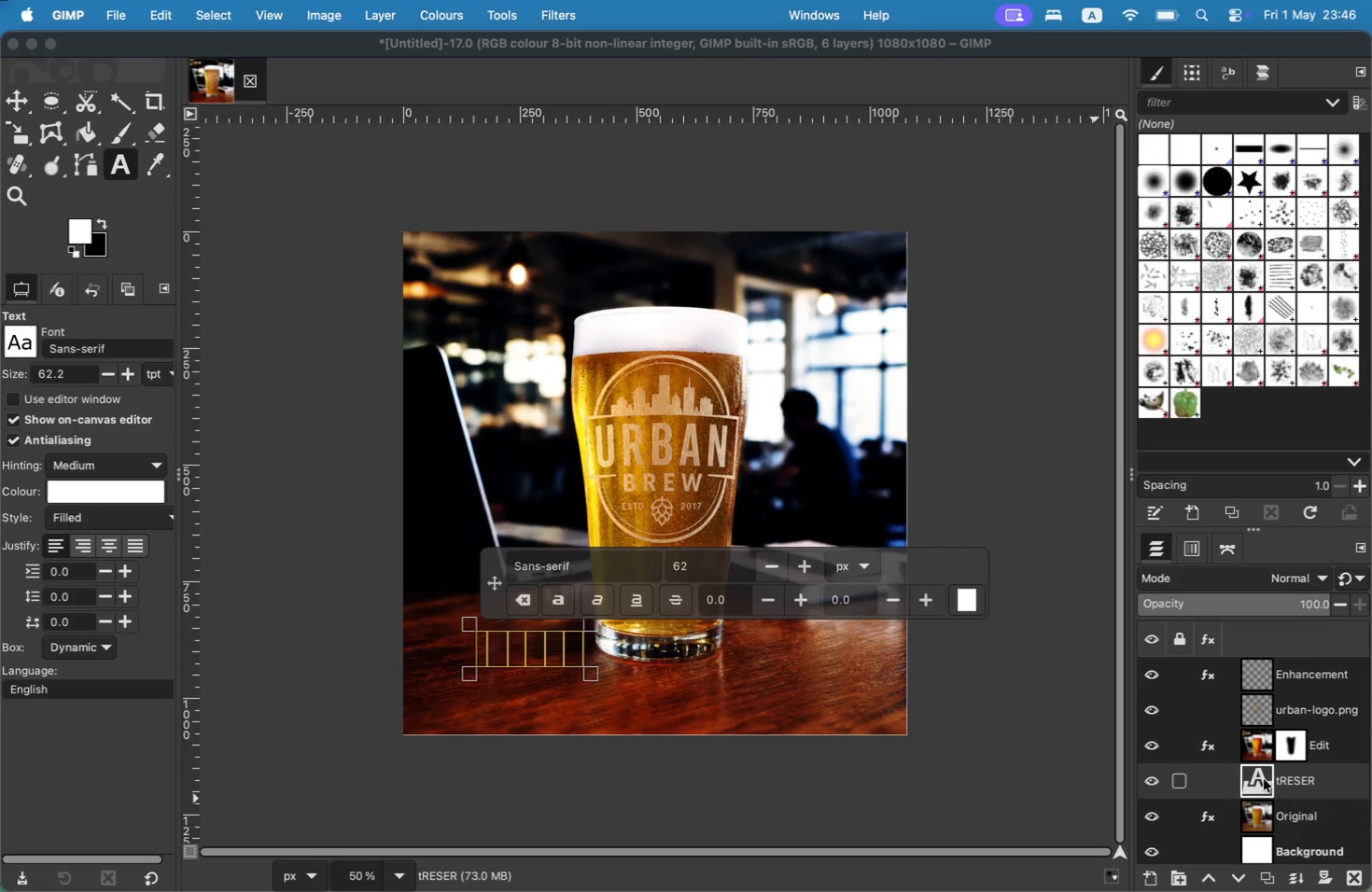 
key(Backspace)
 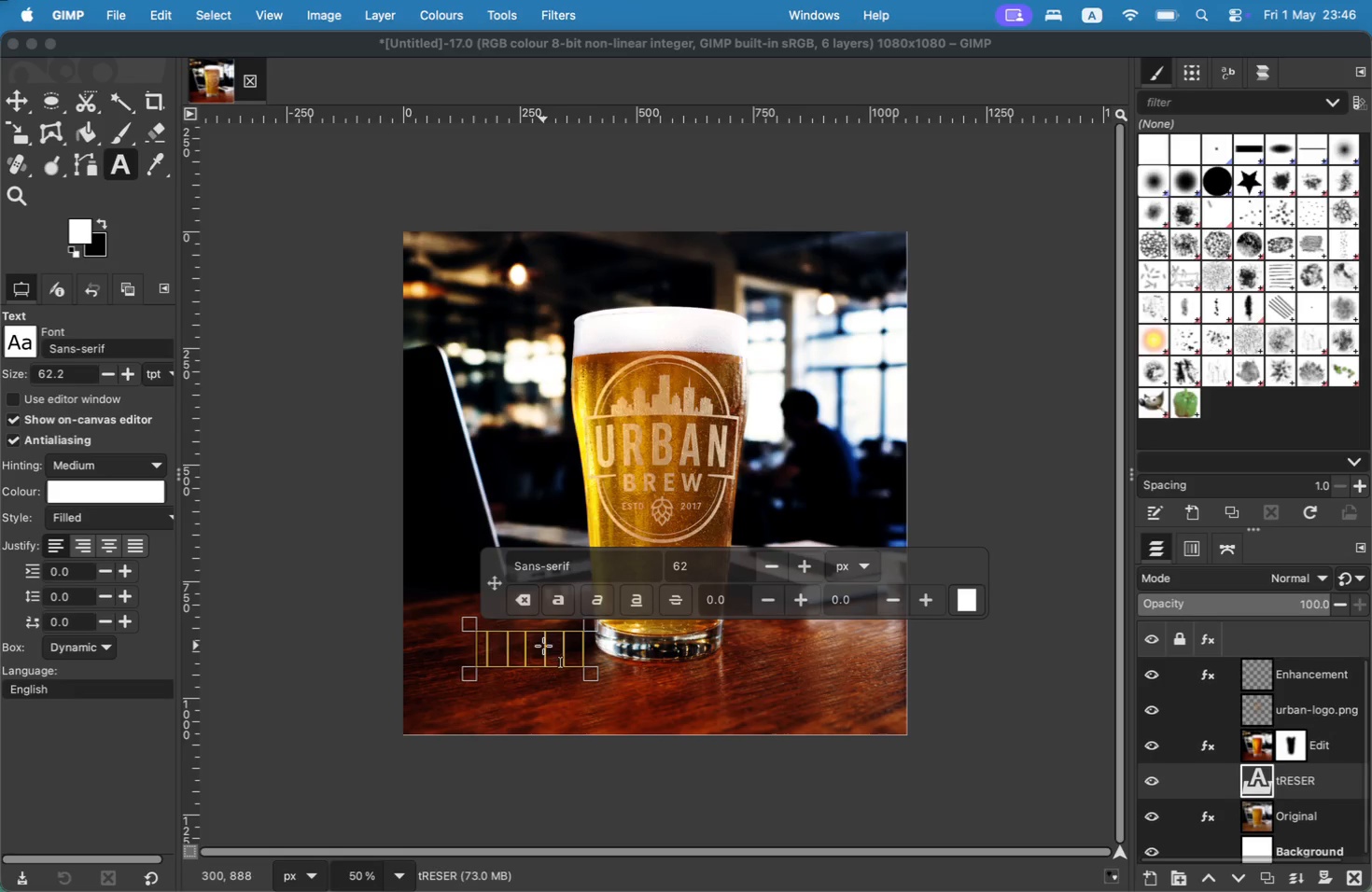 
key(ArrowRight)
 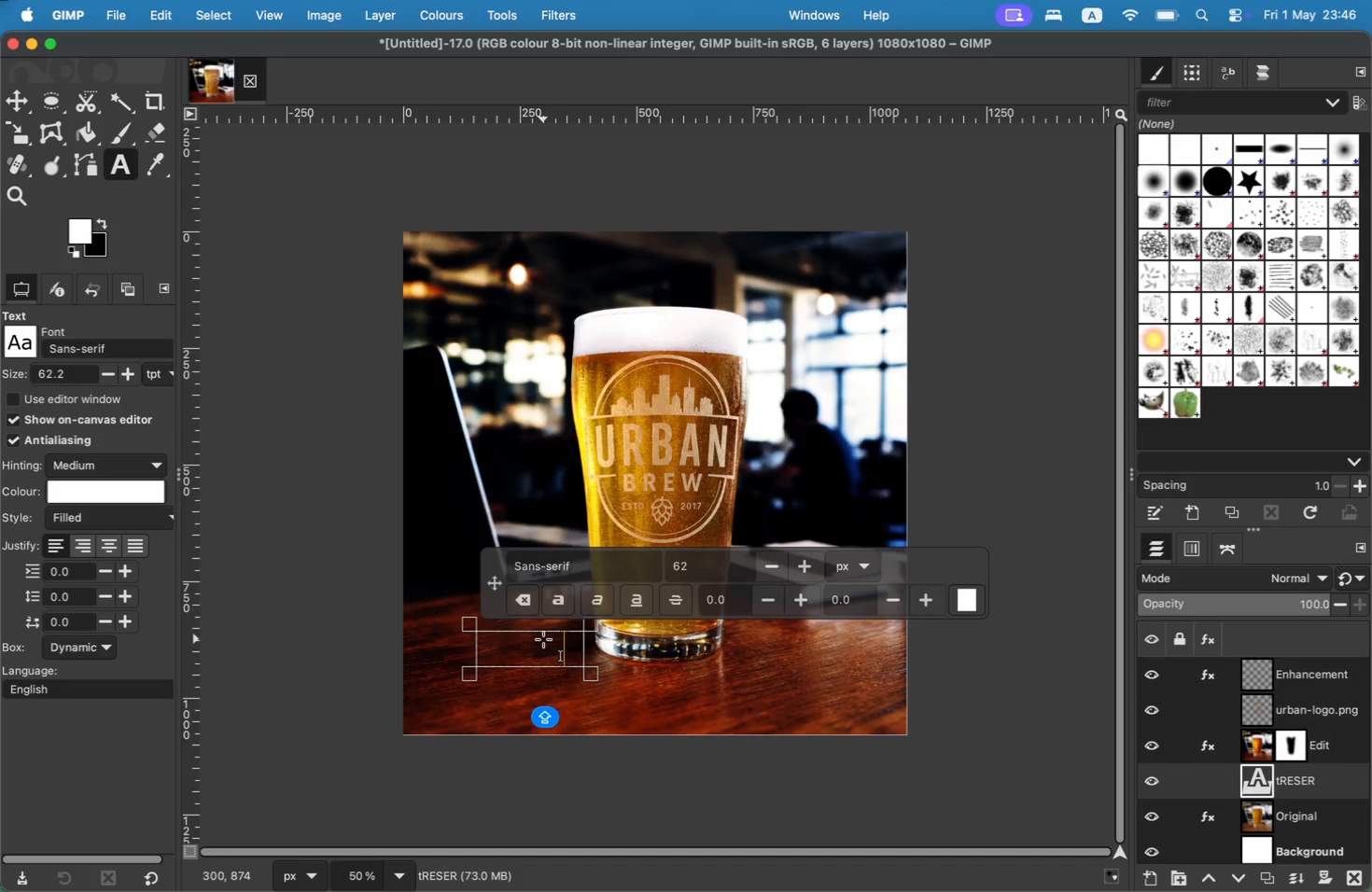 
key(ArrowLeft)
 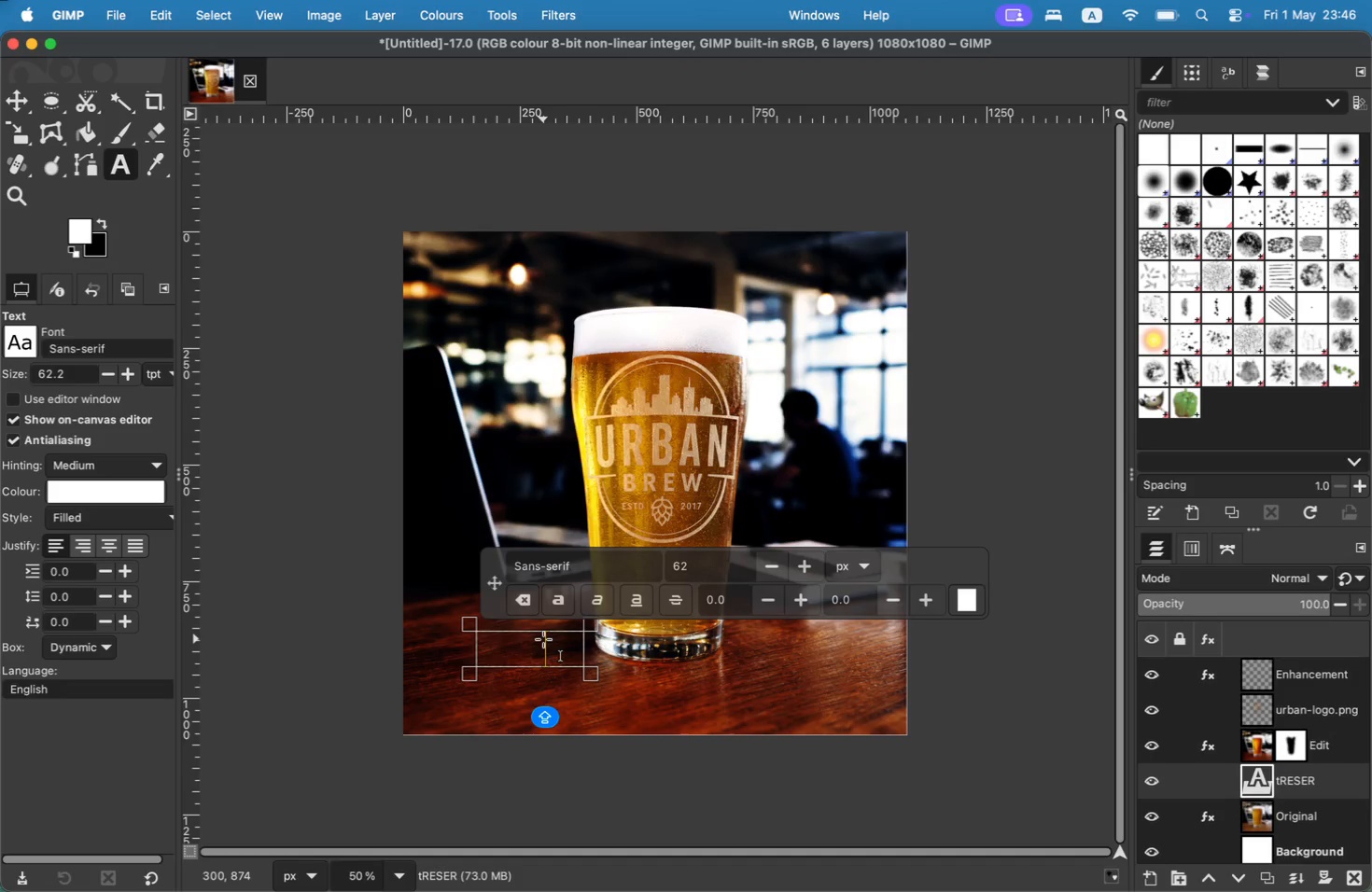 
key(ArrowLeft)
 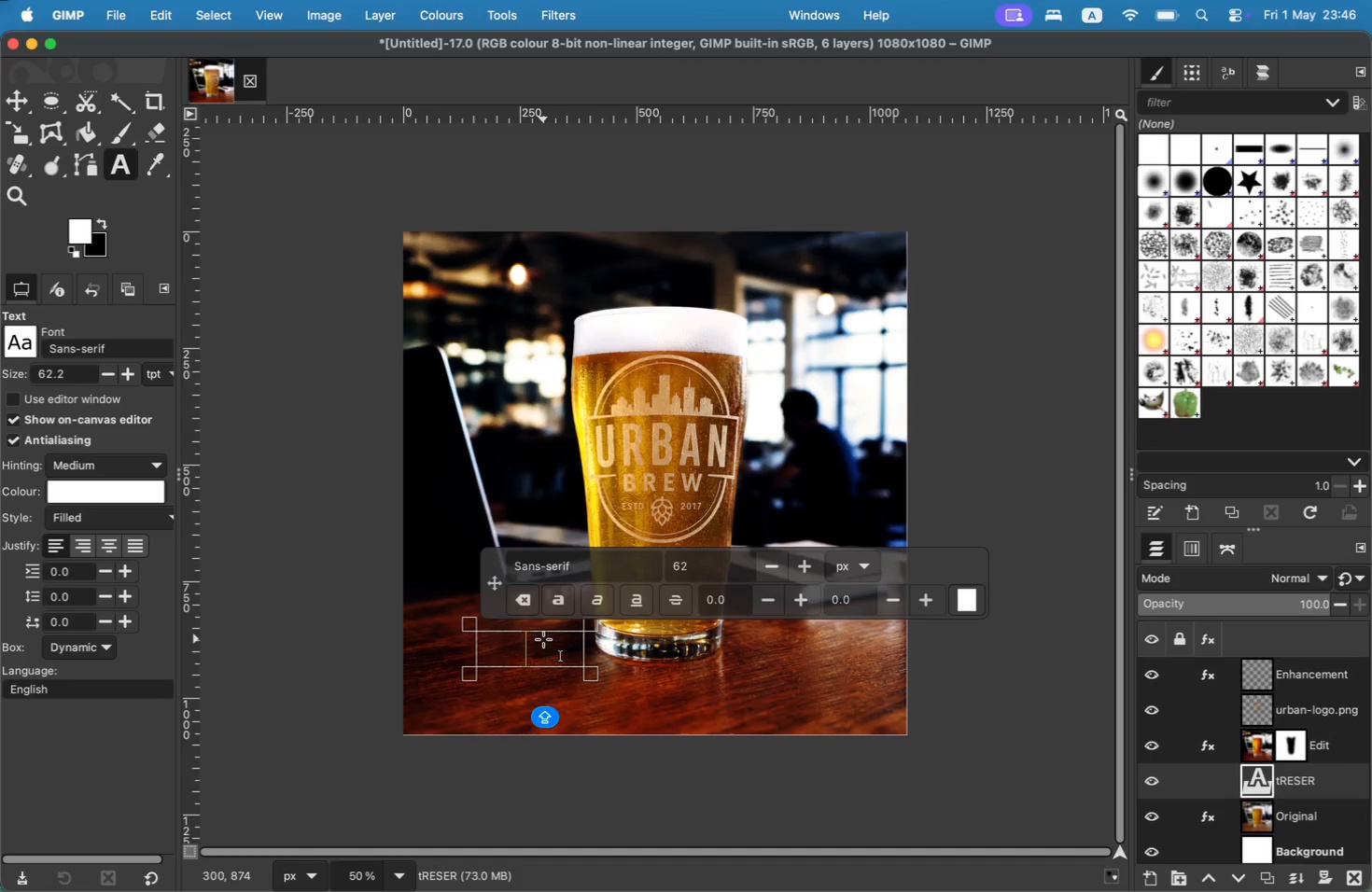 
key(ArrowLeft)
 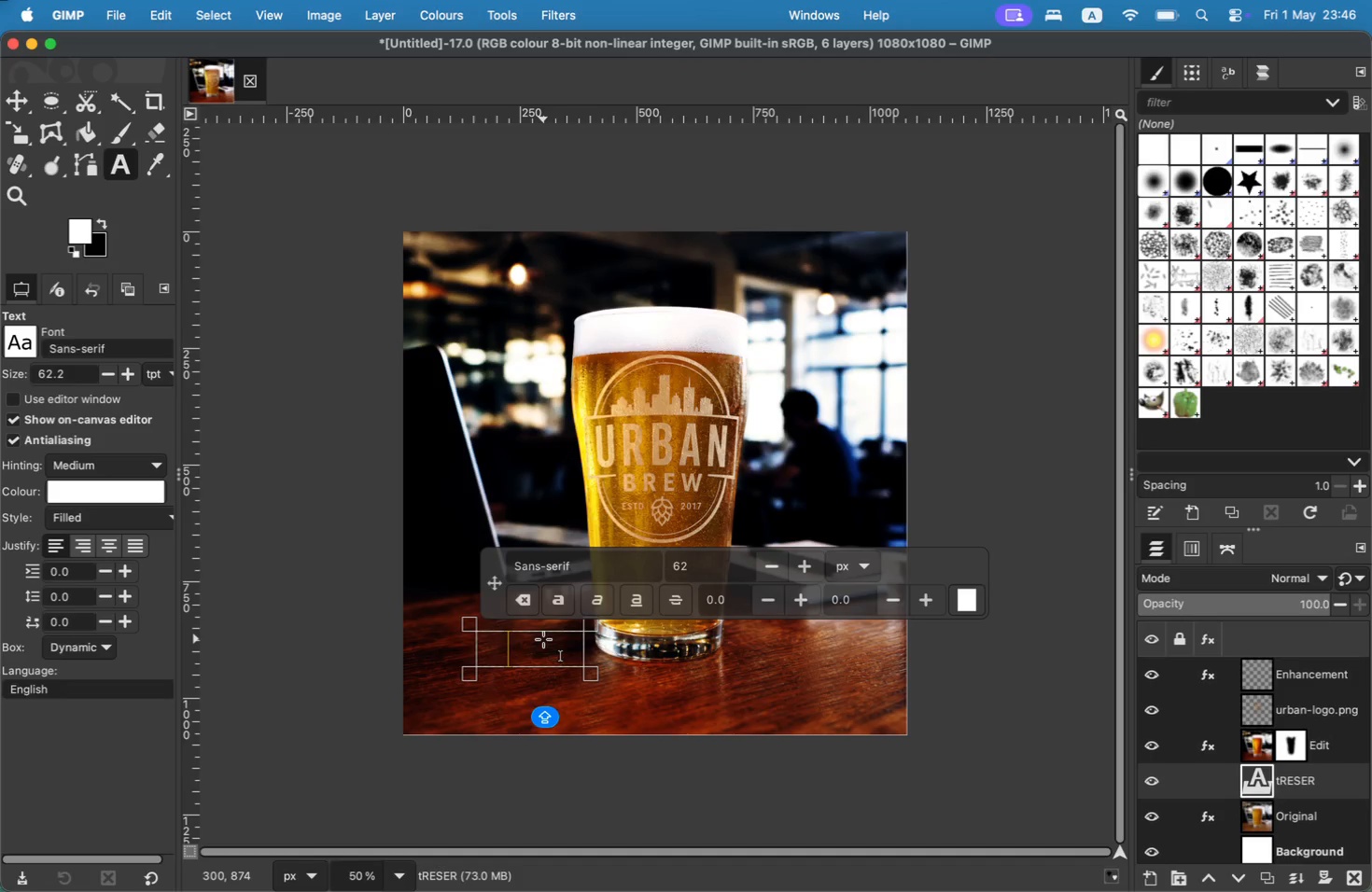 
key(Backspace)
 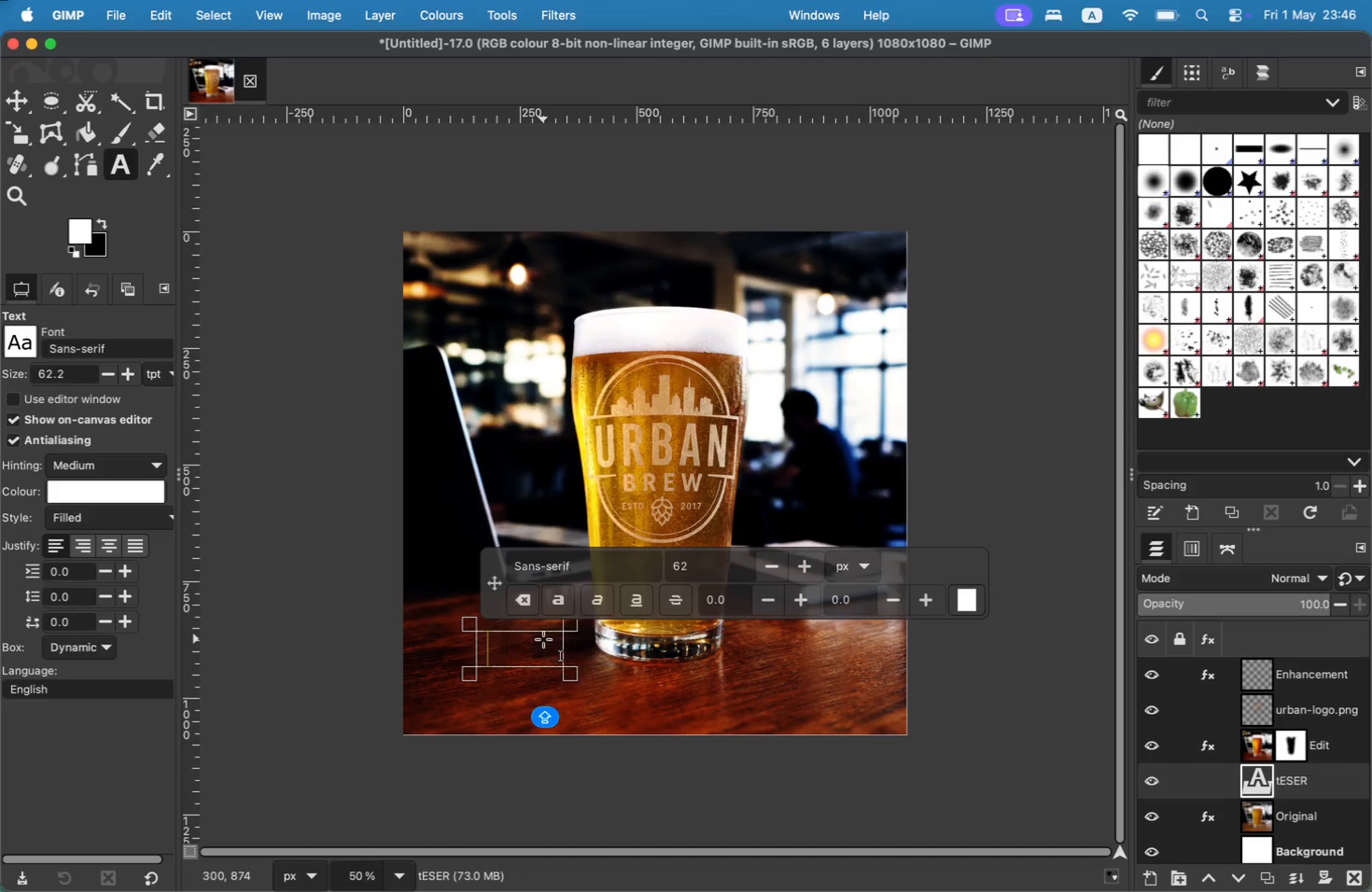 
key(Backspace)
 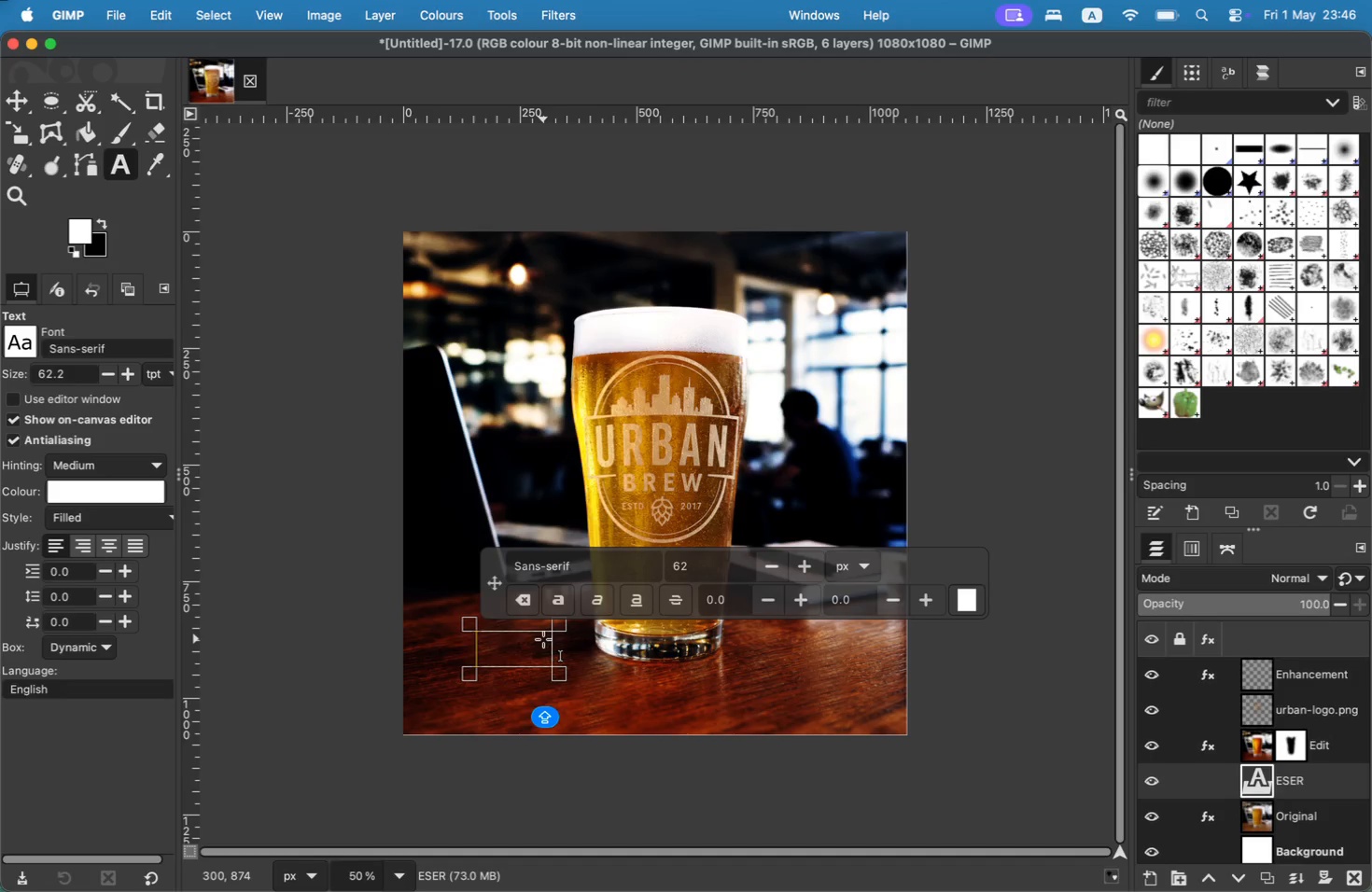 
key(Backspace)
 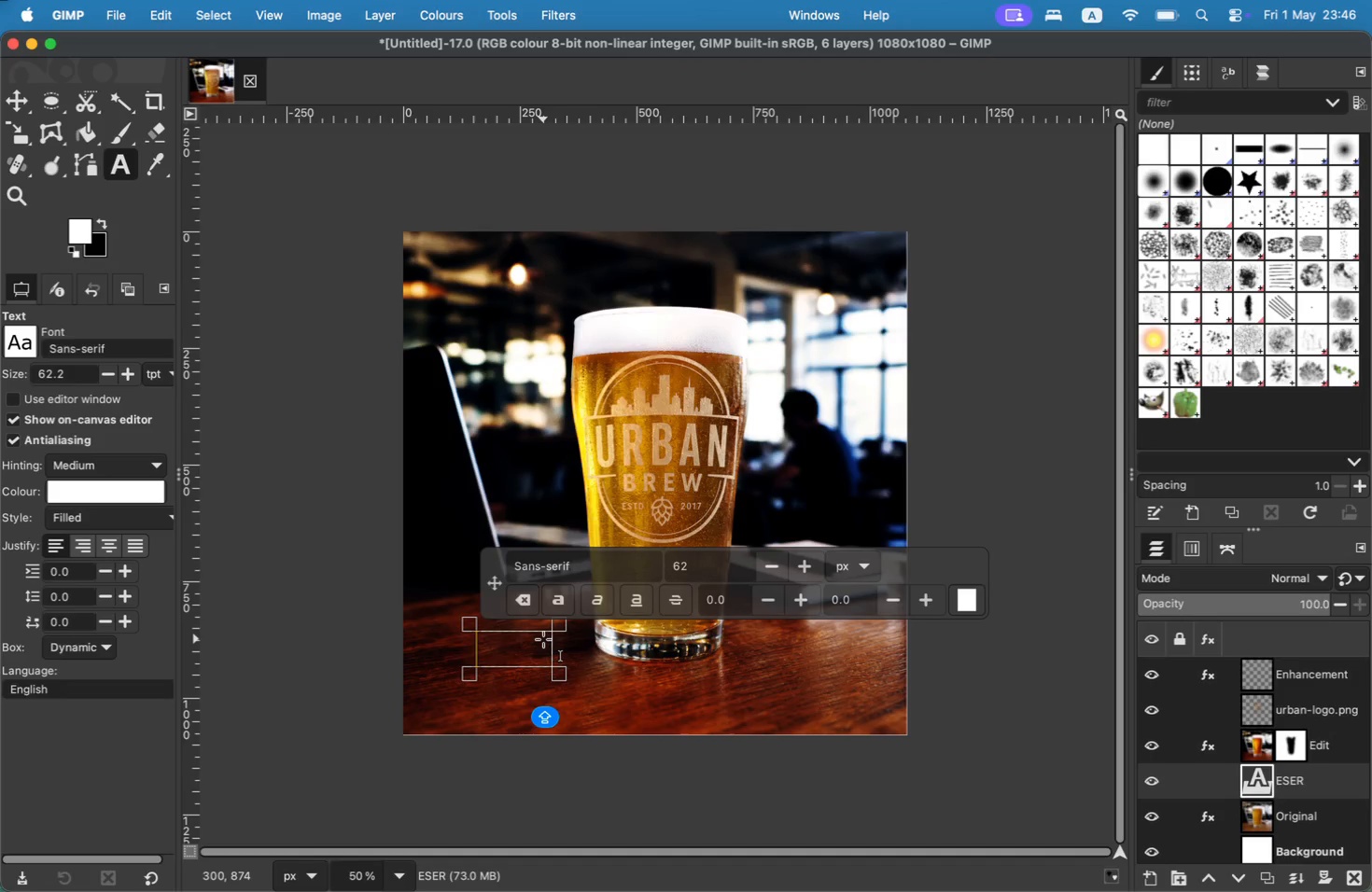 
key(R)
 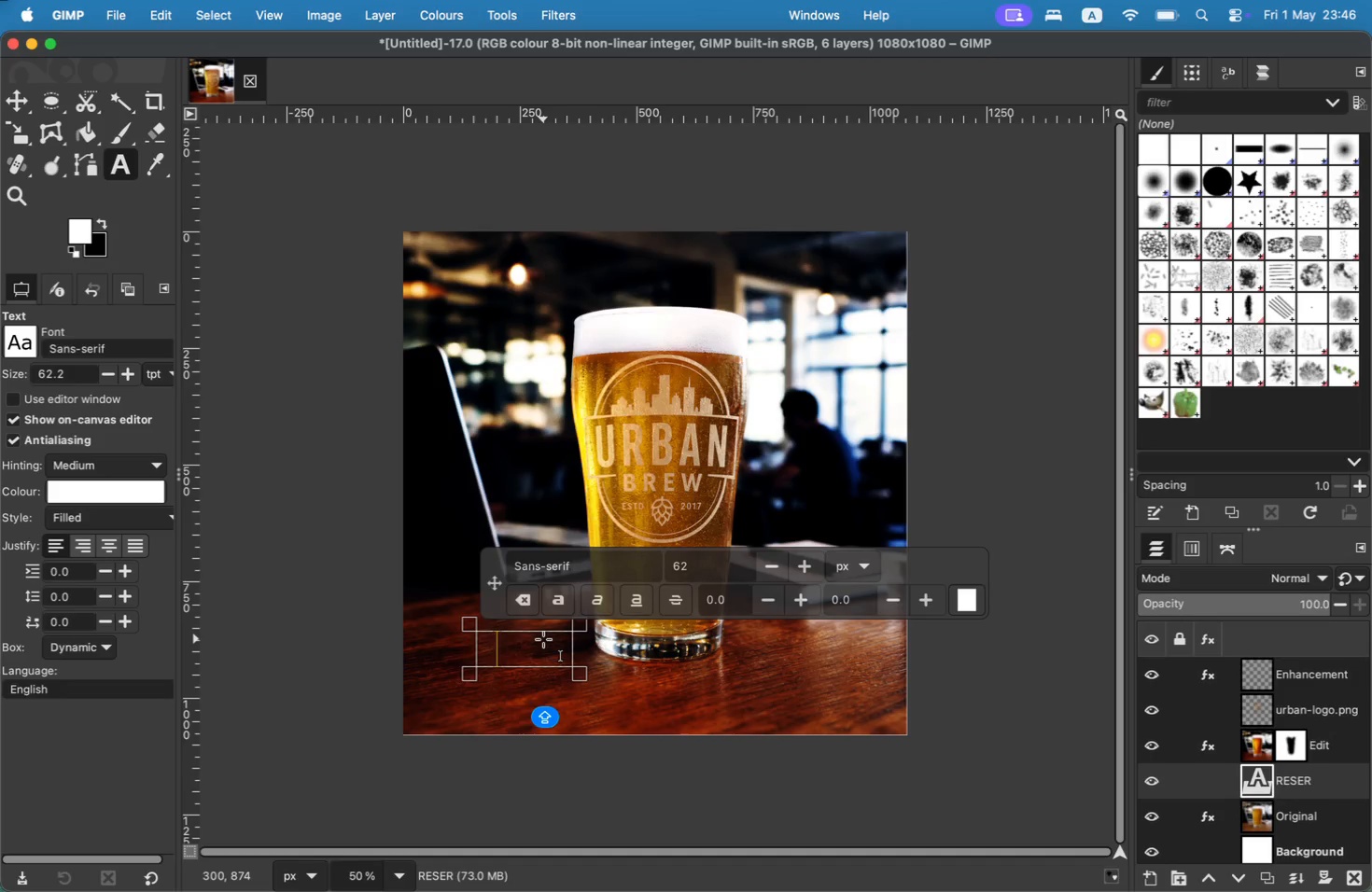 
key(ArrowRight)
 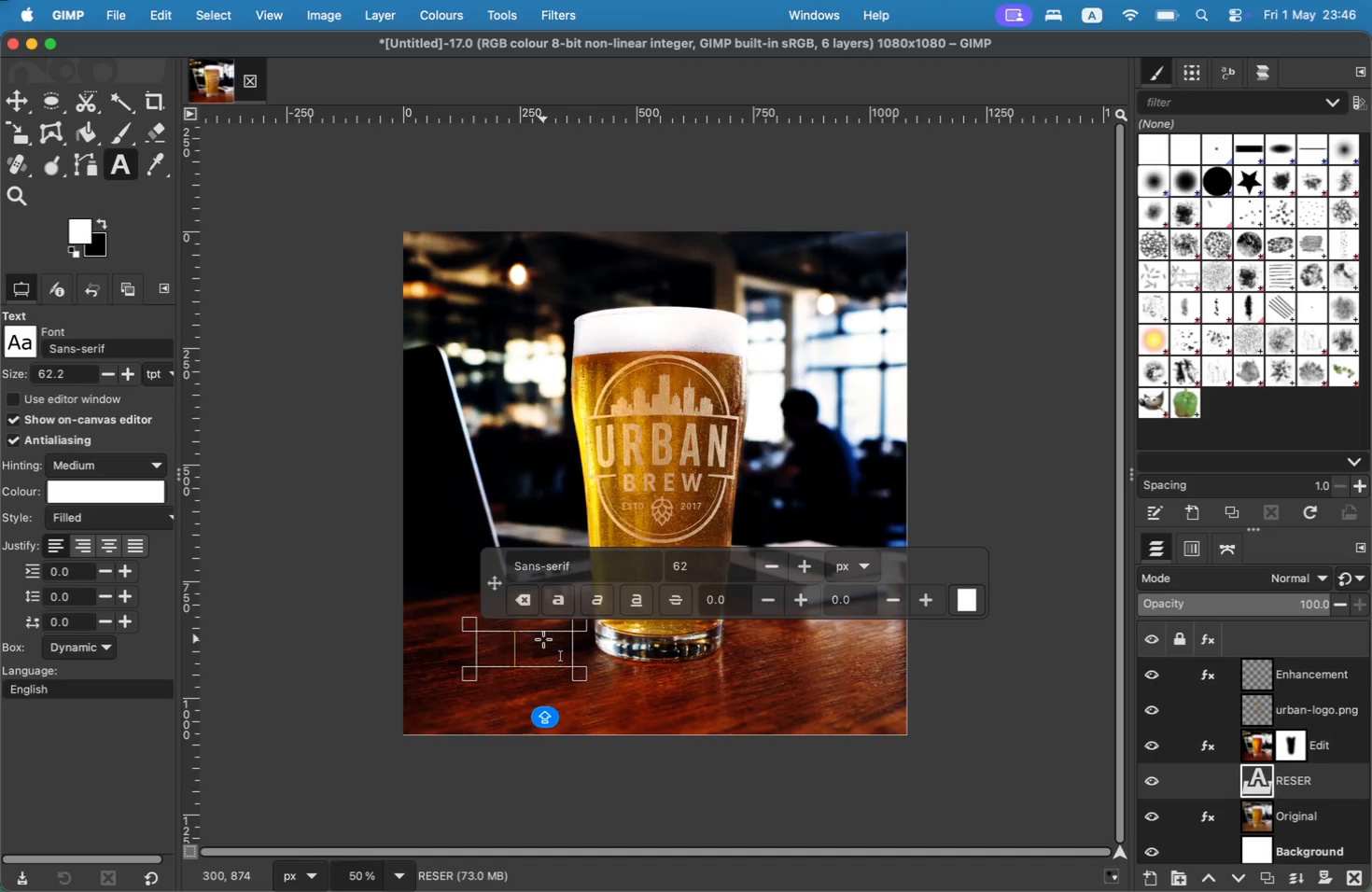 
key(ArrowRight)
 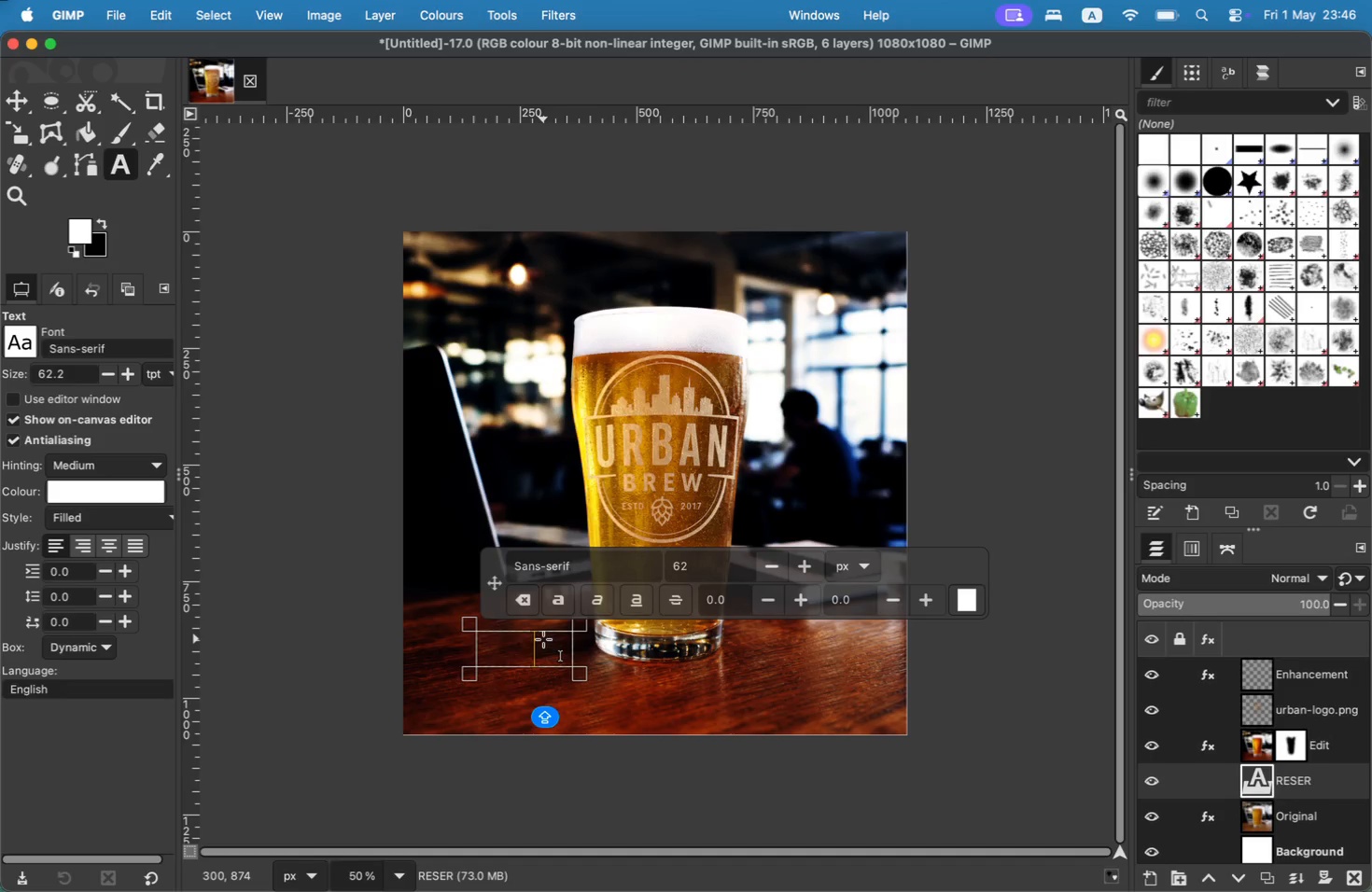 
key(ArrowRight)
 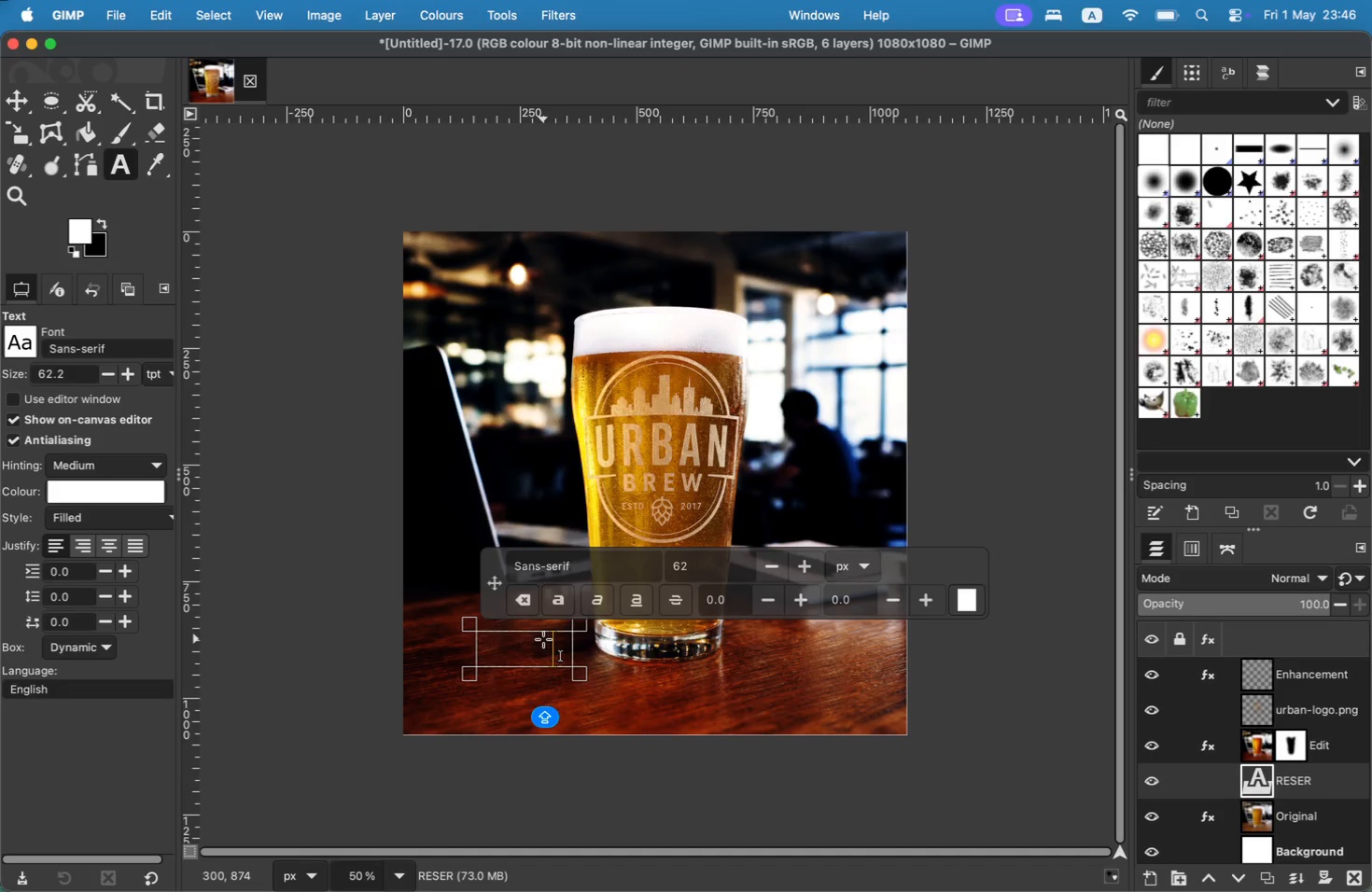 
key(ArrowRight)
 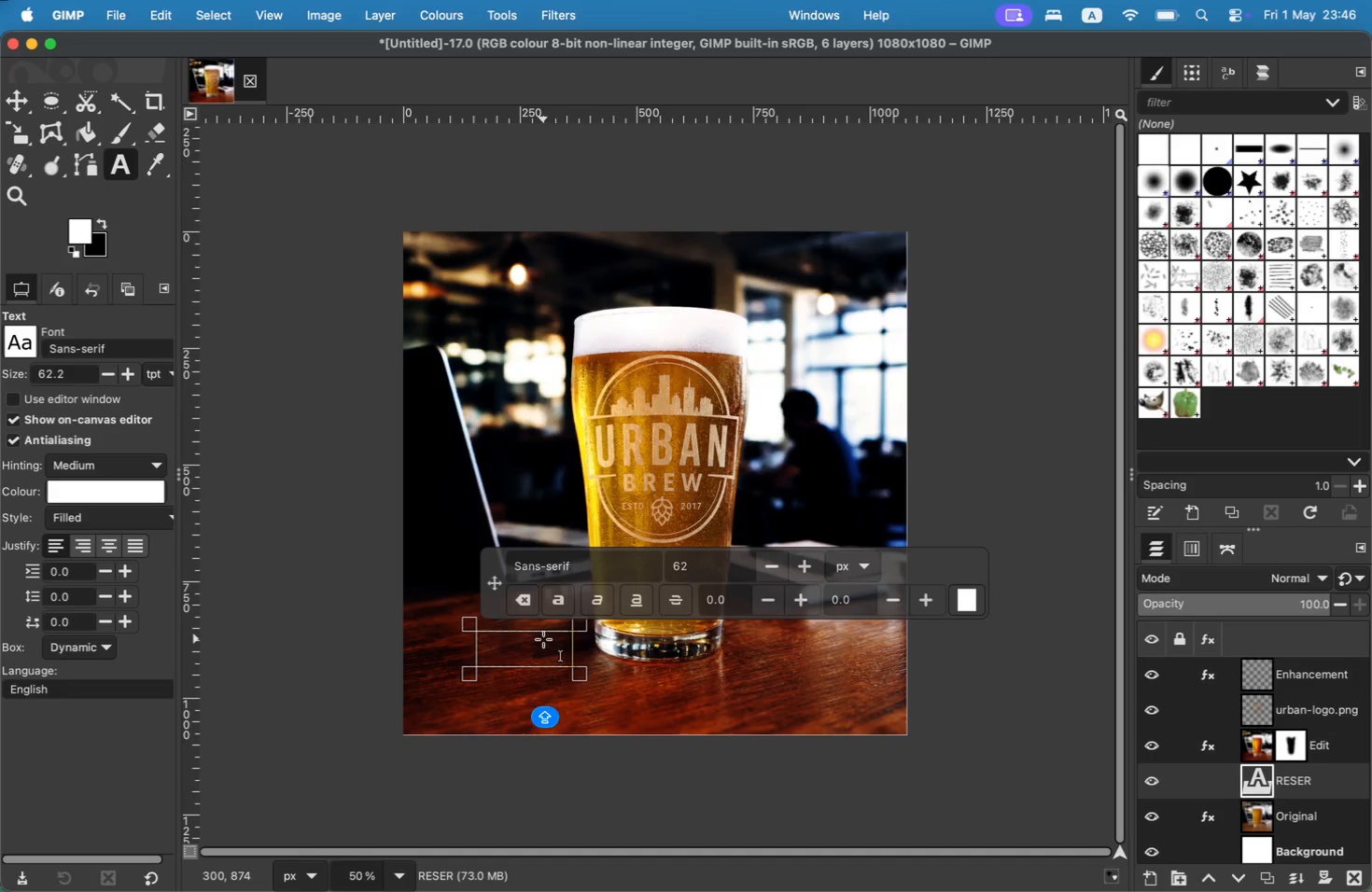 
key(ArrowRight)
 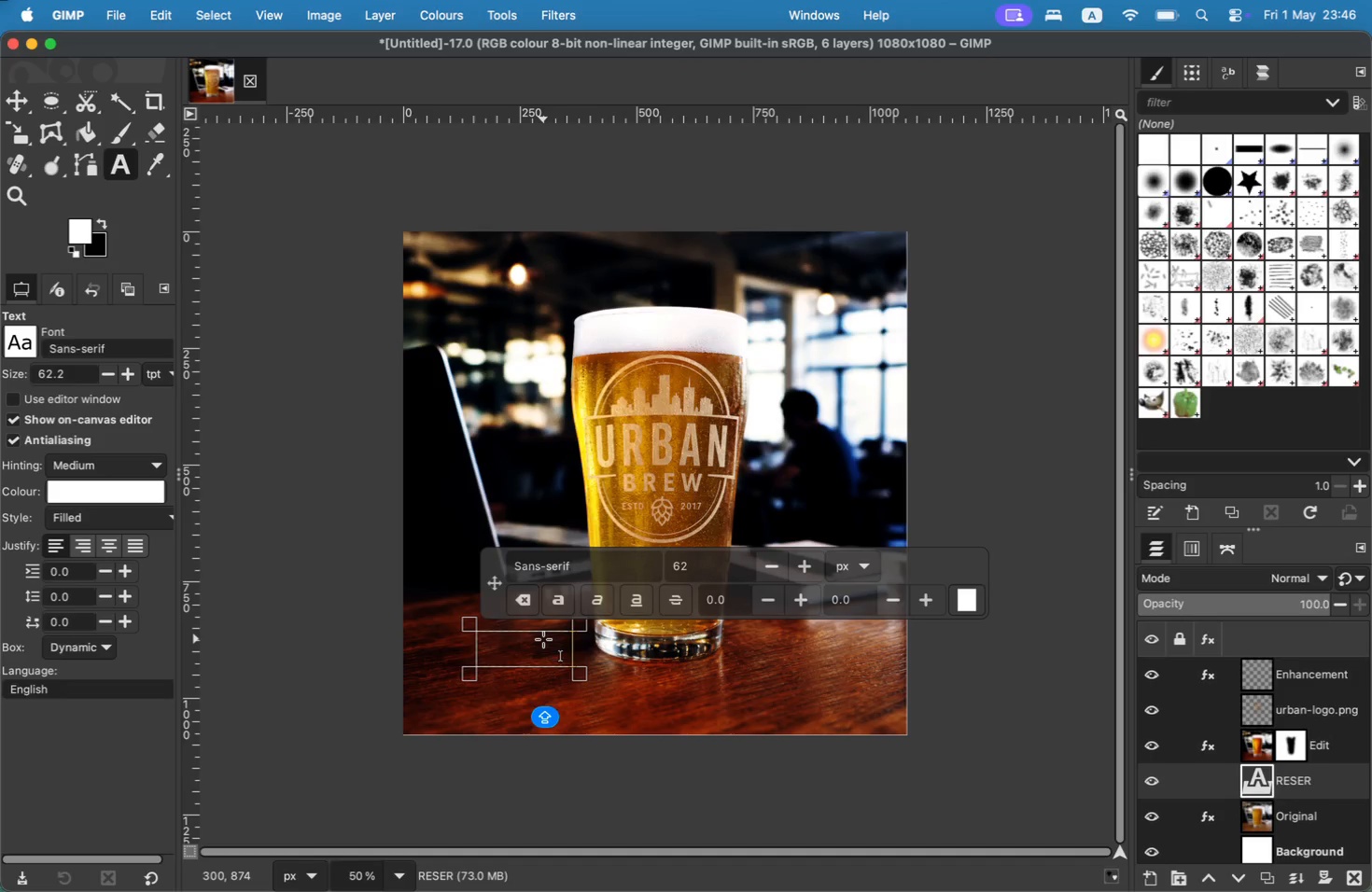 
key(Backspace)
 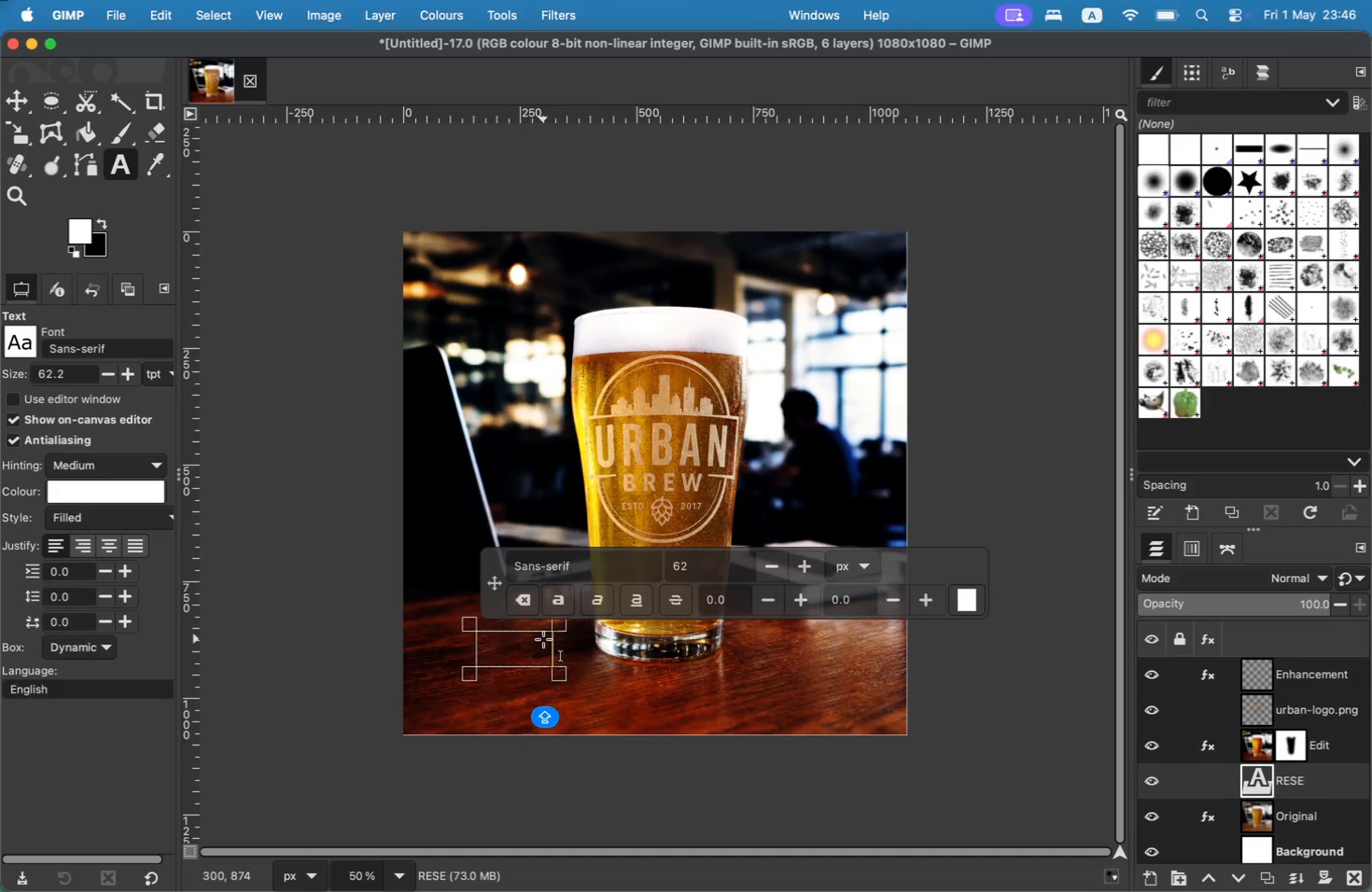 
key(T)
 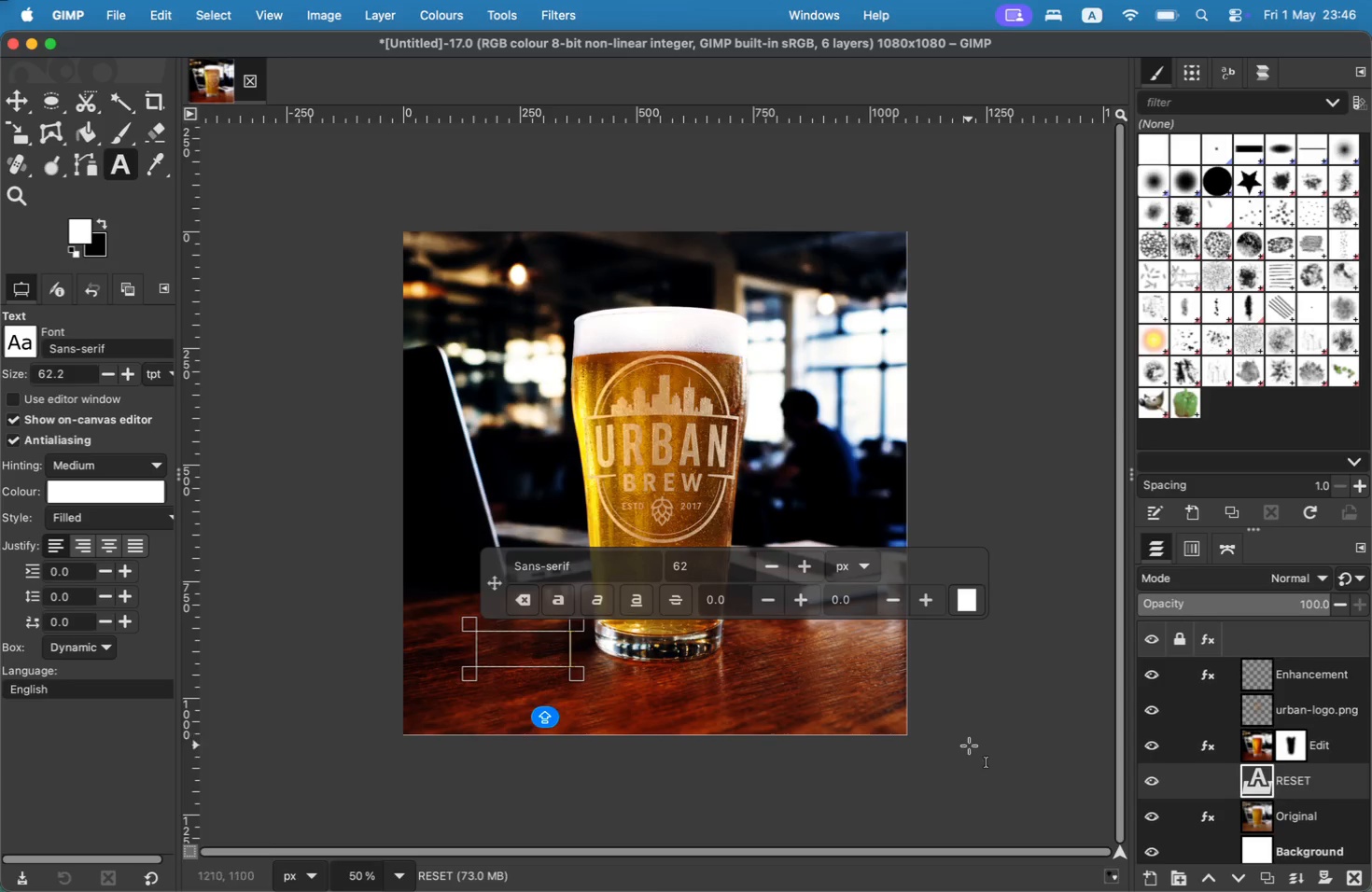 
double_click([1306, 785])
 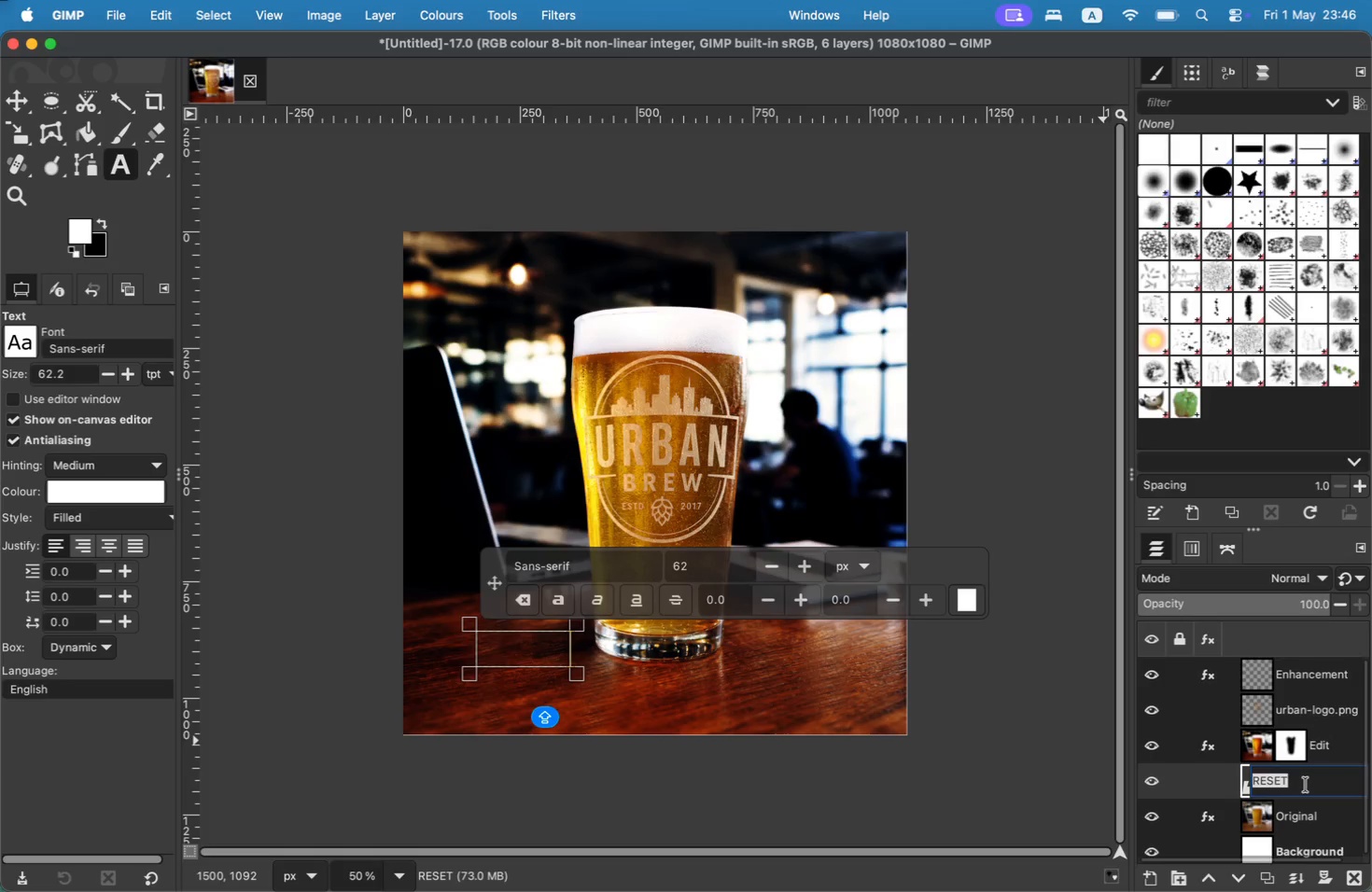 
type(hEAD)
key(Backspace)
key(Backspace)
key(Backspace)
type(eadline Text)
 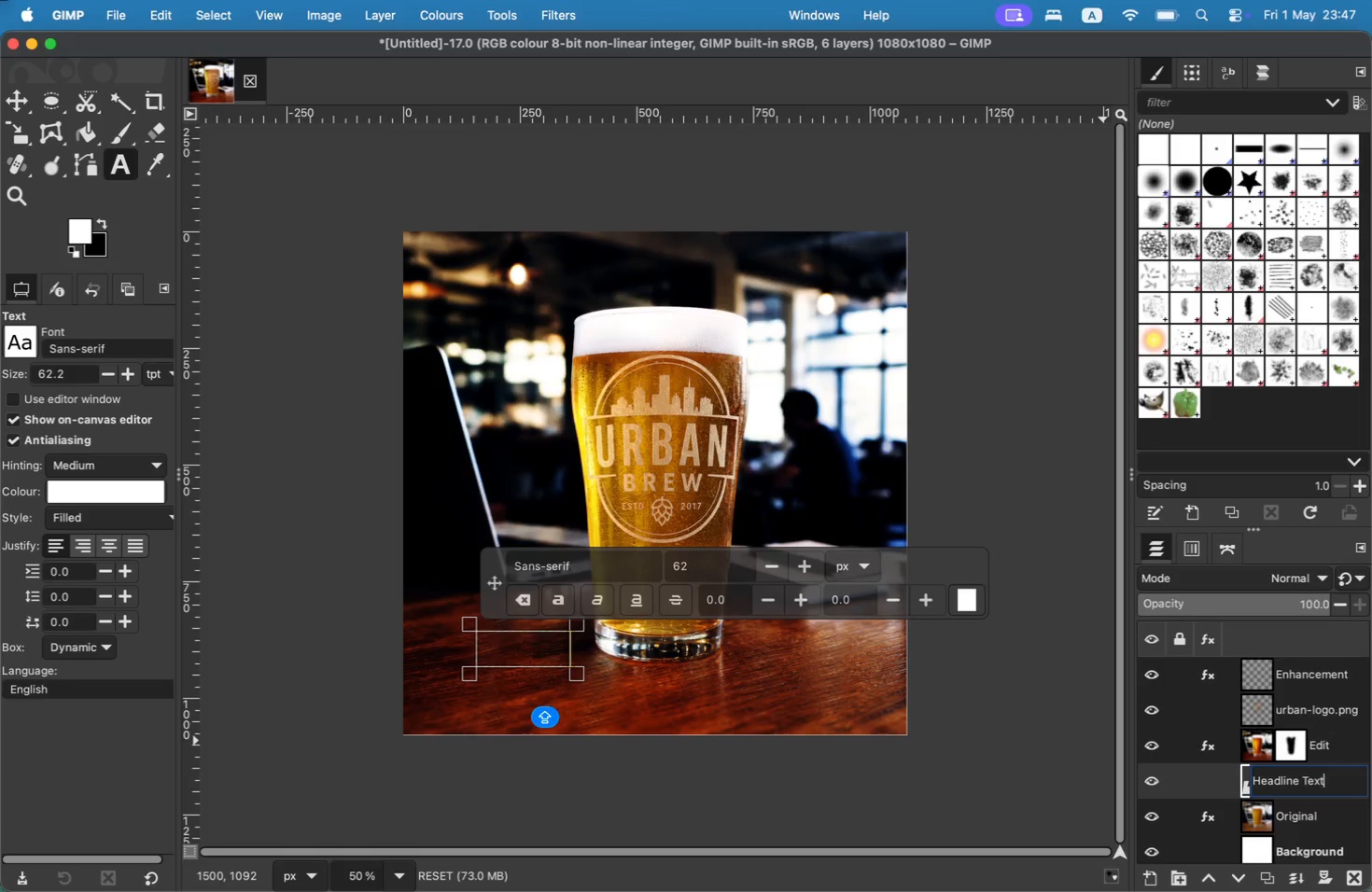 
key(Enter)
 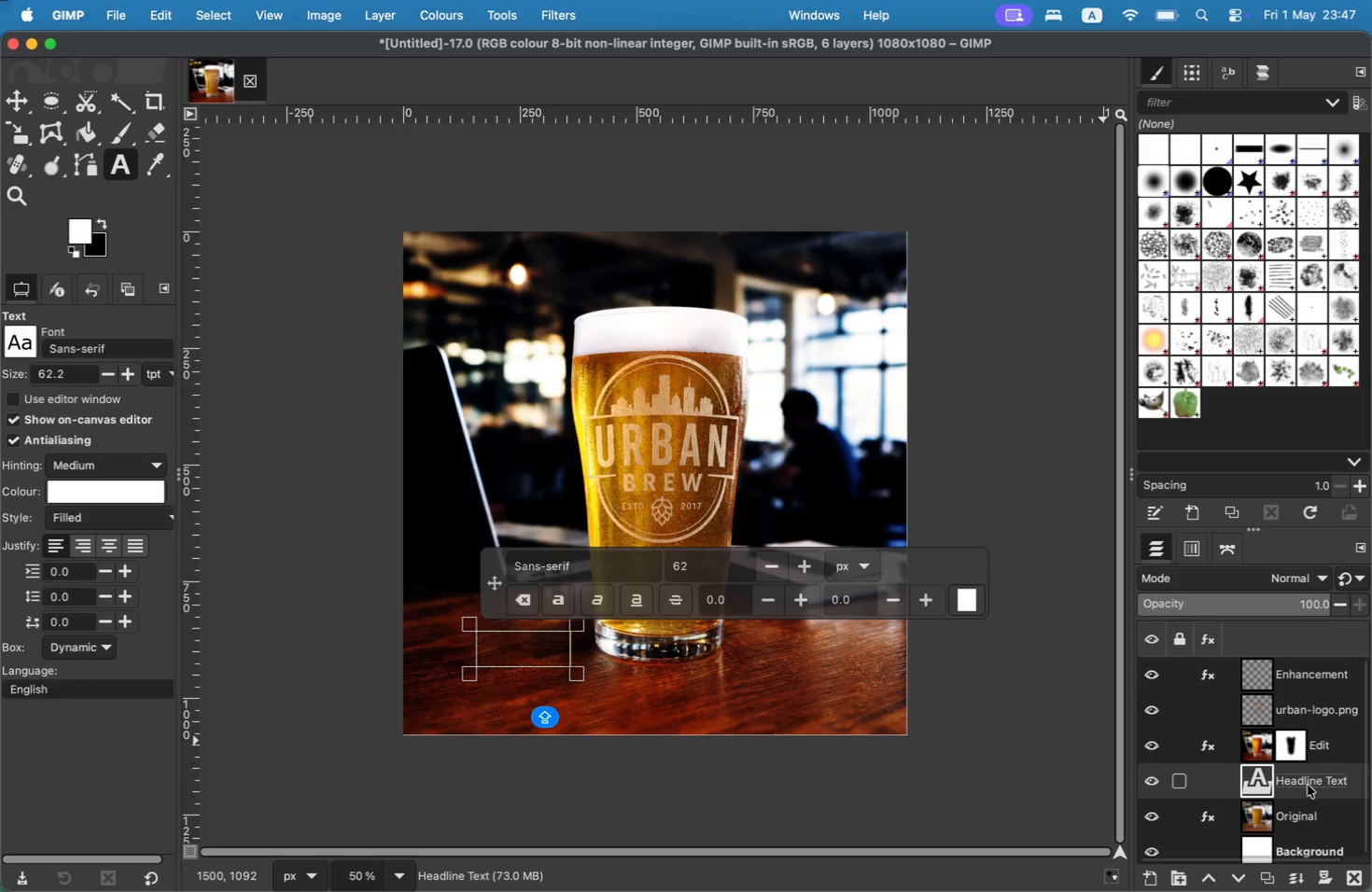 
left_click_drag(start_coordinate=[1308, 785], to_coordinate=[1301, 650])
 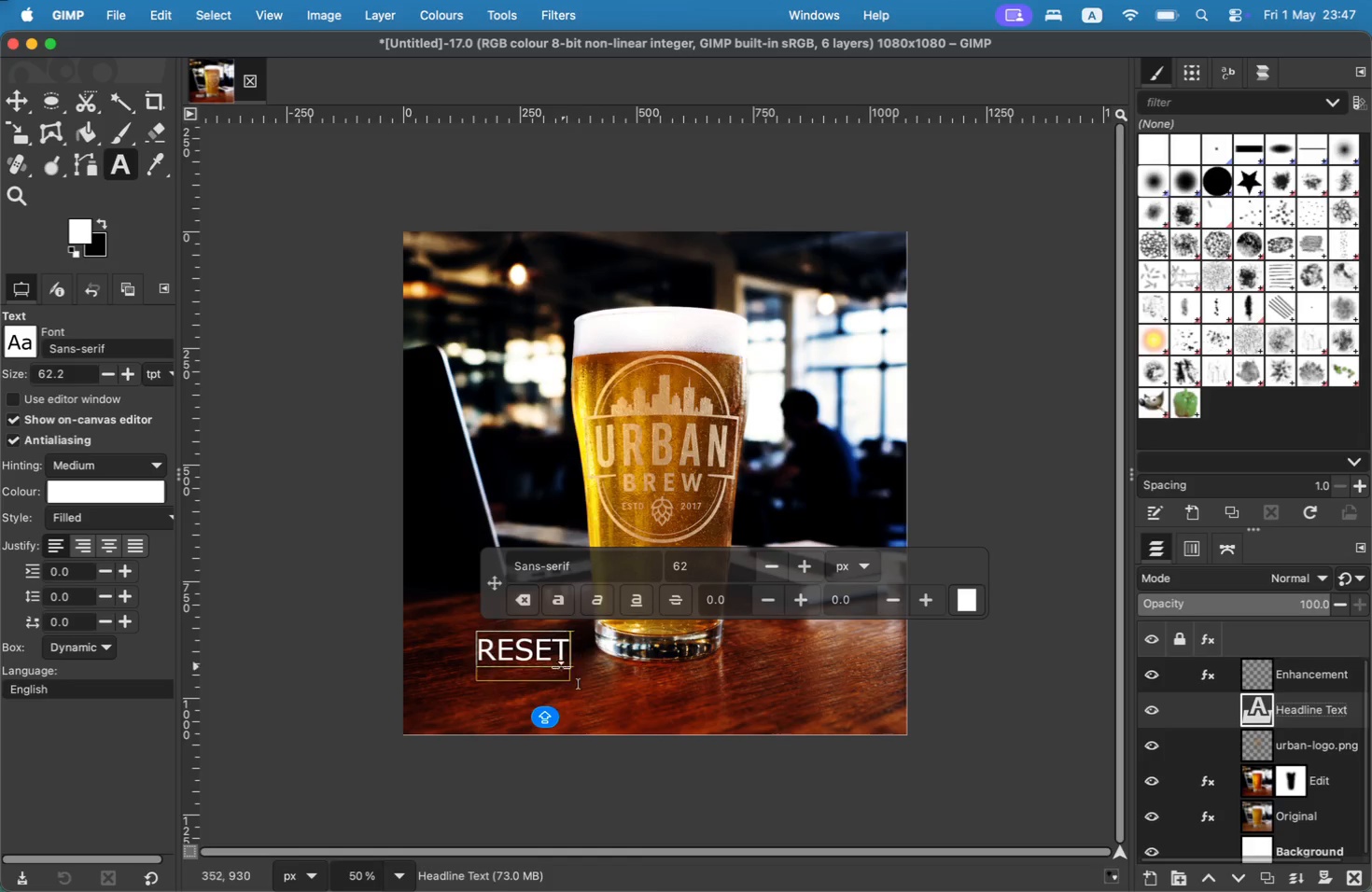 
wait(5.92)
 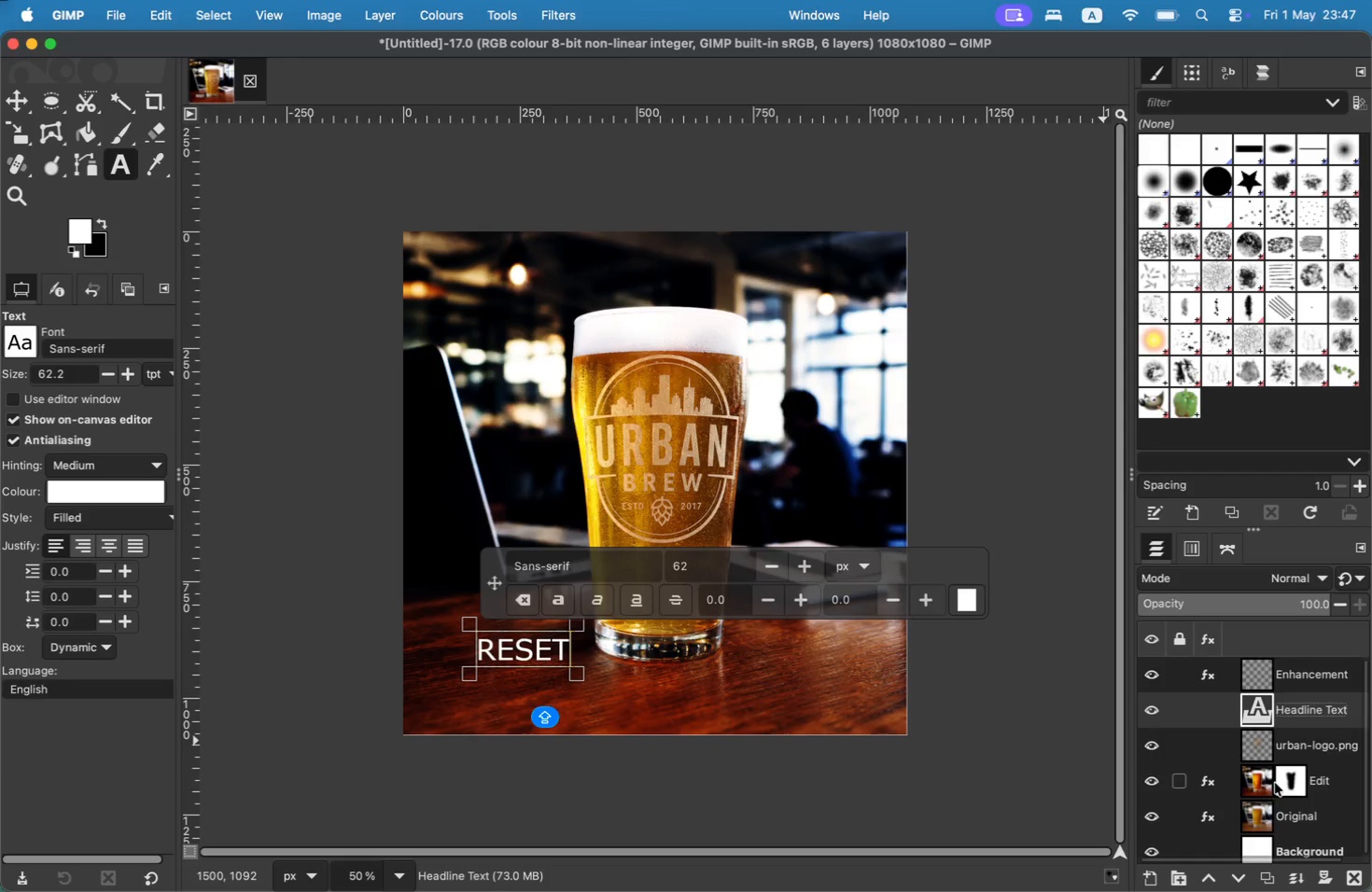 
left_click([8, 105])
 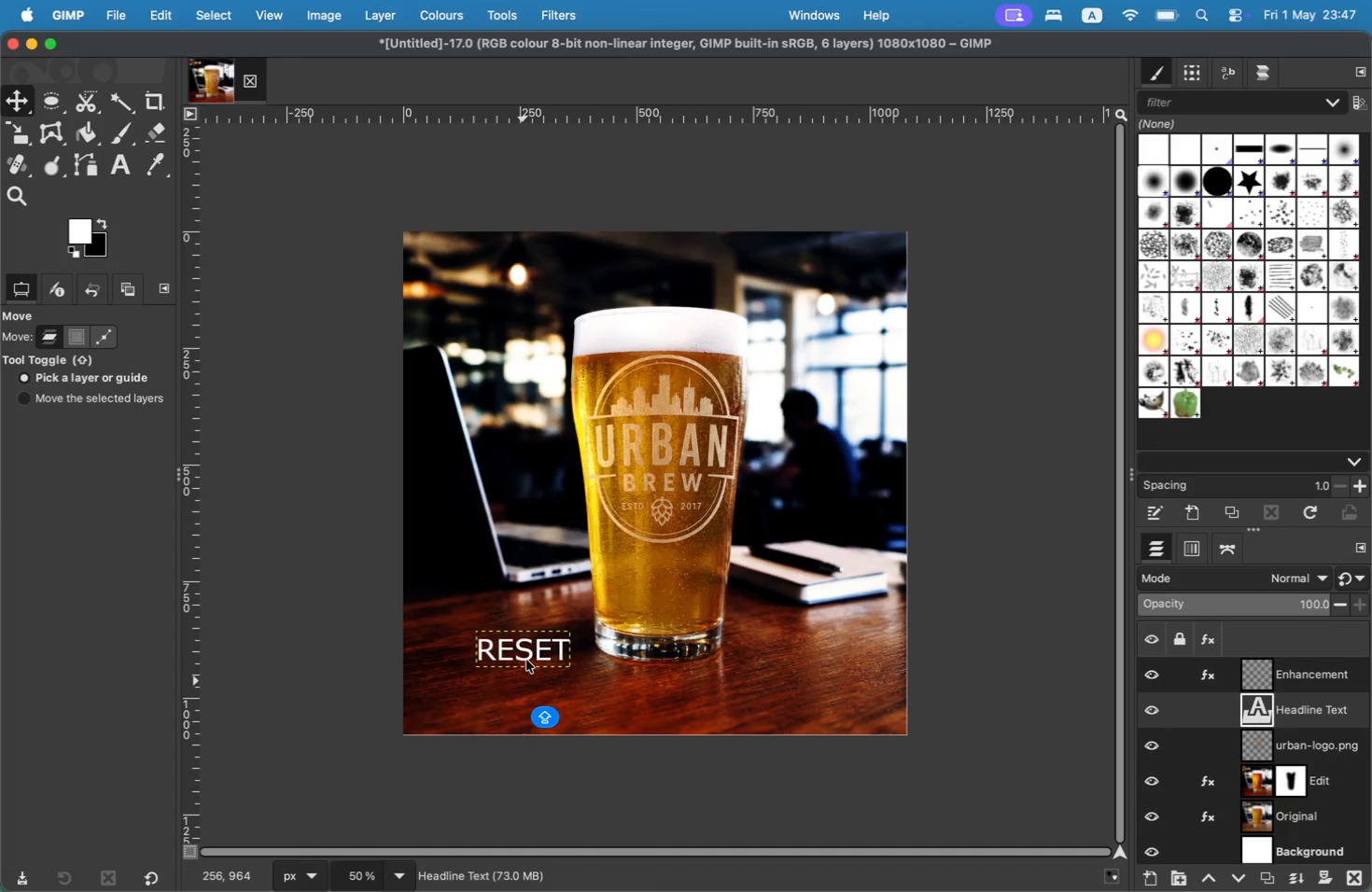 
wait(6.47)
 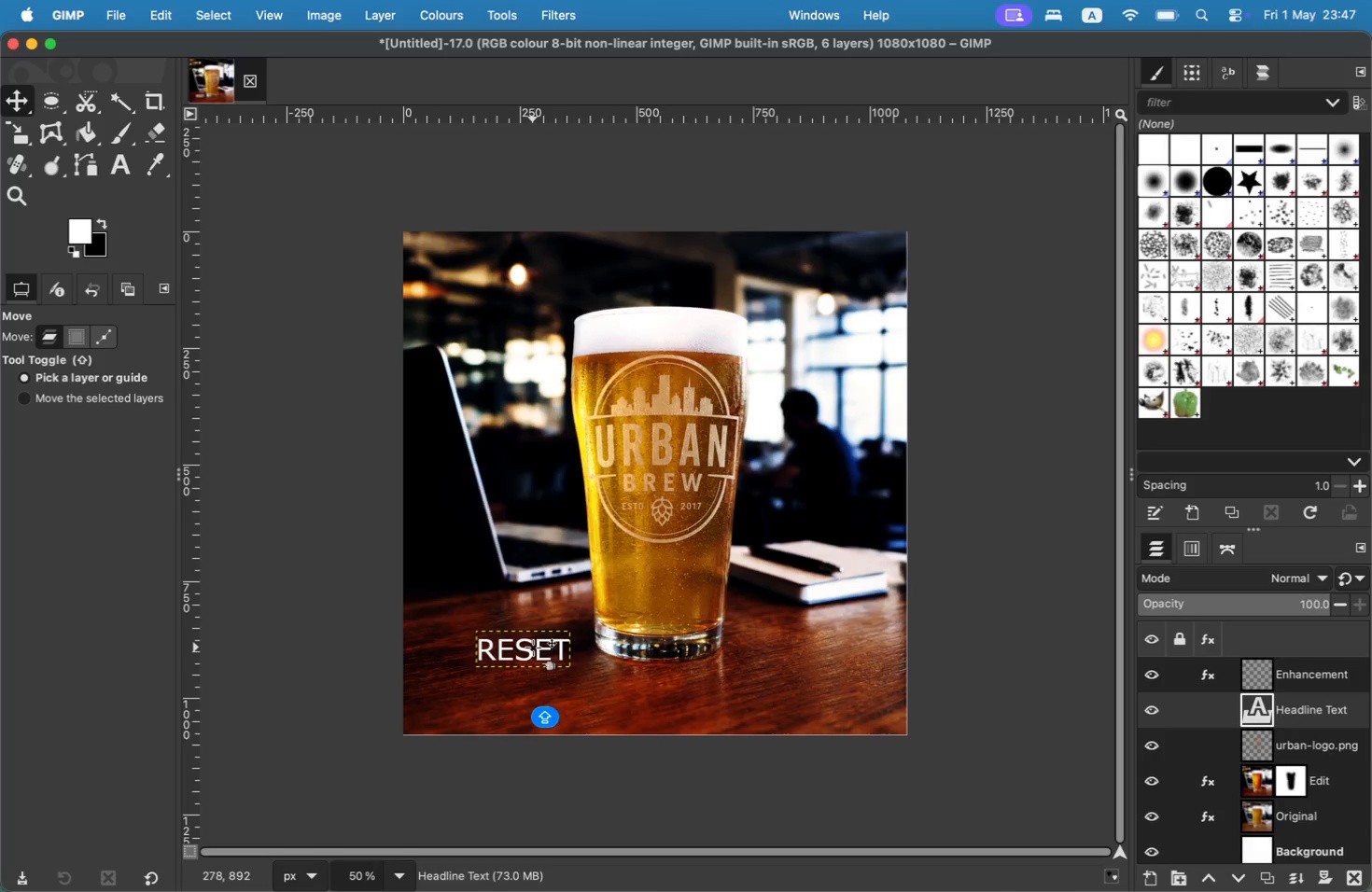 
left_click([11, 92])
 